 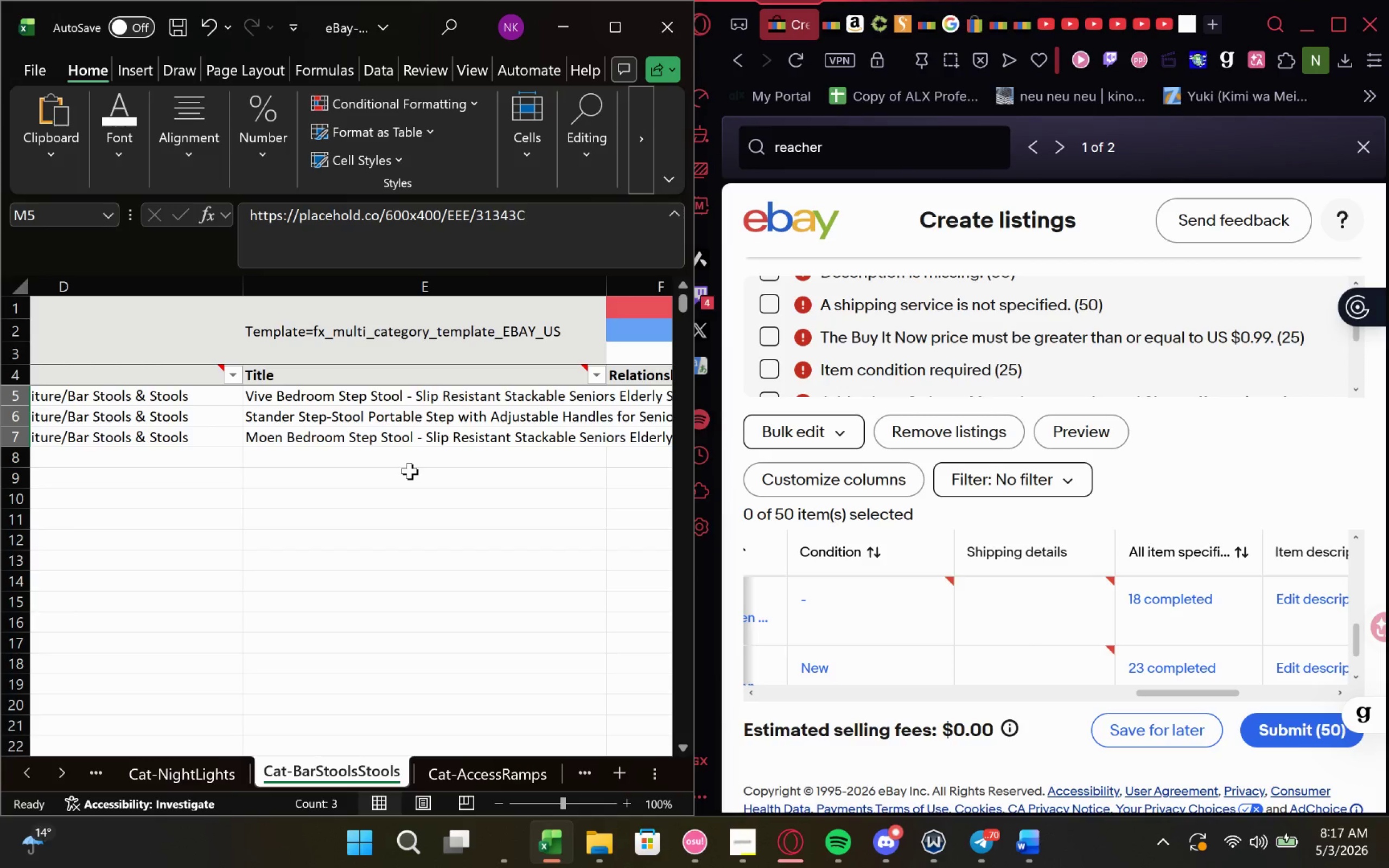 
hold_key(key=VolumeUp, duration=0.96)
 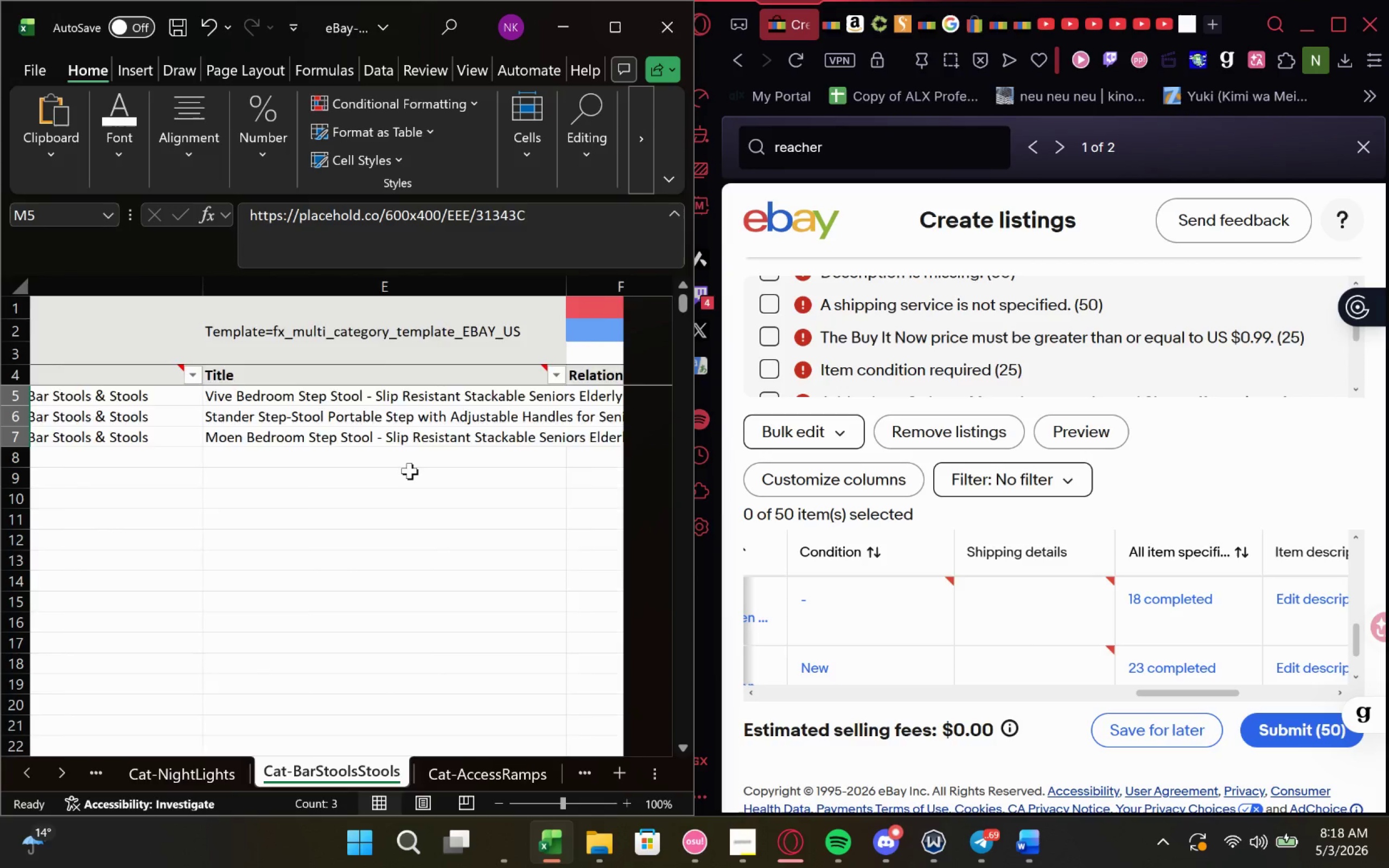 
wait(19.97)
 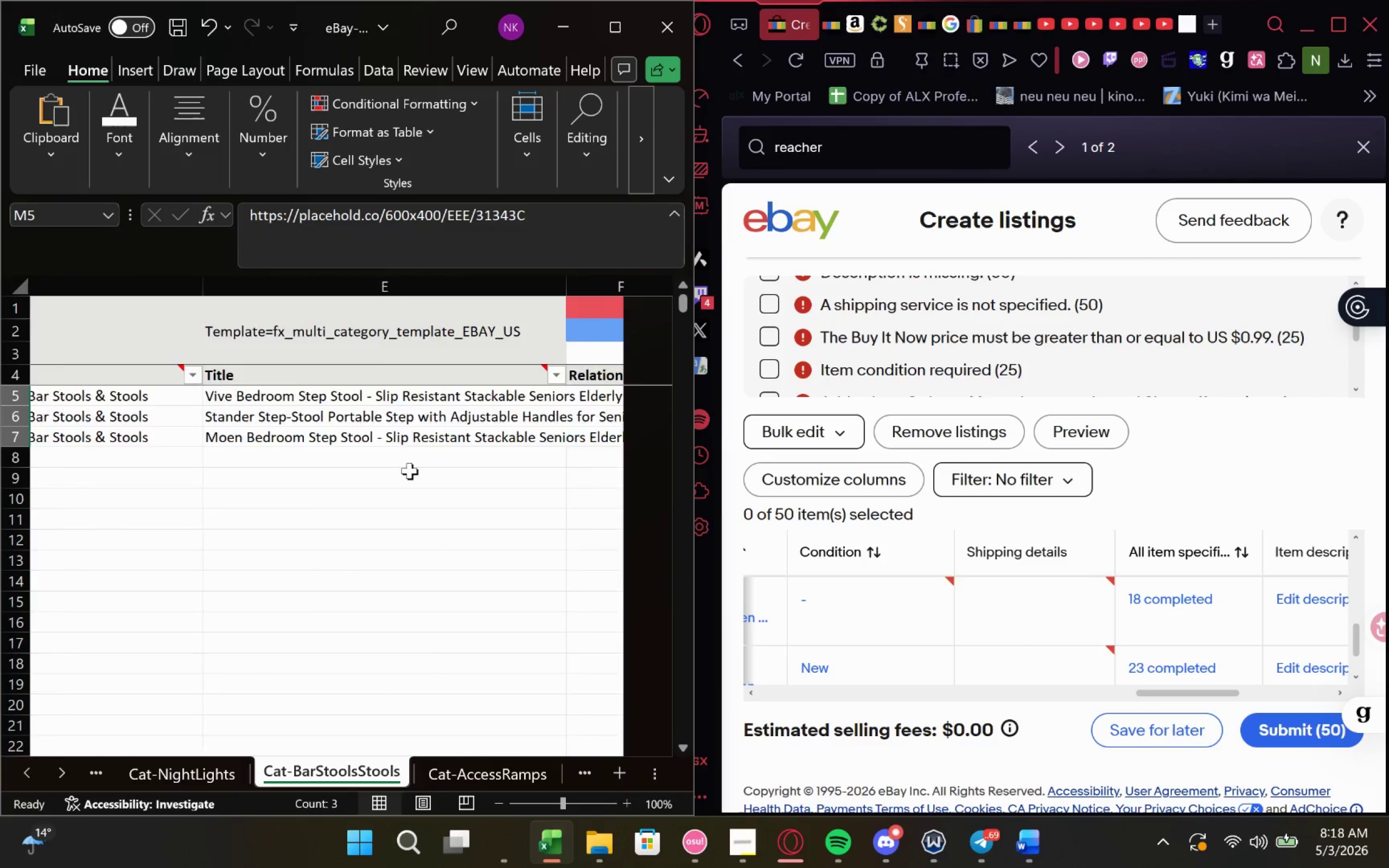 
left_click([455, 391])
 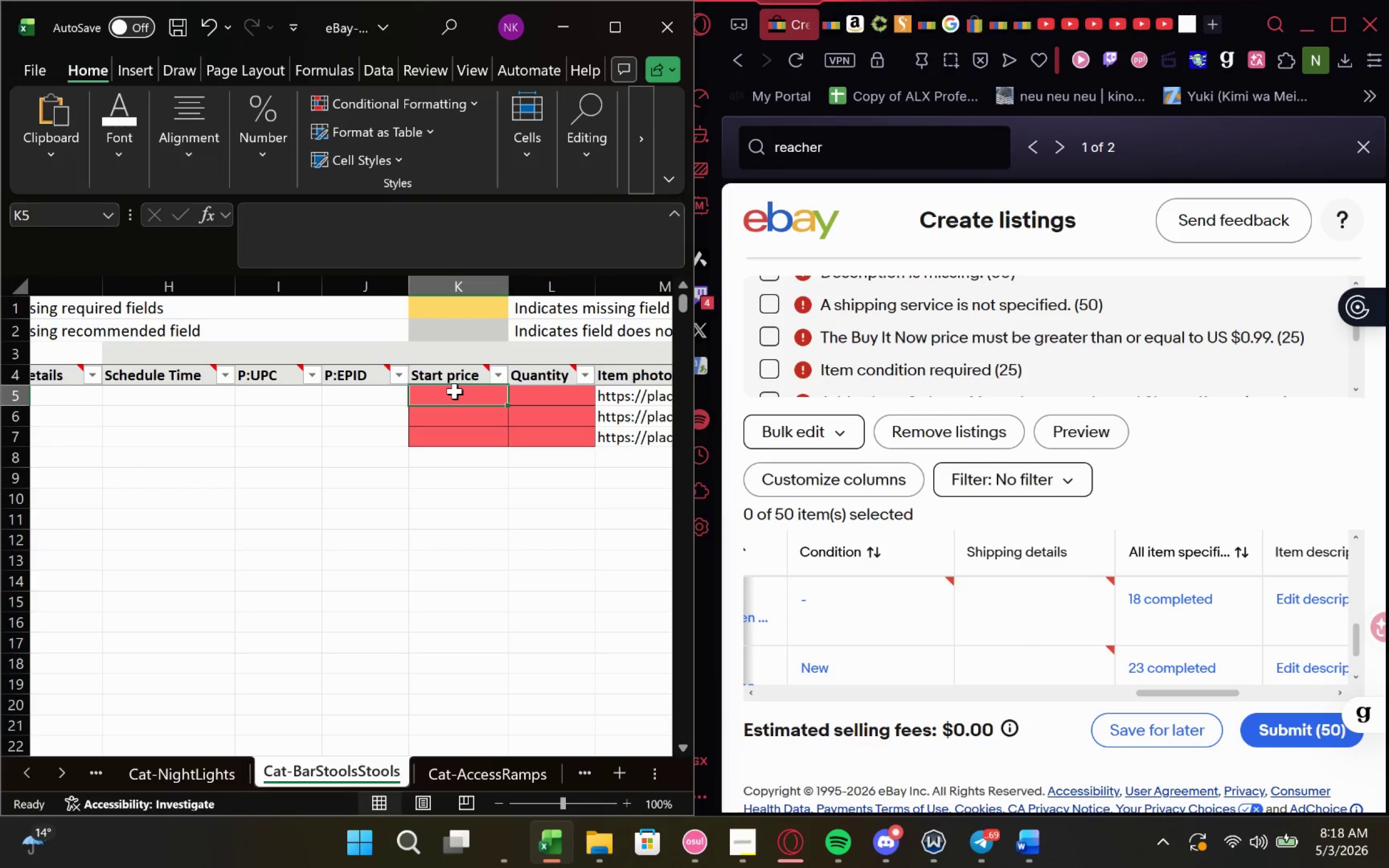 
type(64.99)
 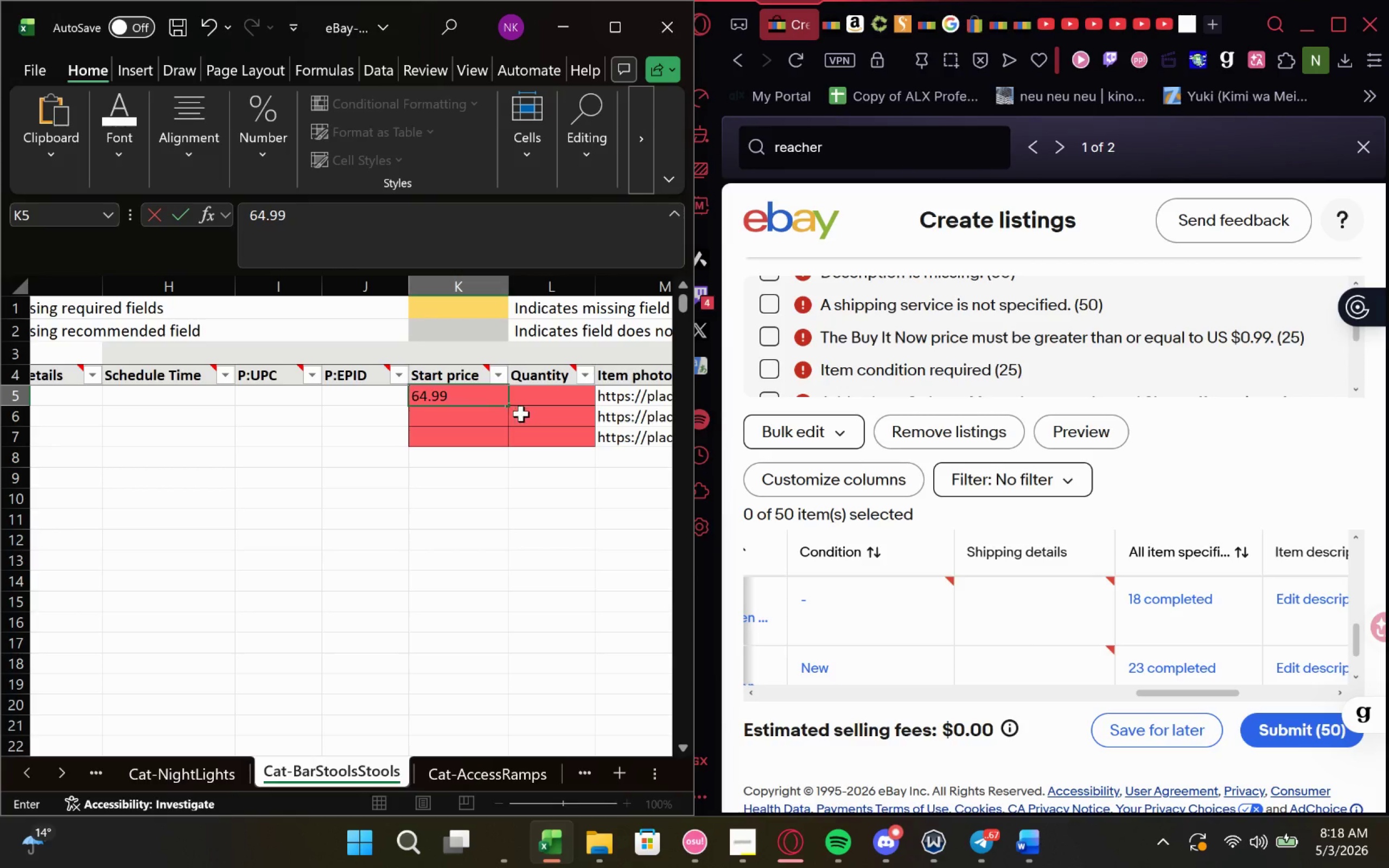 
left_click_drag(start_coordinate=[506, 406], to_coordinate=[520, 443])
 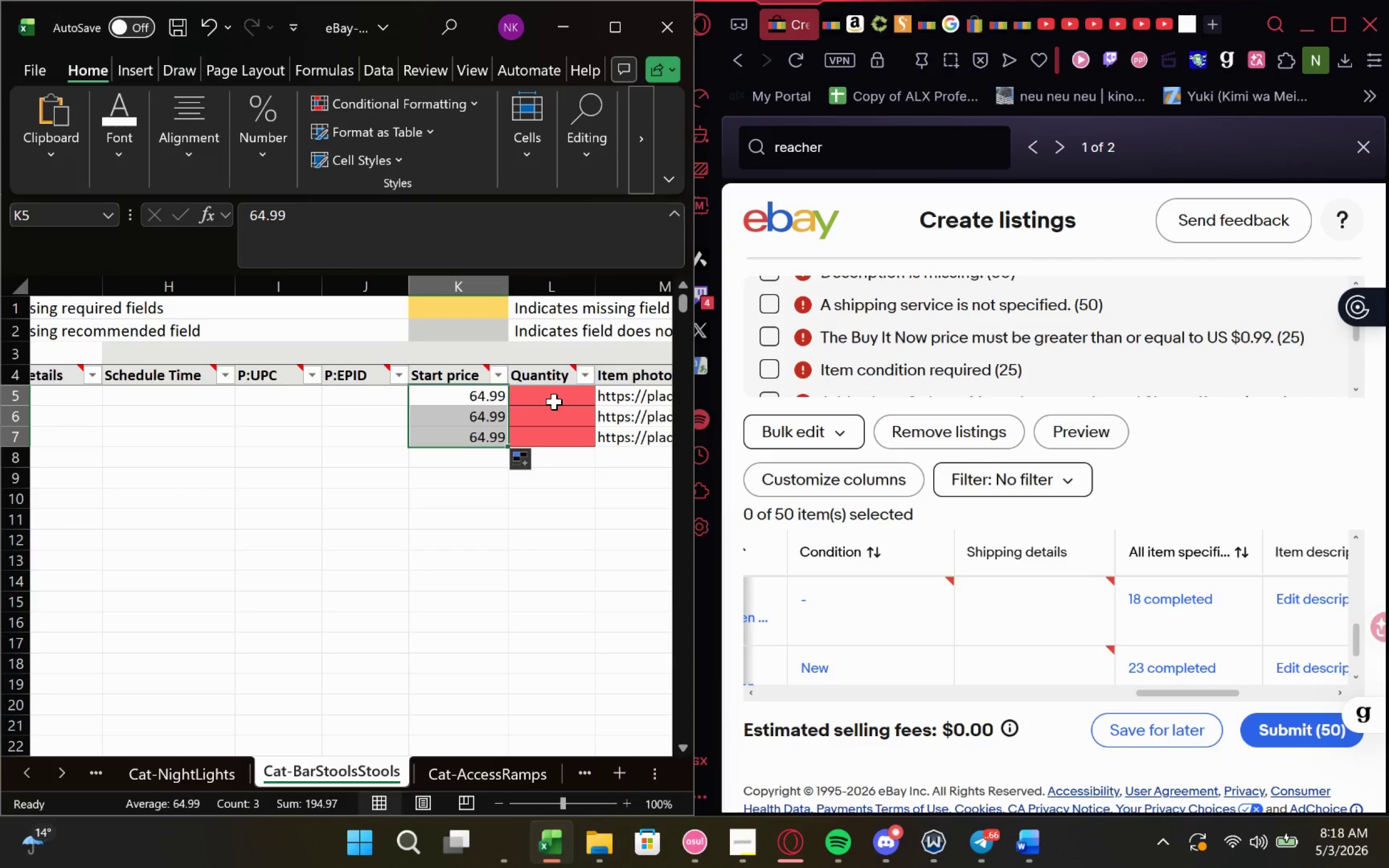 
left_click([554, 401])
 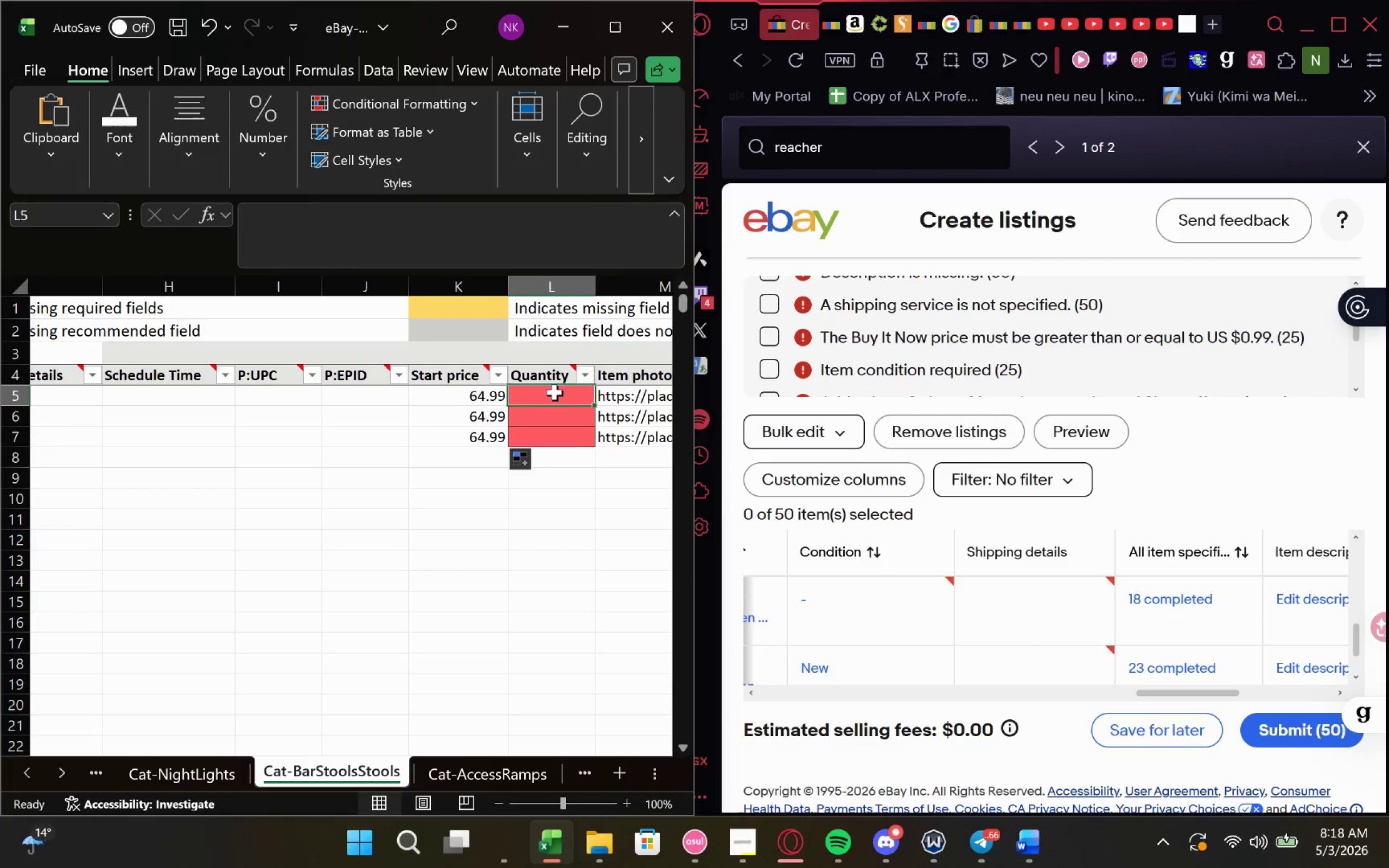 
left_click([553, 392])
 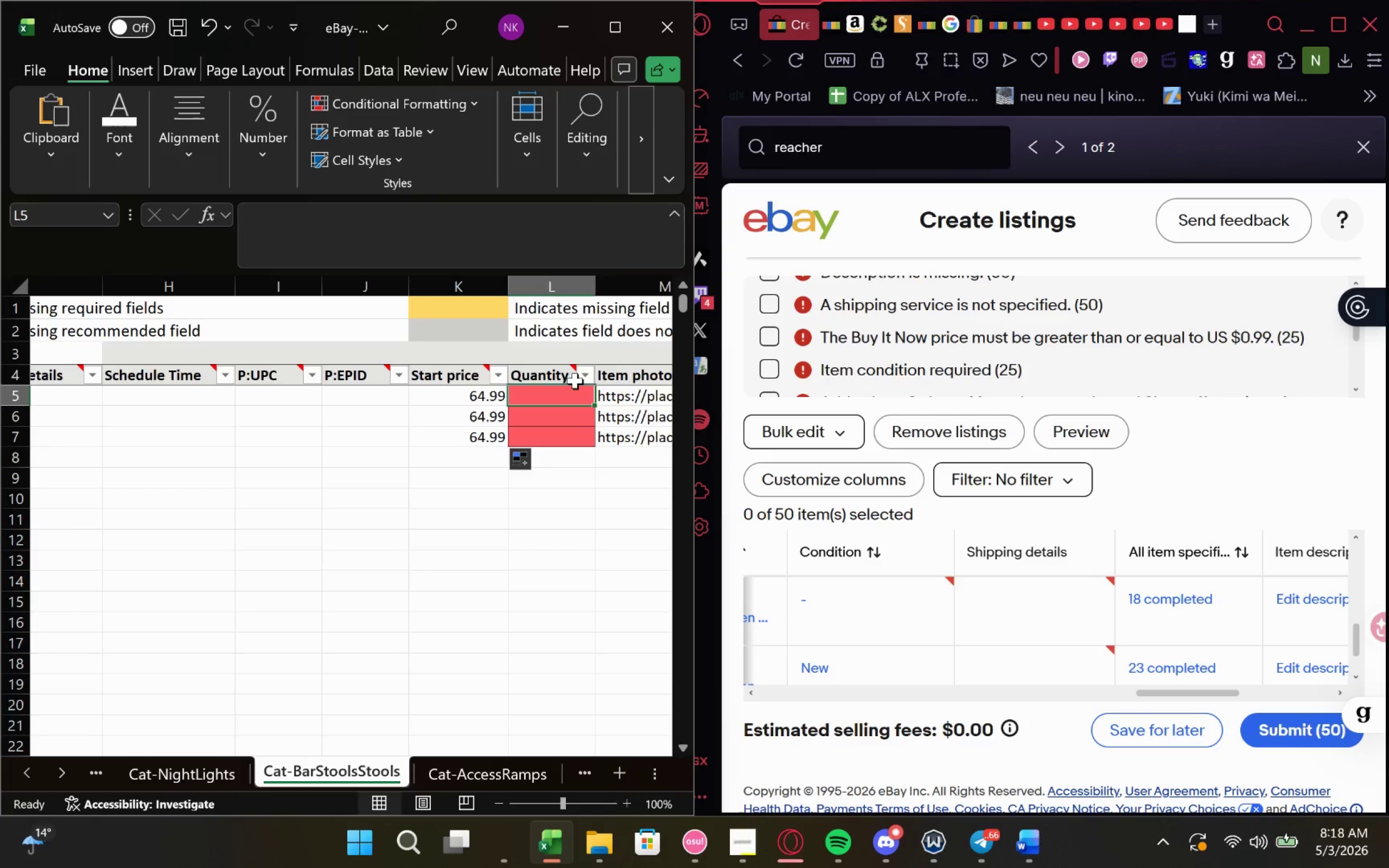 
key(1)
 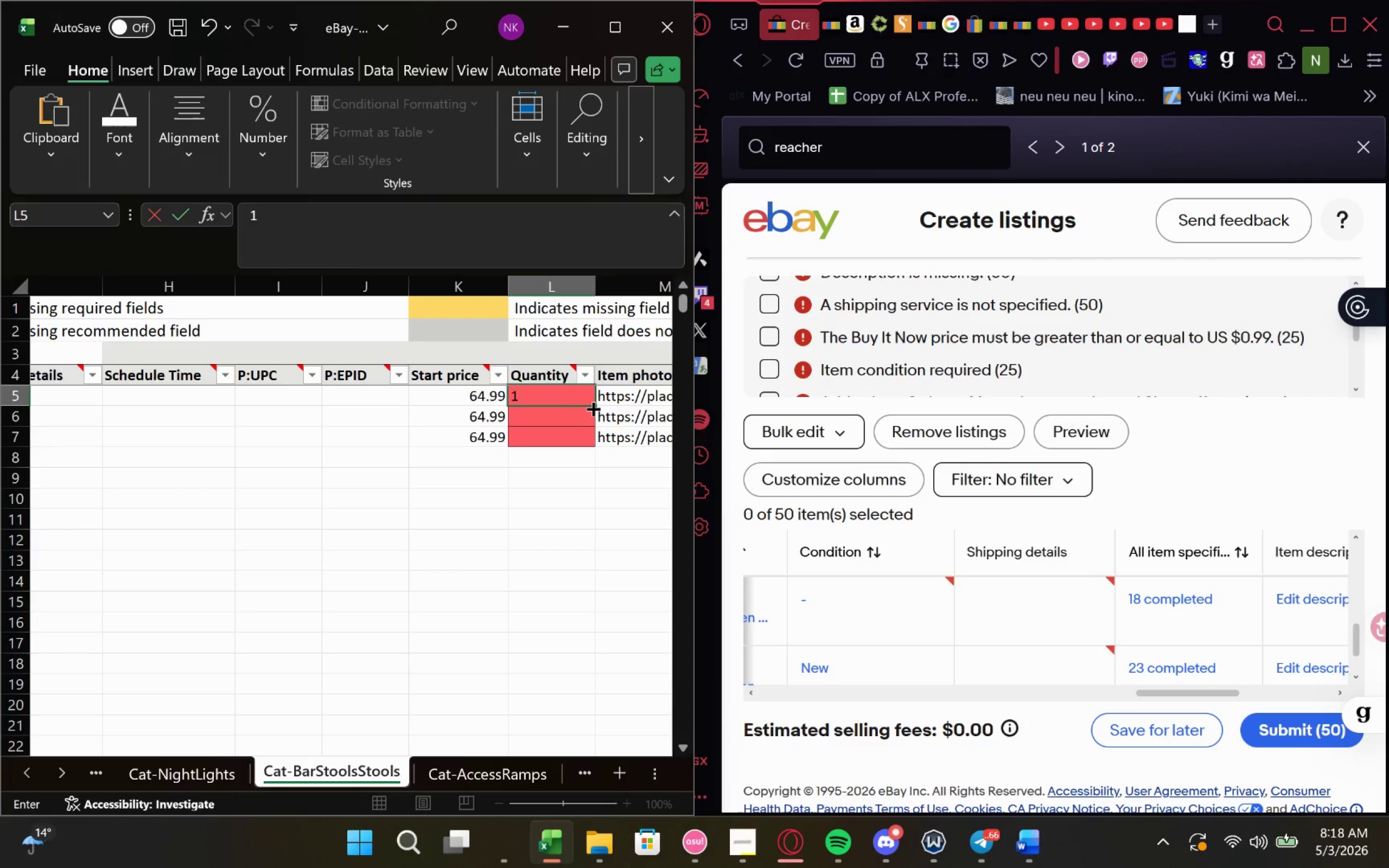 
left_click_drag(start_coordinate=[595, 407], to_coordinate=[595, 450])
 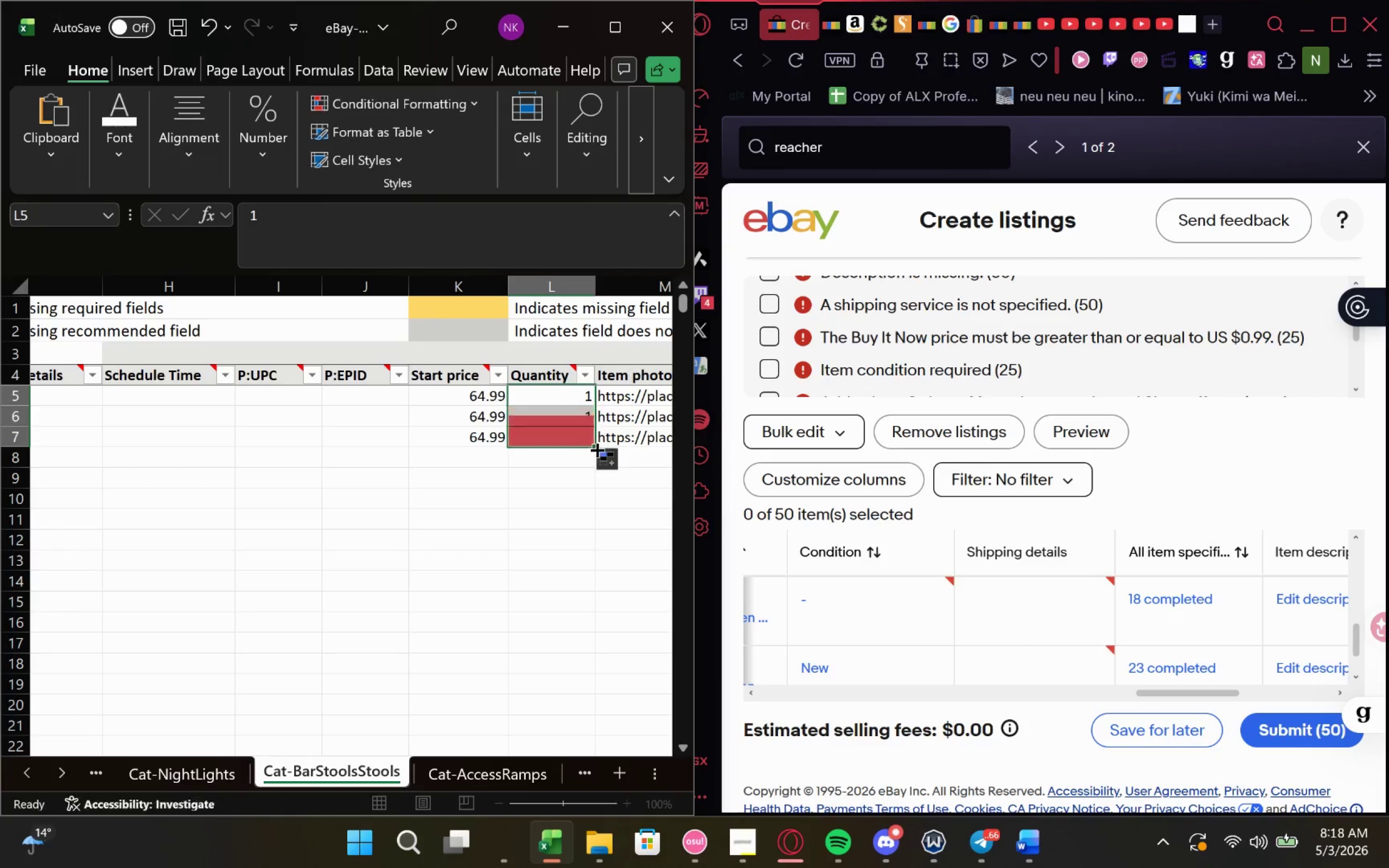 
mouse_move([567, 446])
 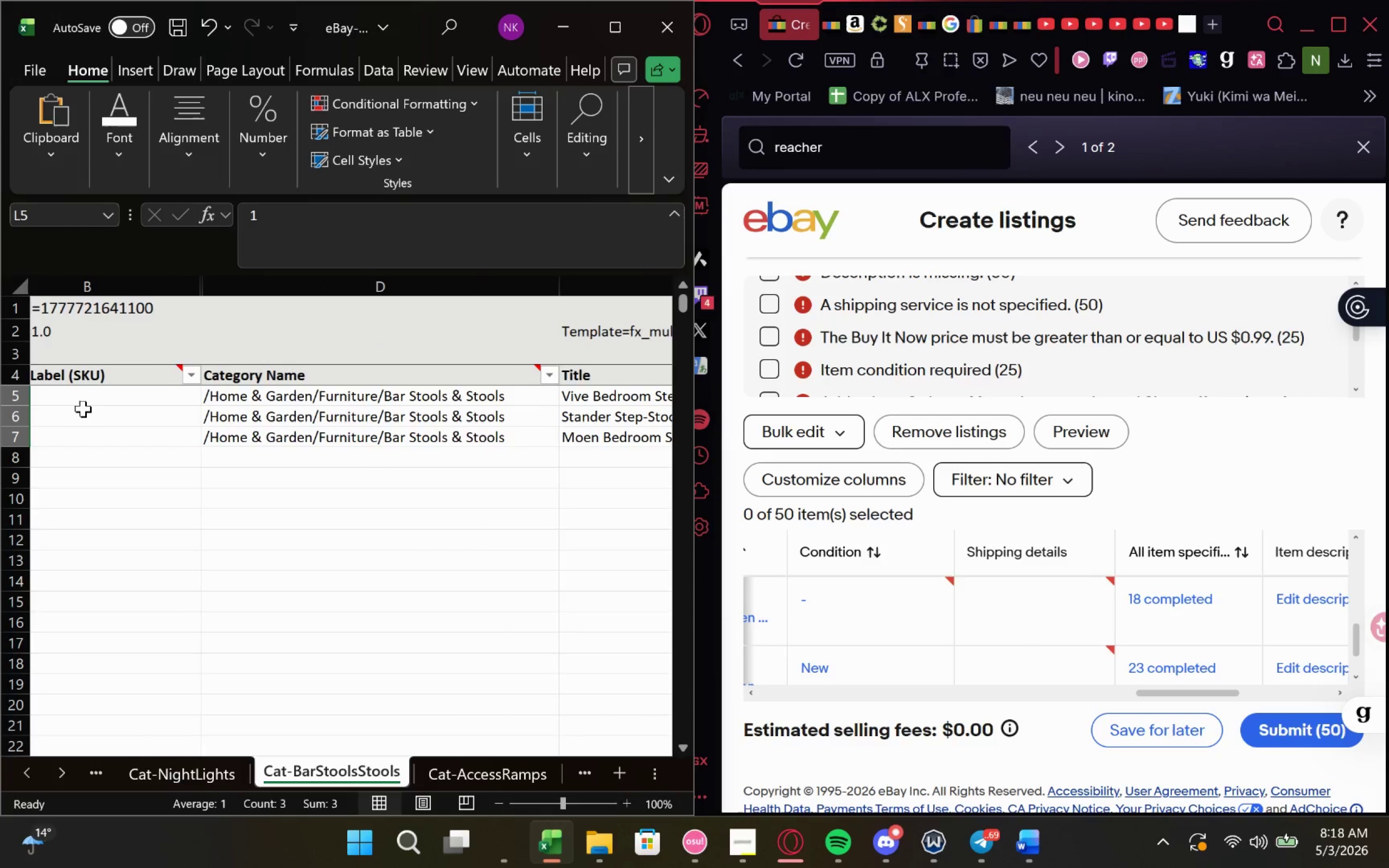 
wait(5.11)
 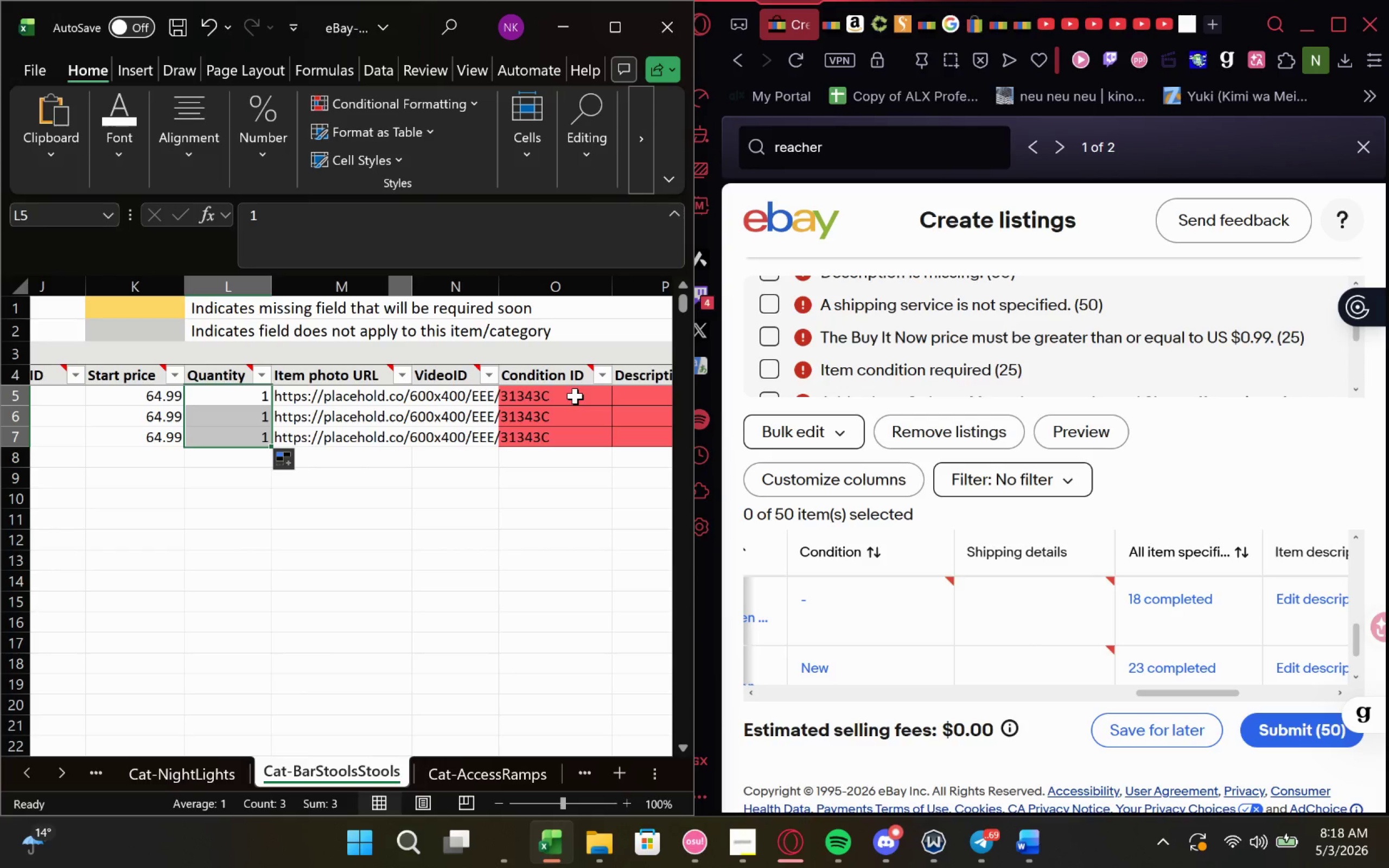 
left_click_drag(start_coordinate=[613, 396], to_coordinate=[624, 444])
 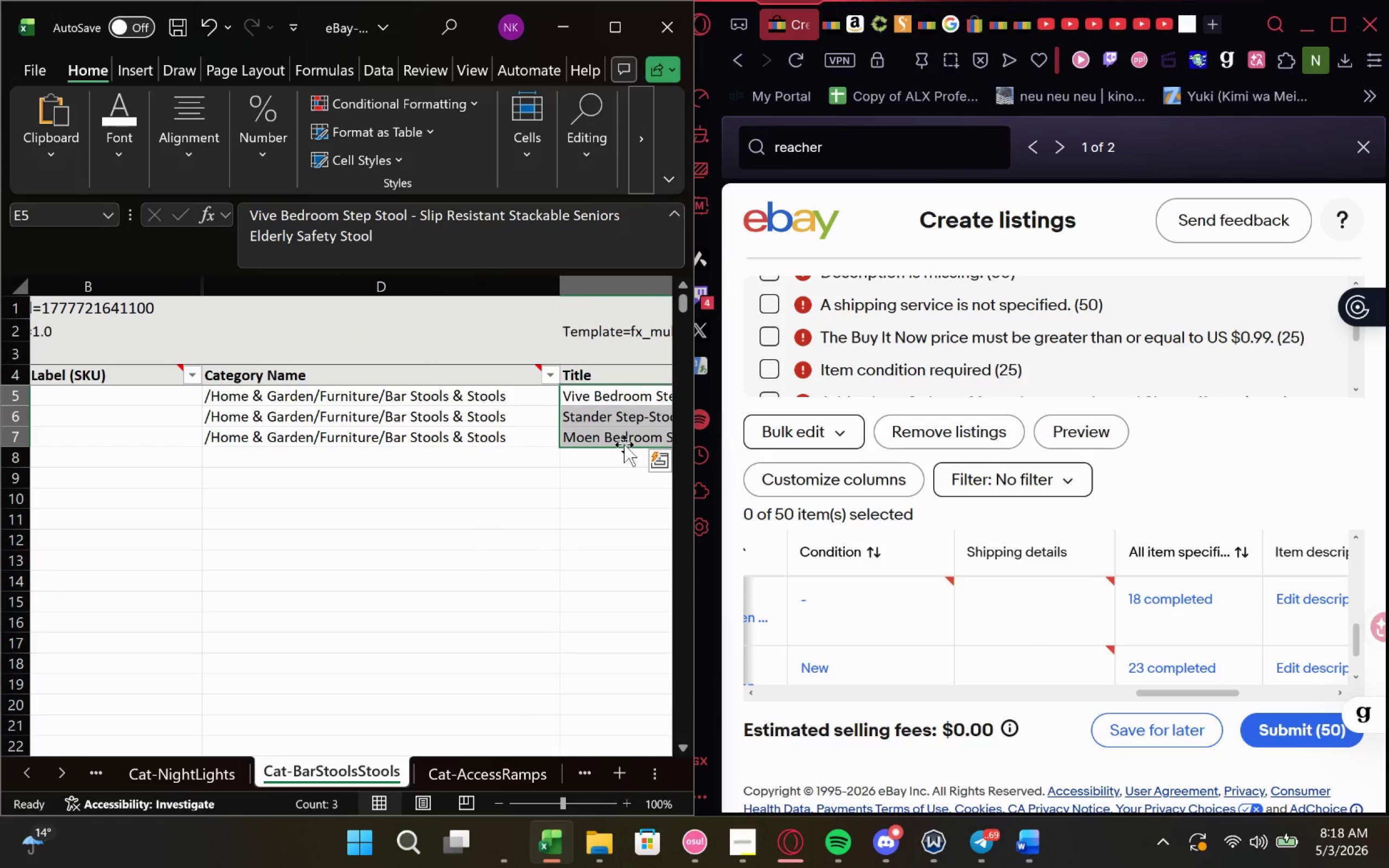 
key(Control+C)
 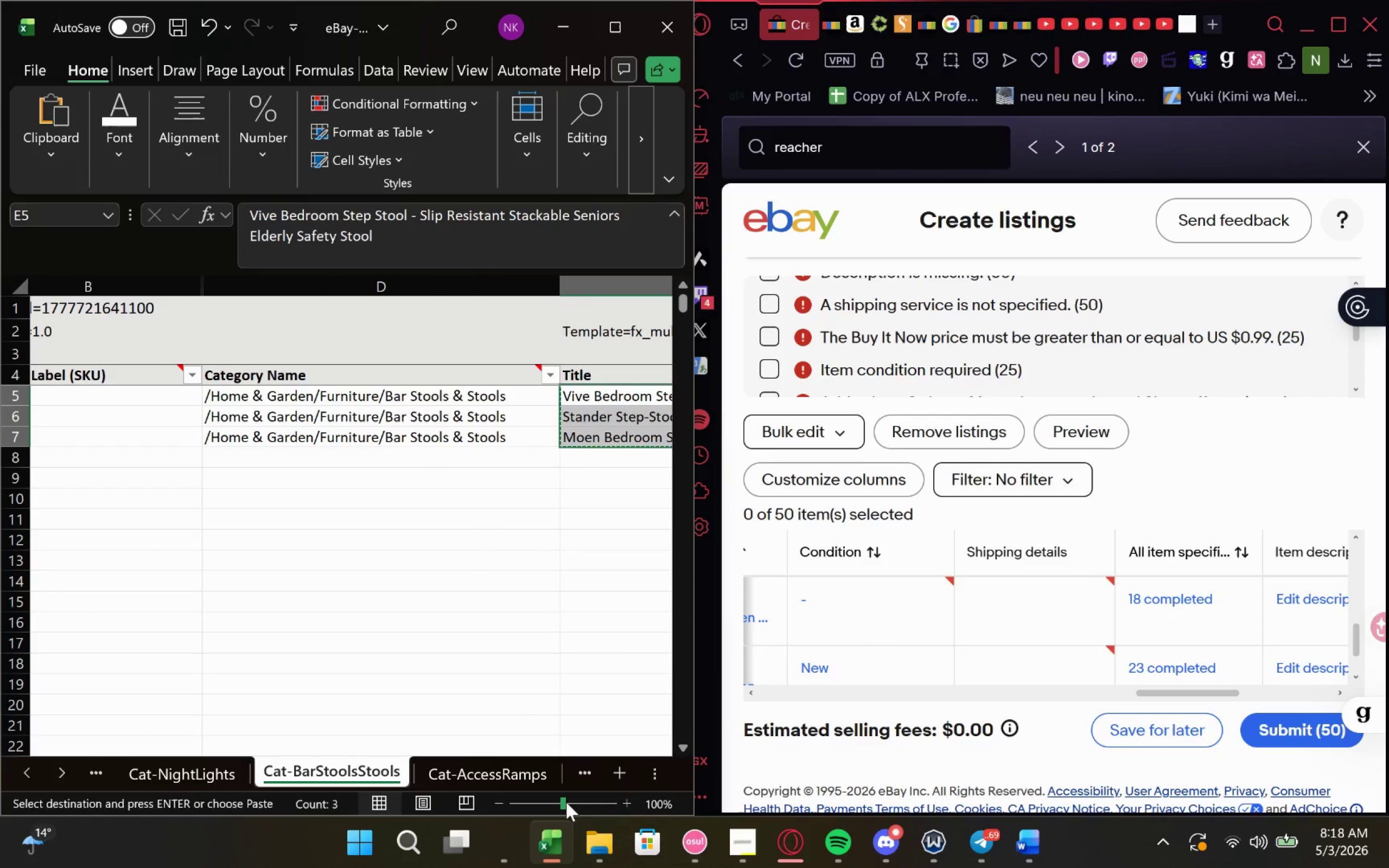 
left_click([511, 843])
 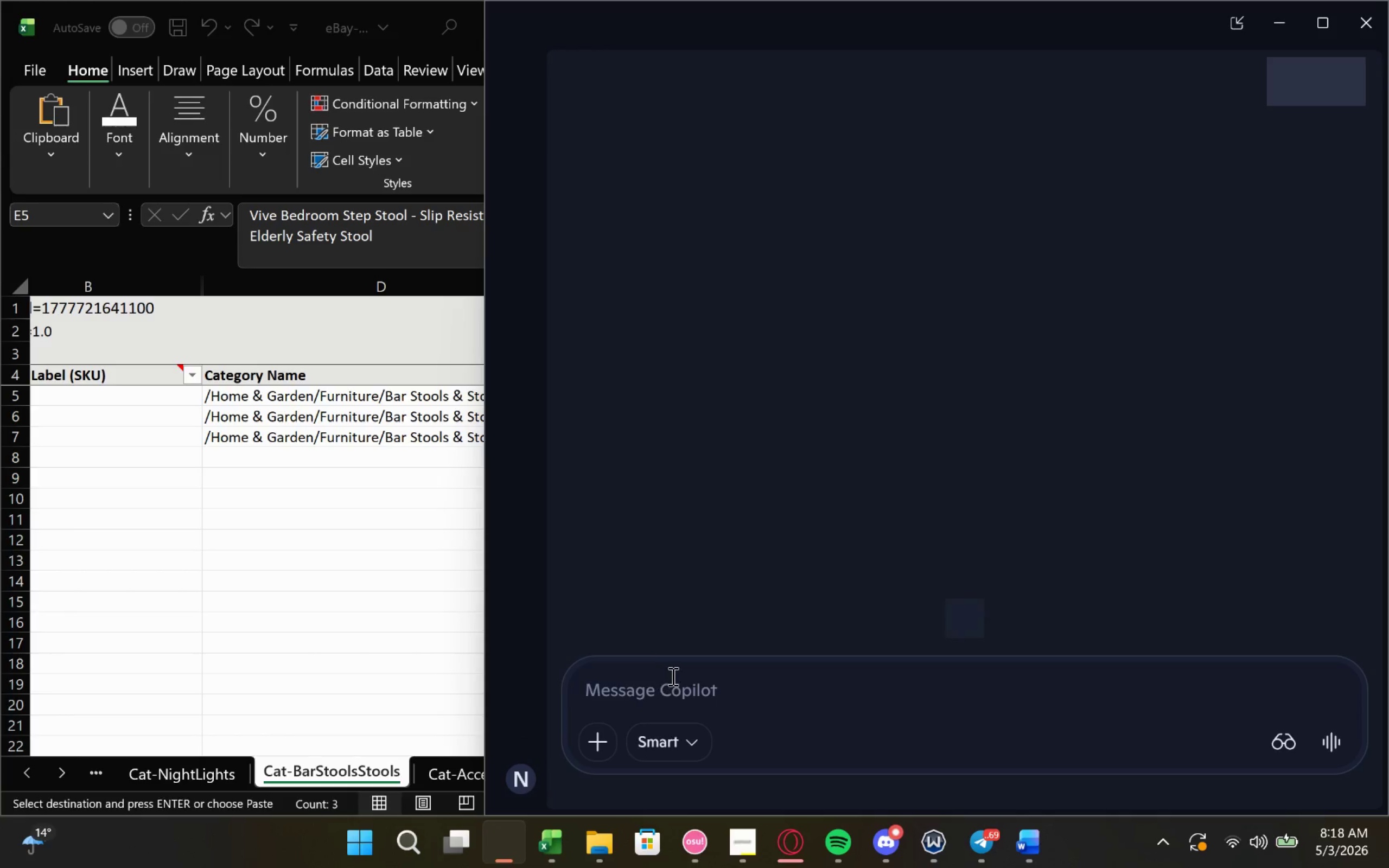 
key(Control+V)
 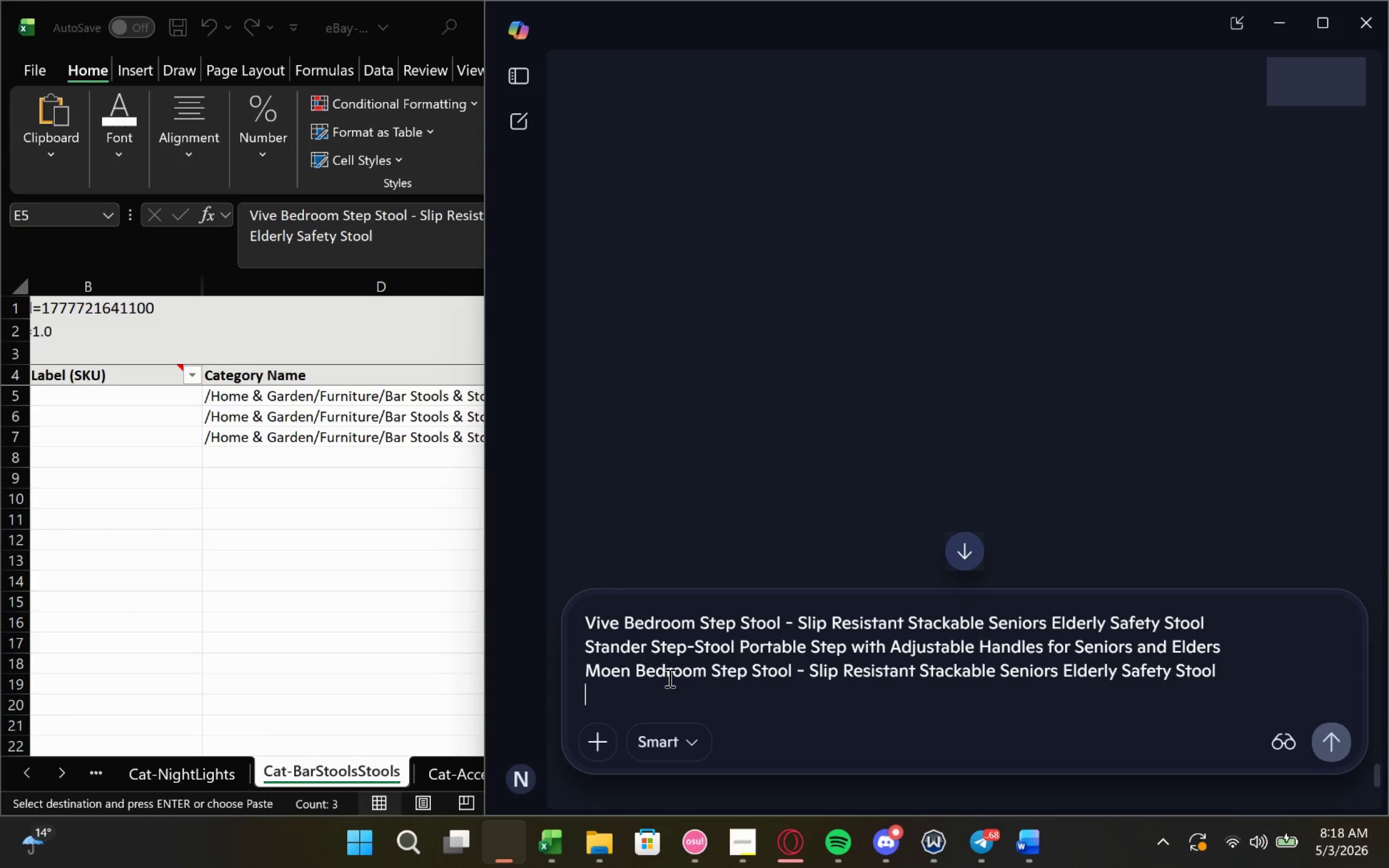 
hold_key(key=ShiftLeft, duration=0.63)
 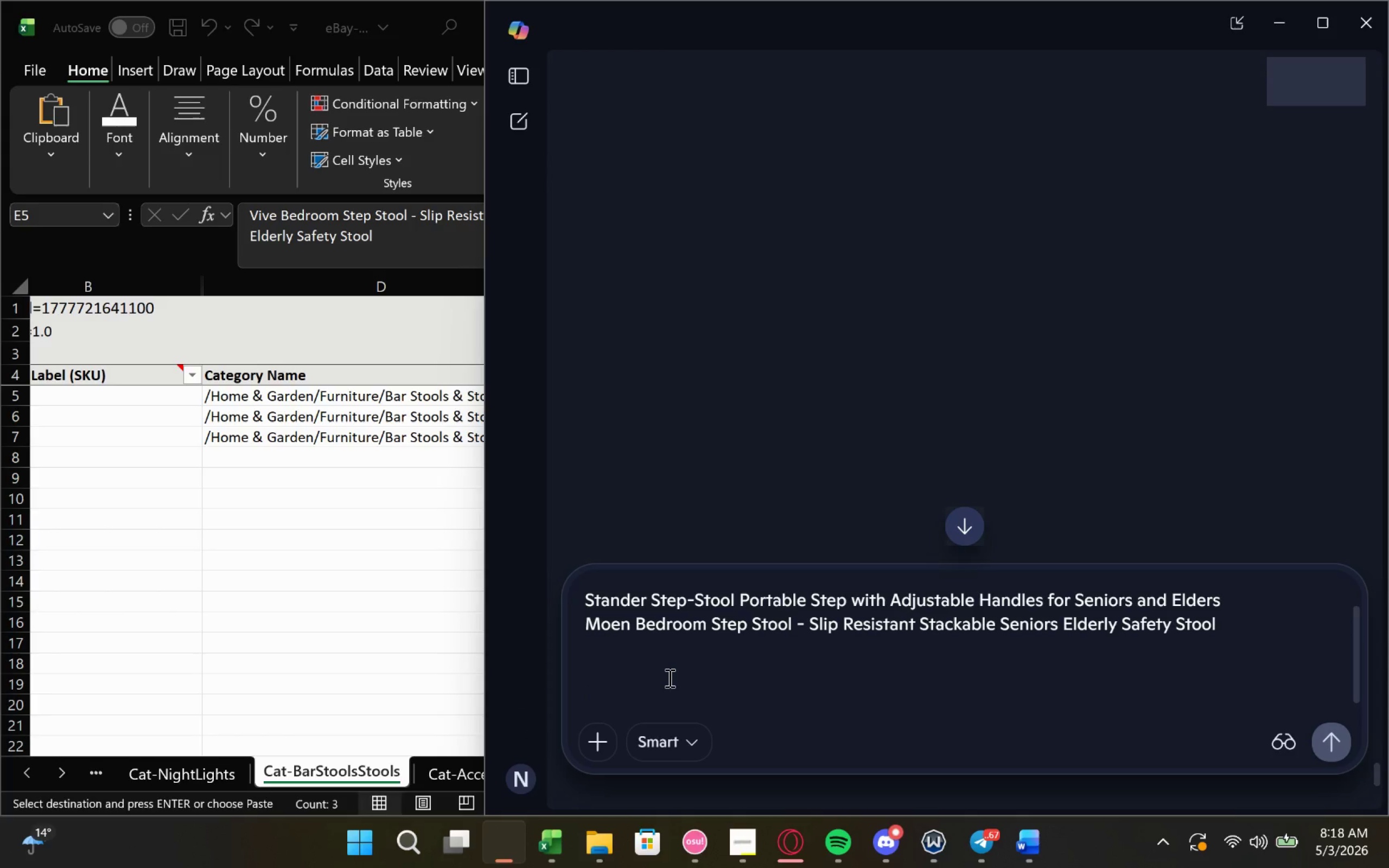 
key(Enter)
 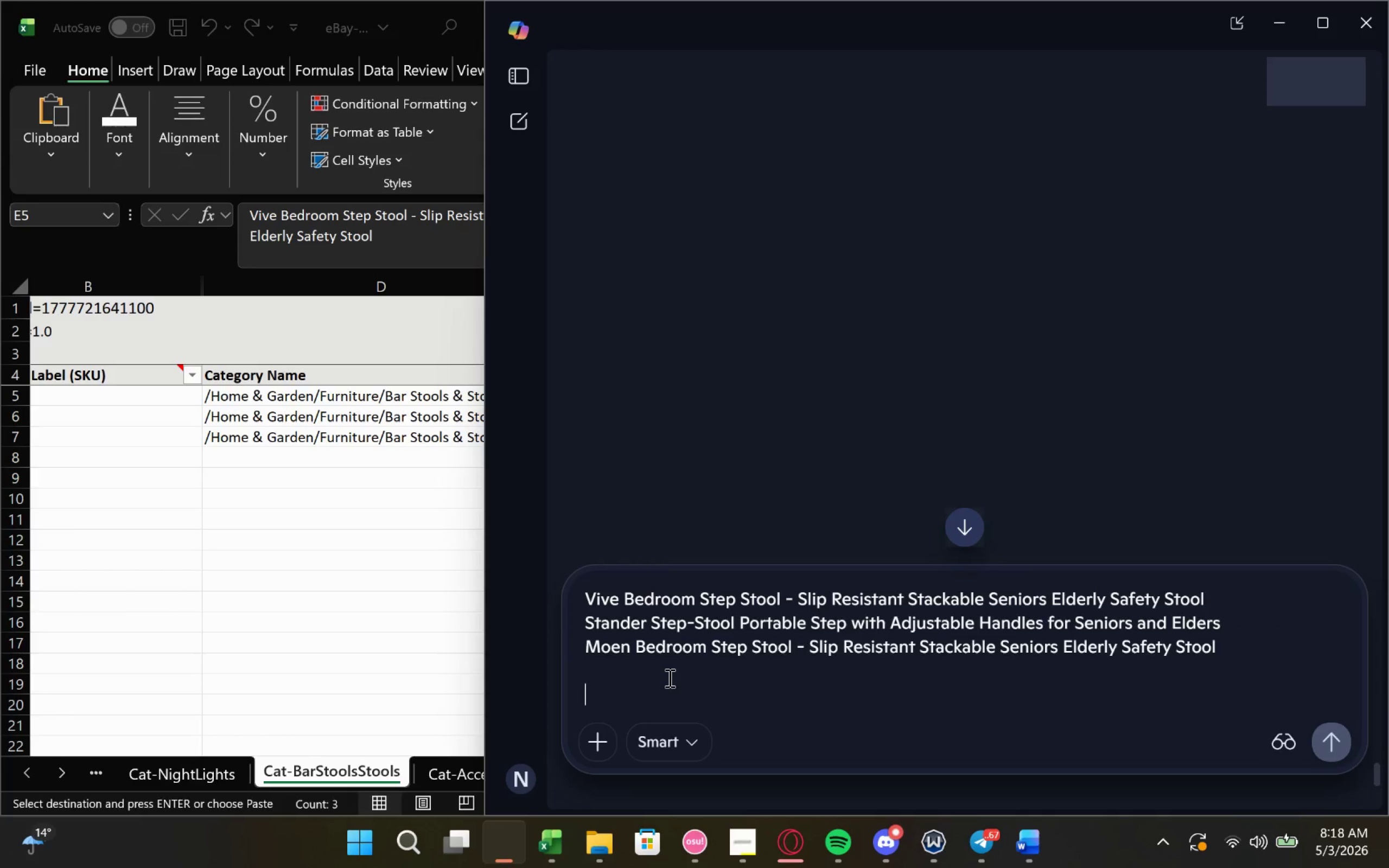 
key(Enter)
 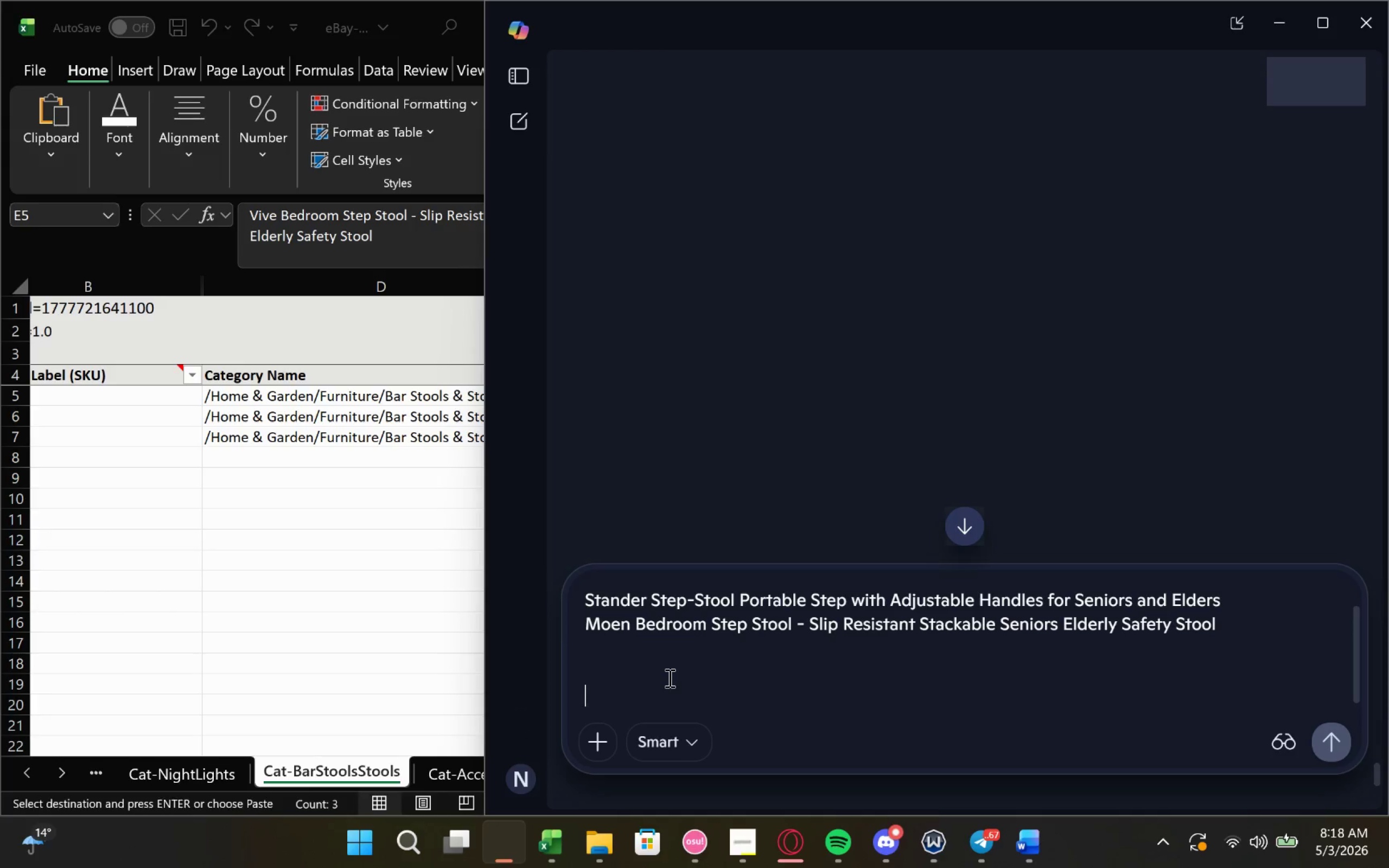 
type(descriptions again)
 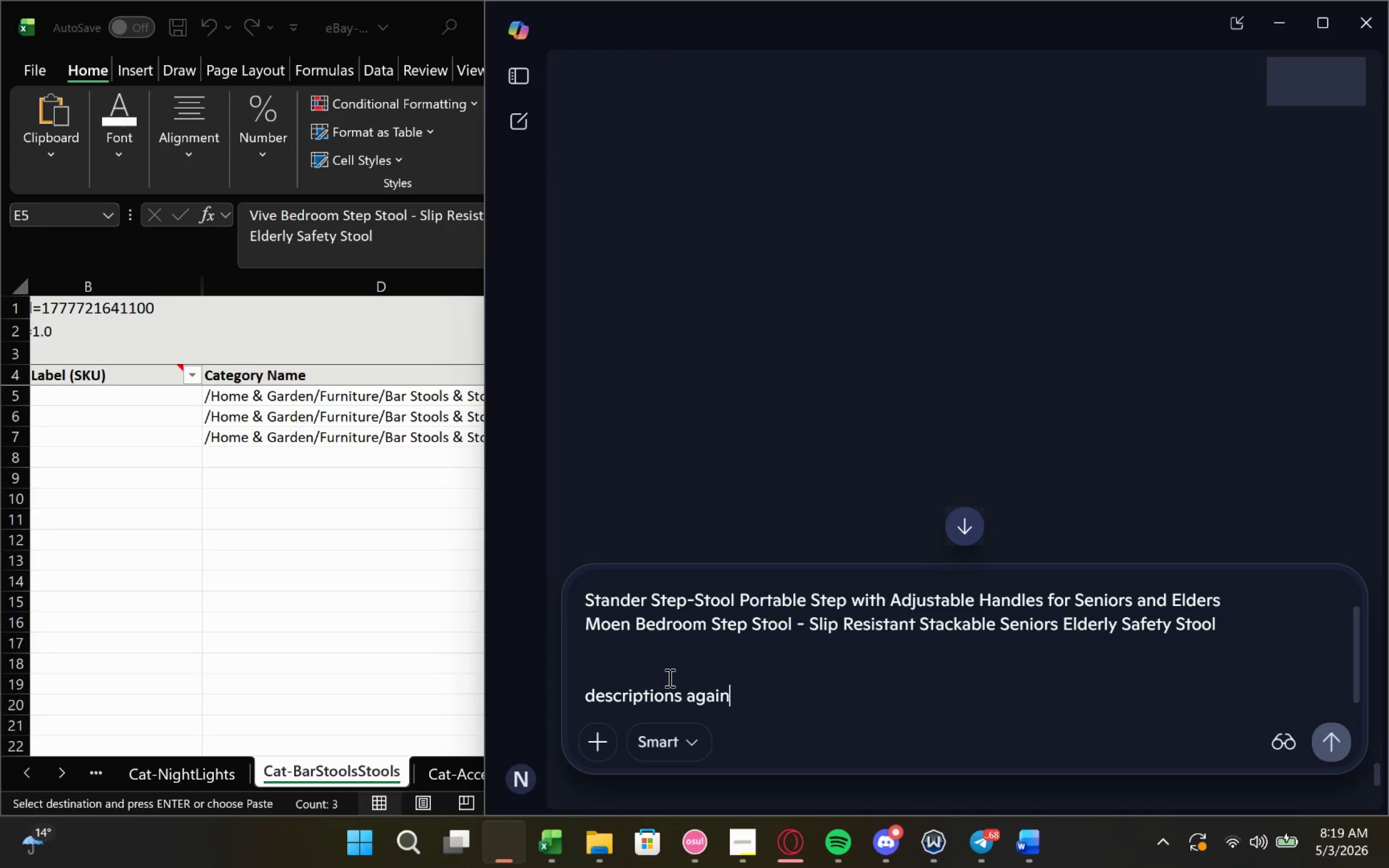 
key(Enter)
 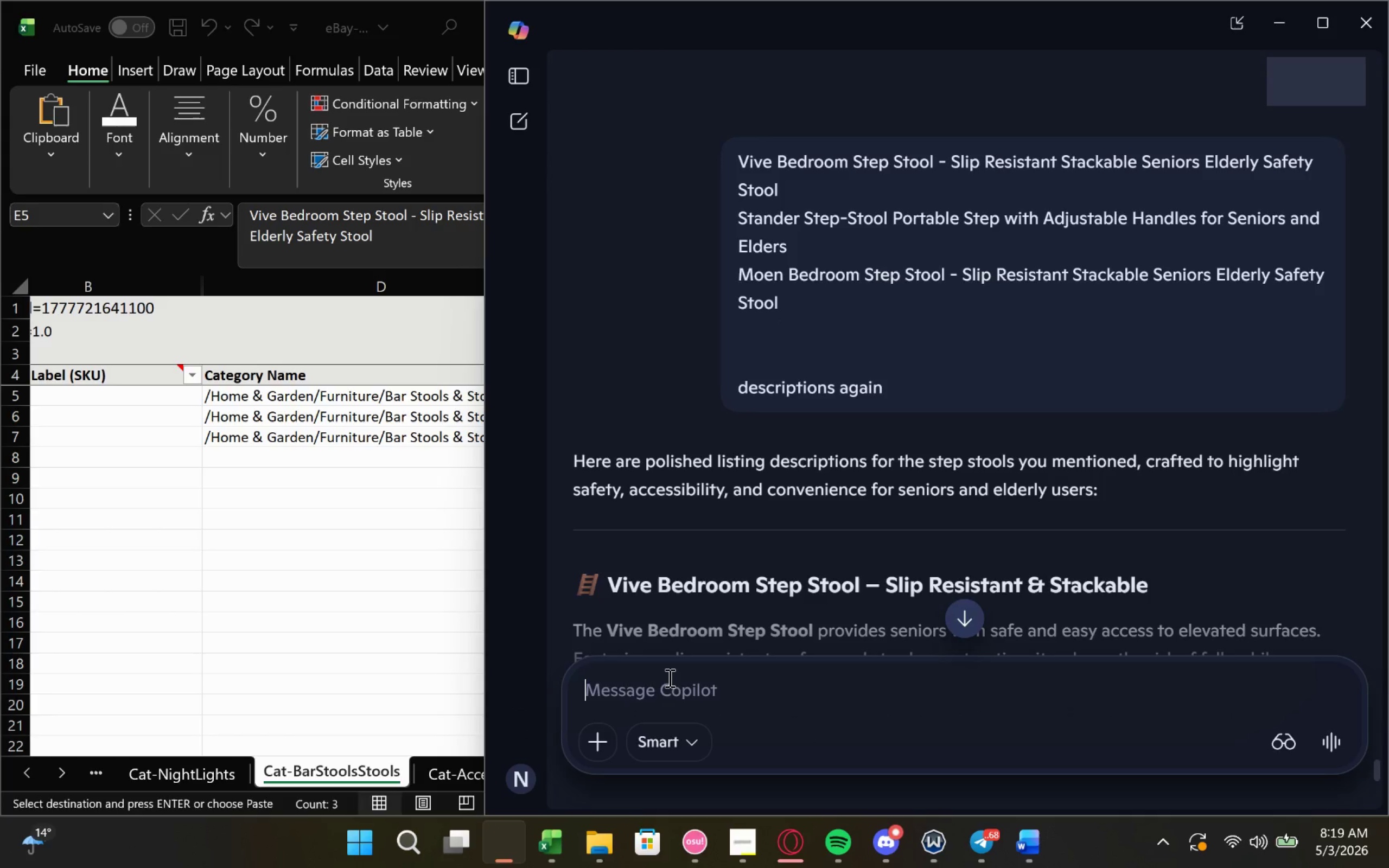 
wait(11.22)
 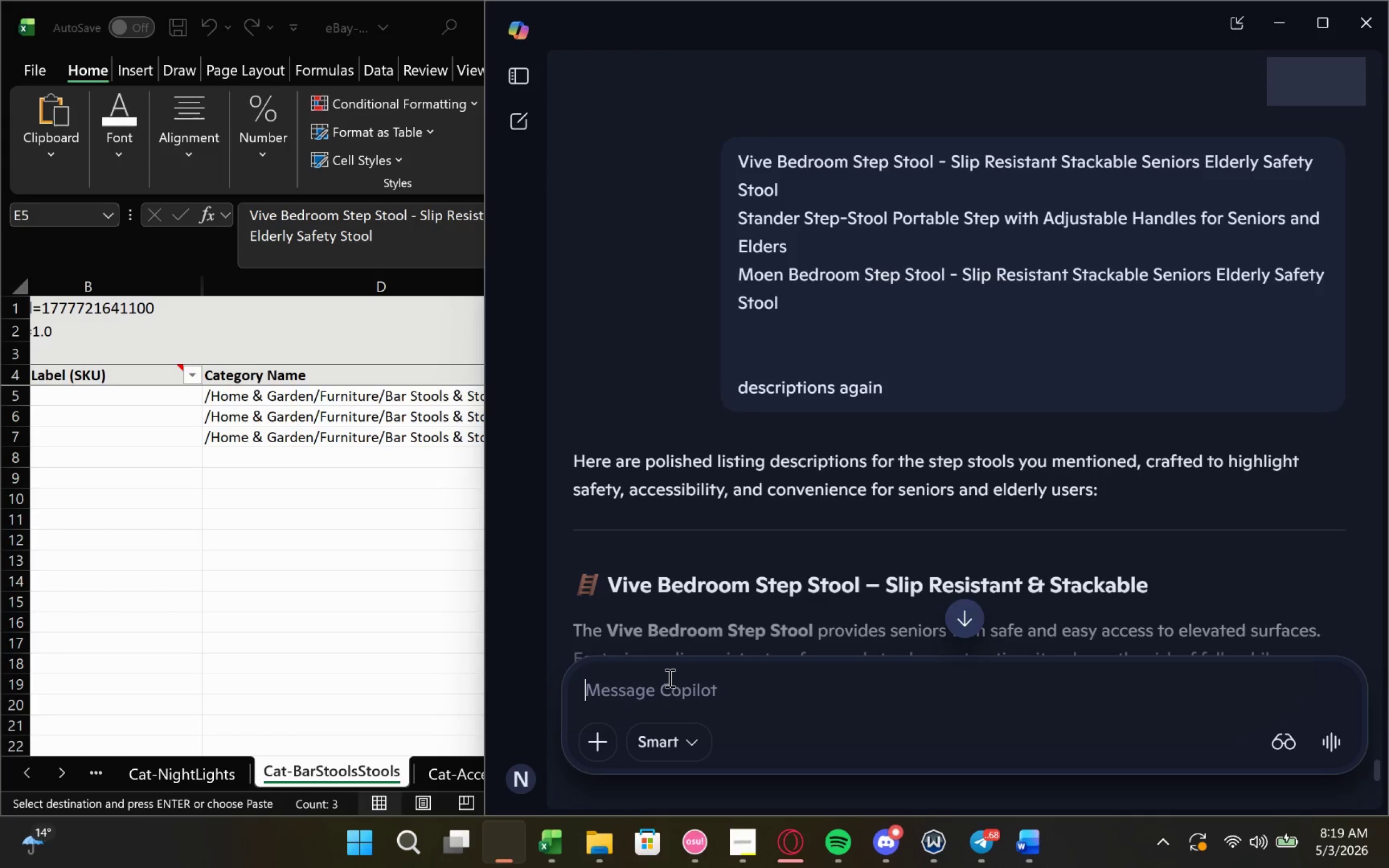 
left_click_drag(start_coordinate=[1321, 423], to_coordinate=[569, 339])
 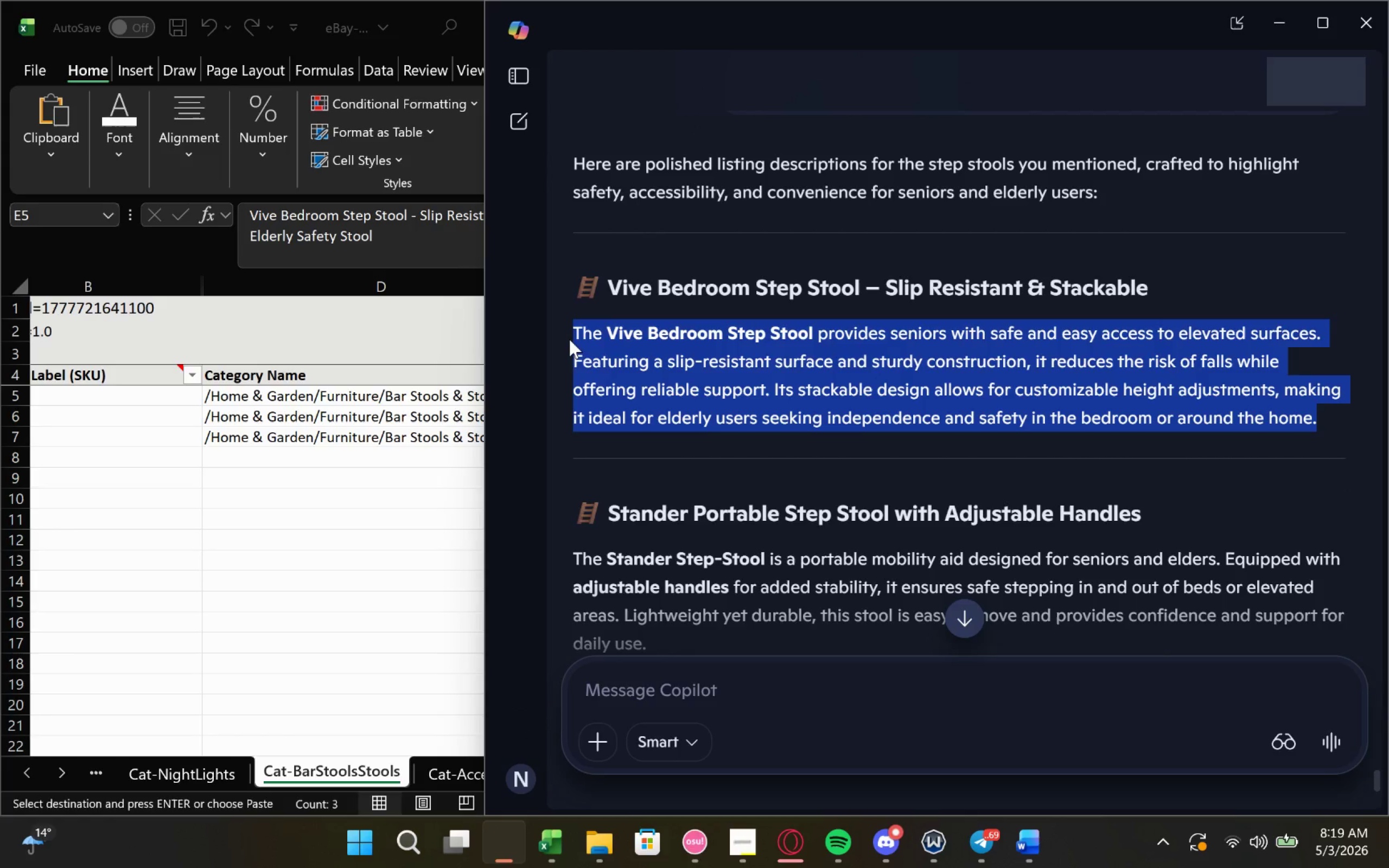 
key(Control+C)
 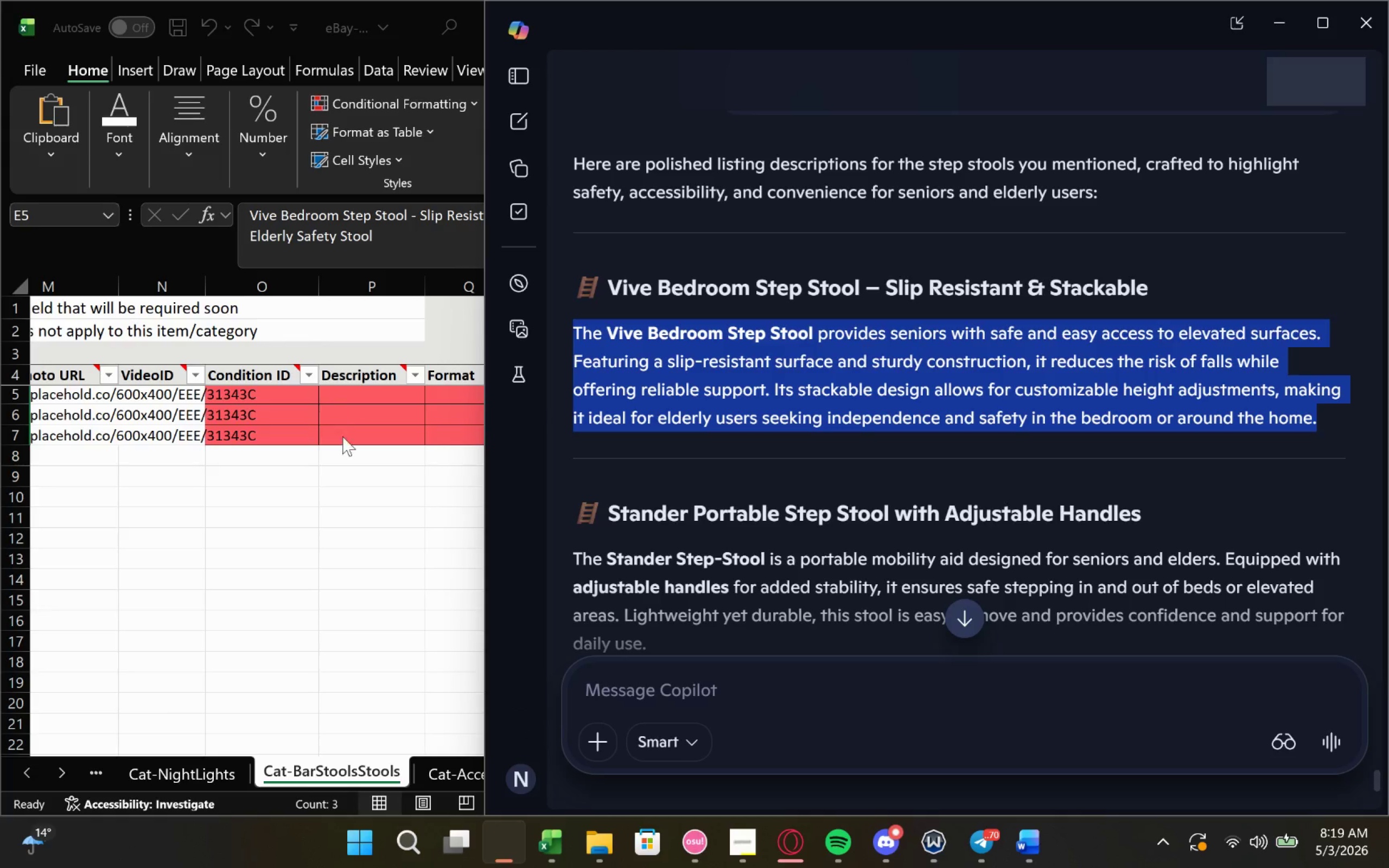 
wait(8.56)
 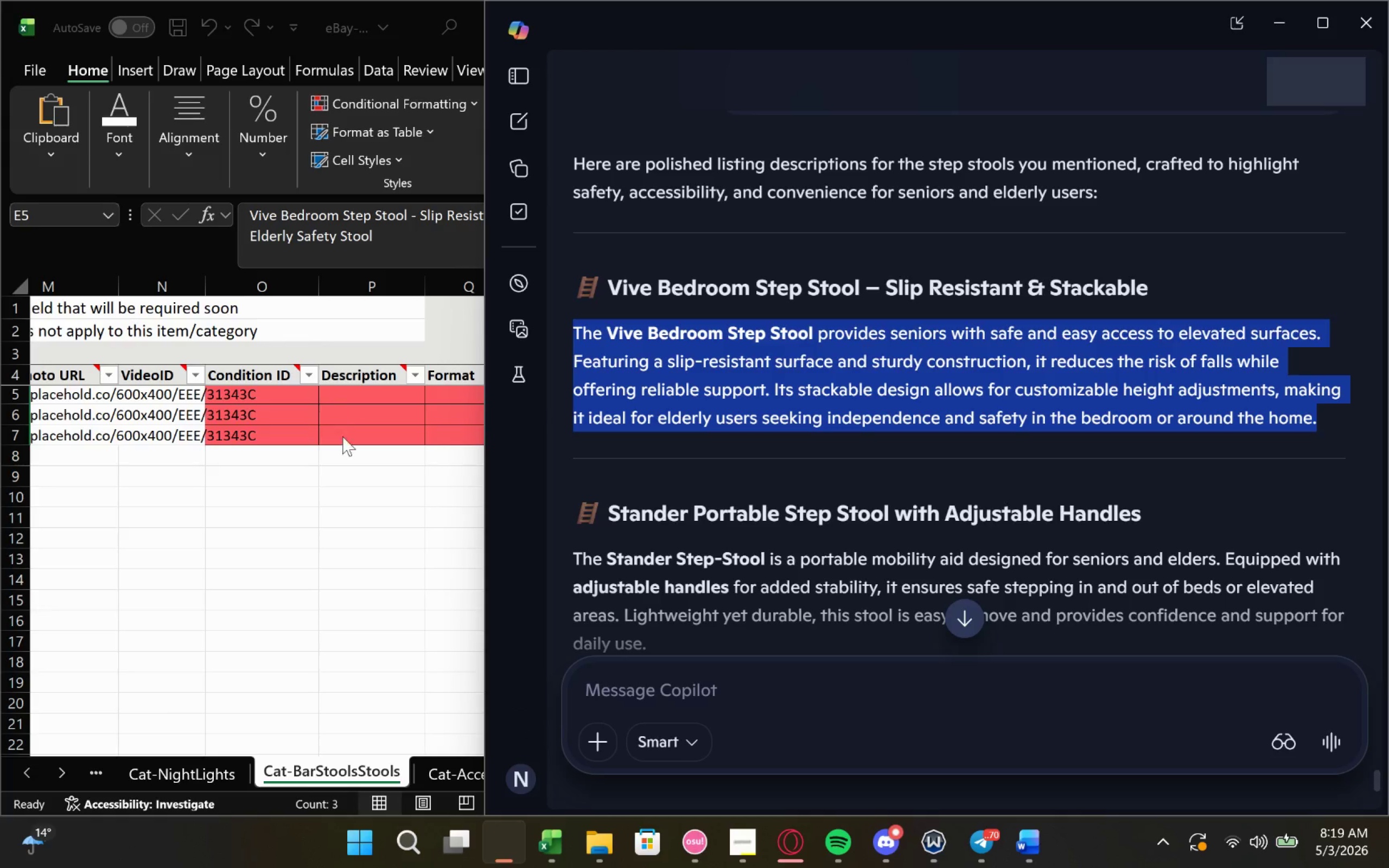 
double_click([346, 395])
 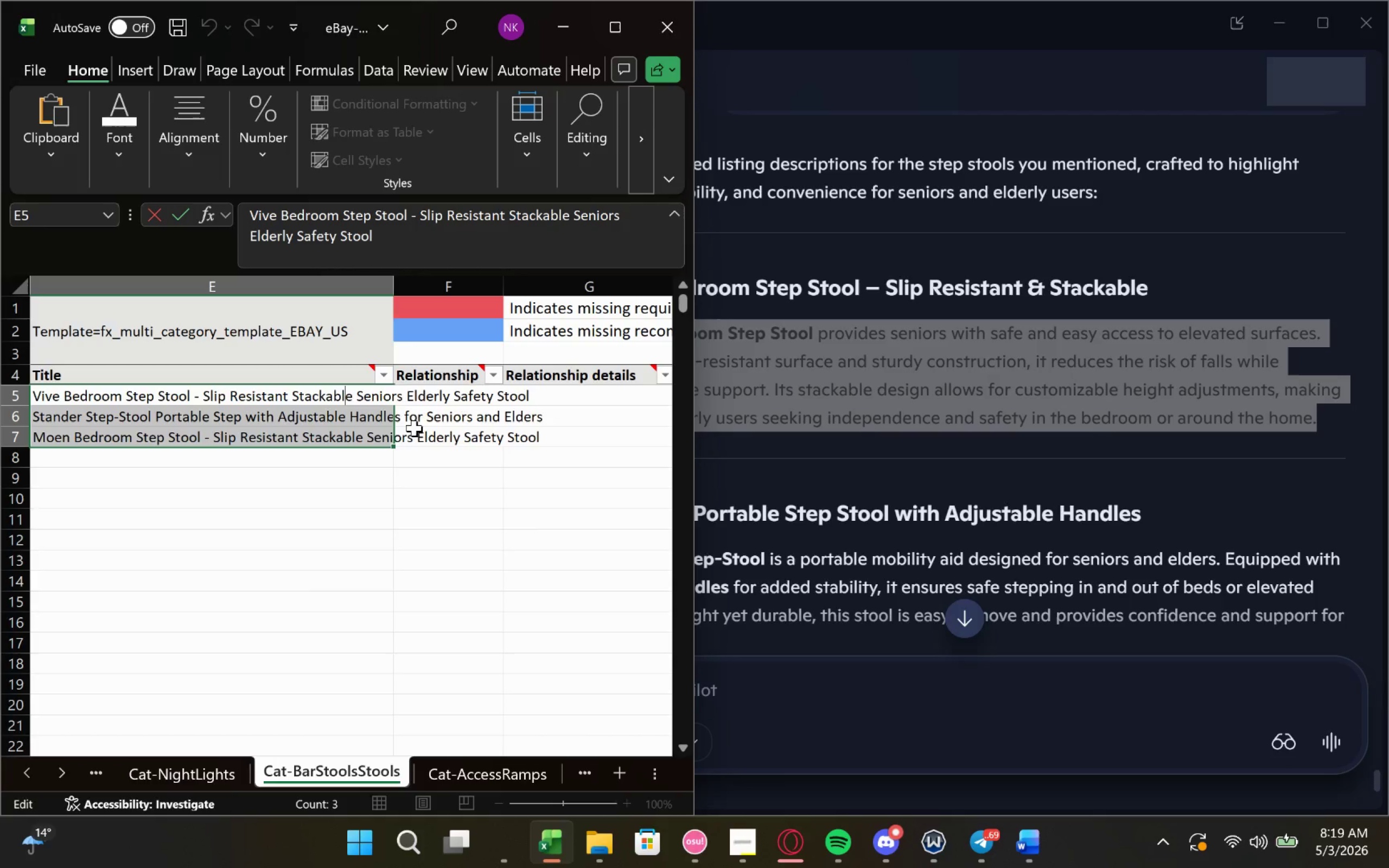 
scroll: coordinate [279, 443], scroll_direction: down, amount: 8.0
 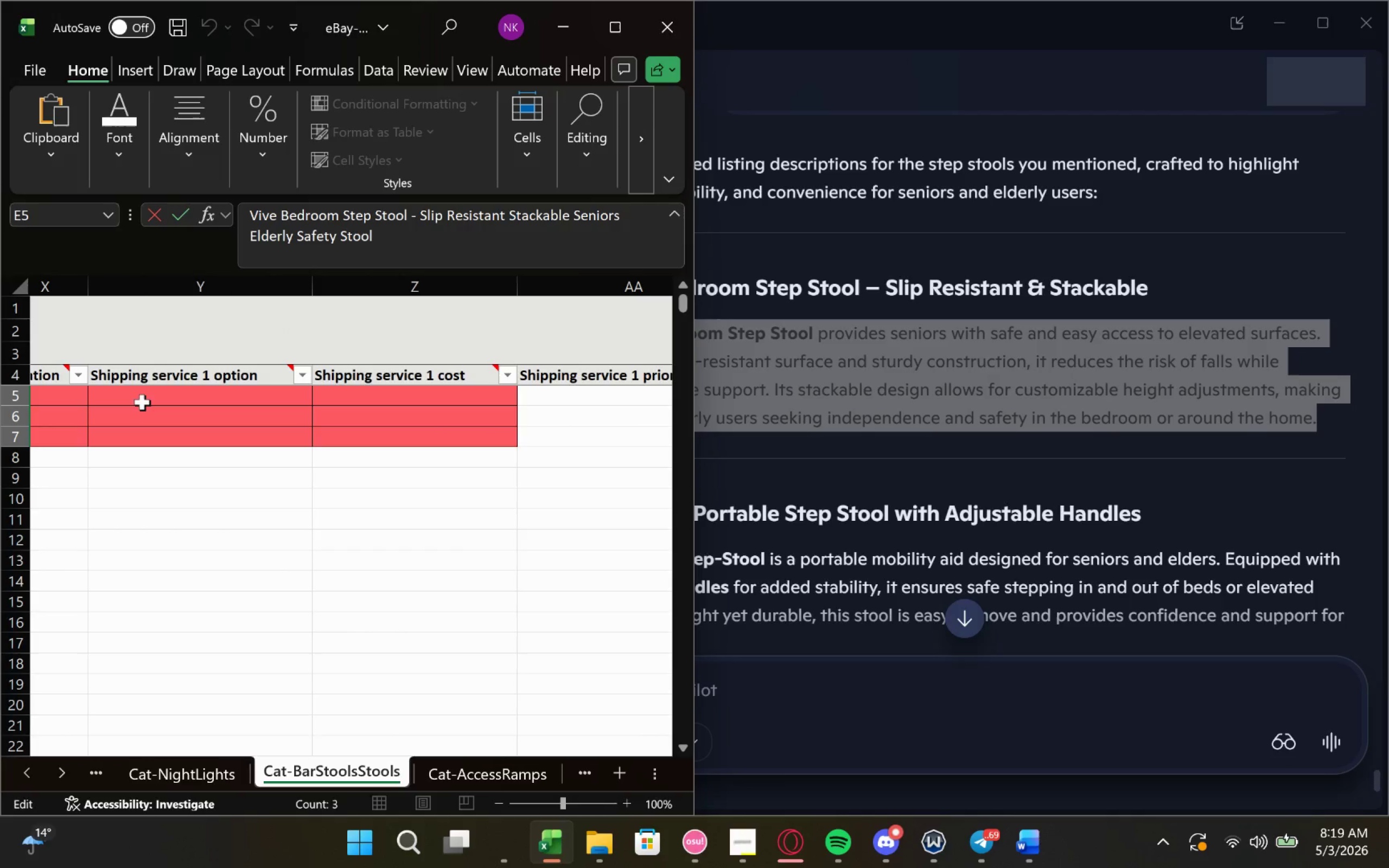 
scroll: coordinate [157, 396], scroll_direction: none, amount: 0.0
 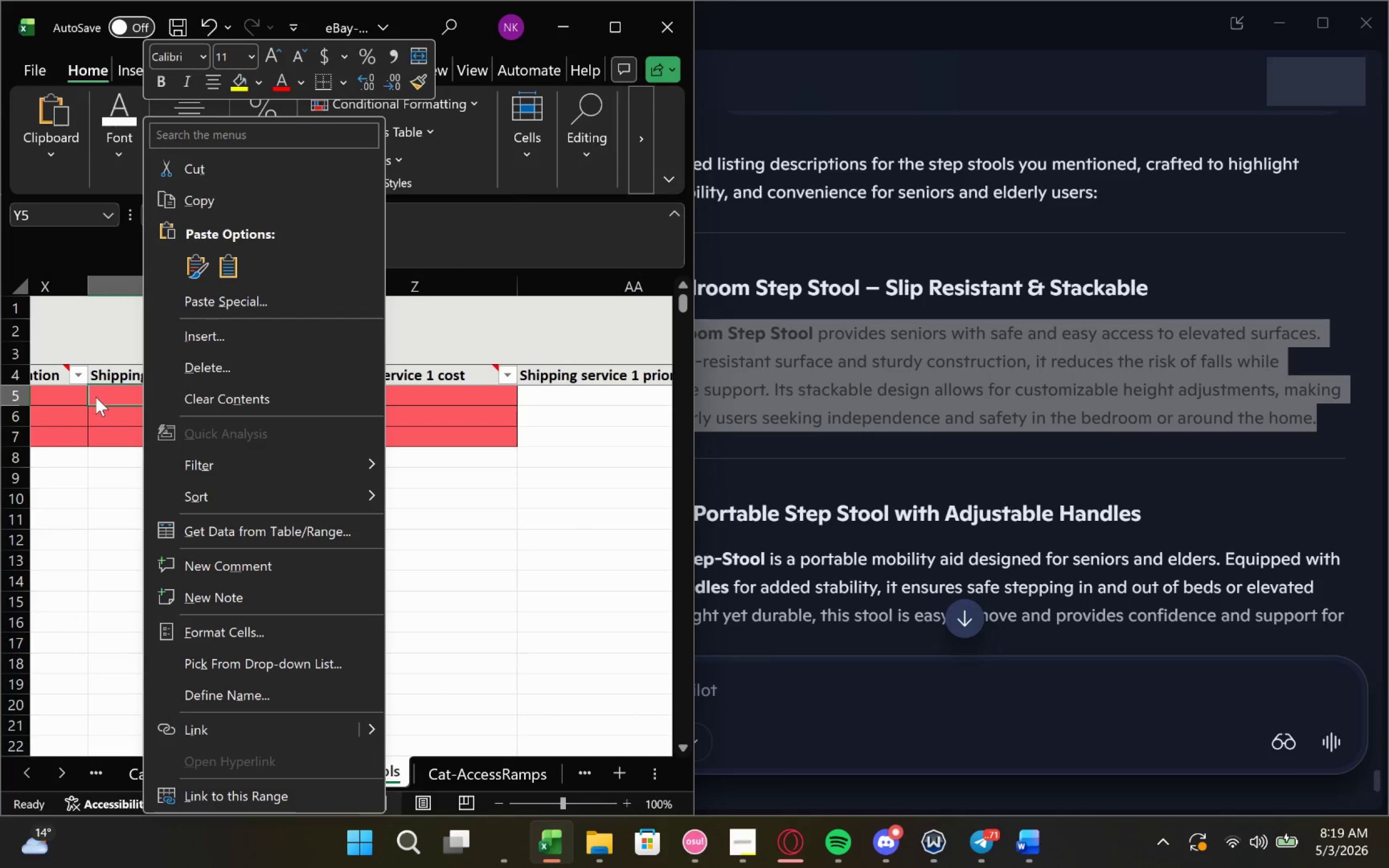 
left_click([88, 394])
 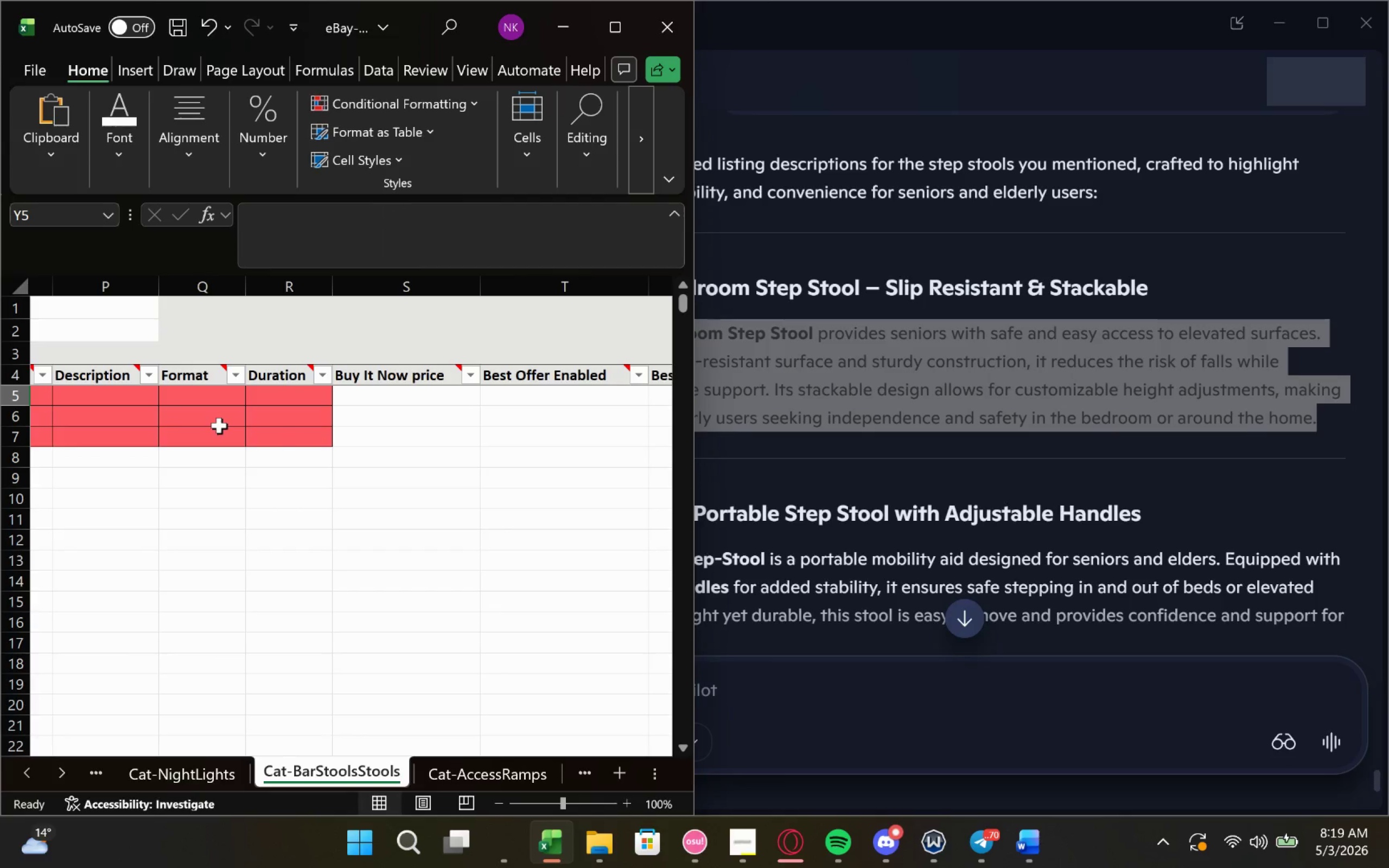 
left_click([262, 395])
 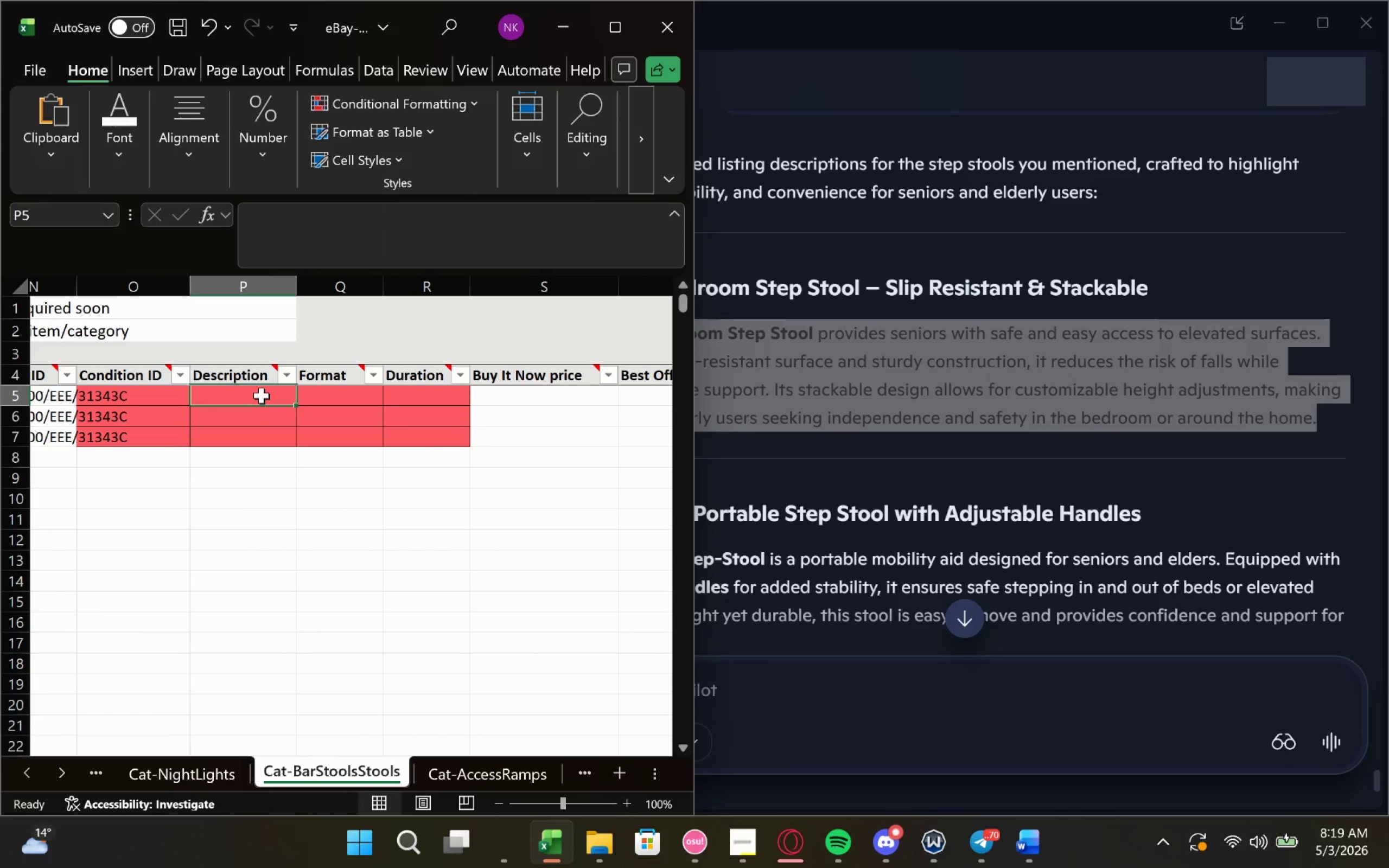 
key(Control+V)
 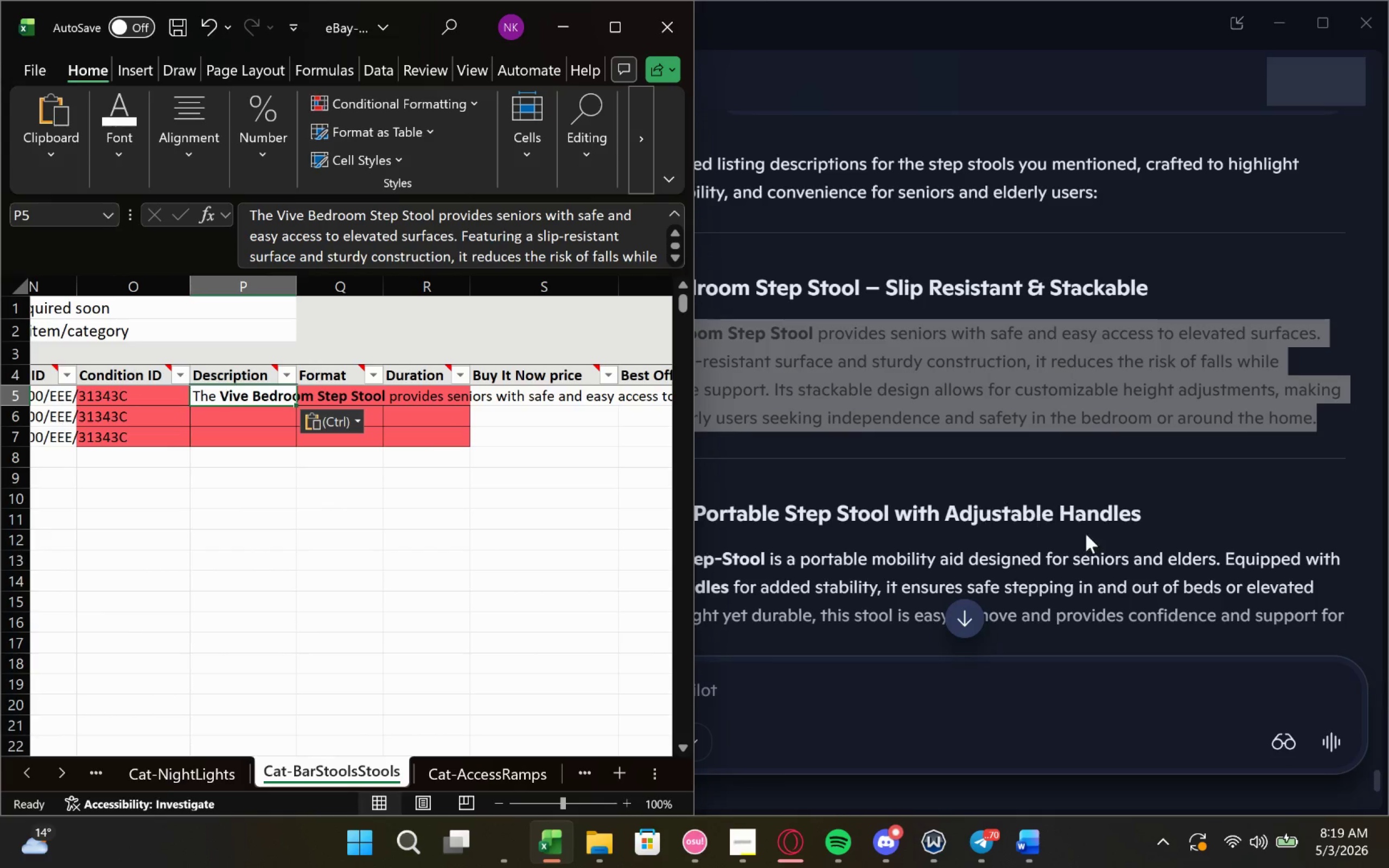 
left_click([1118, 540])
 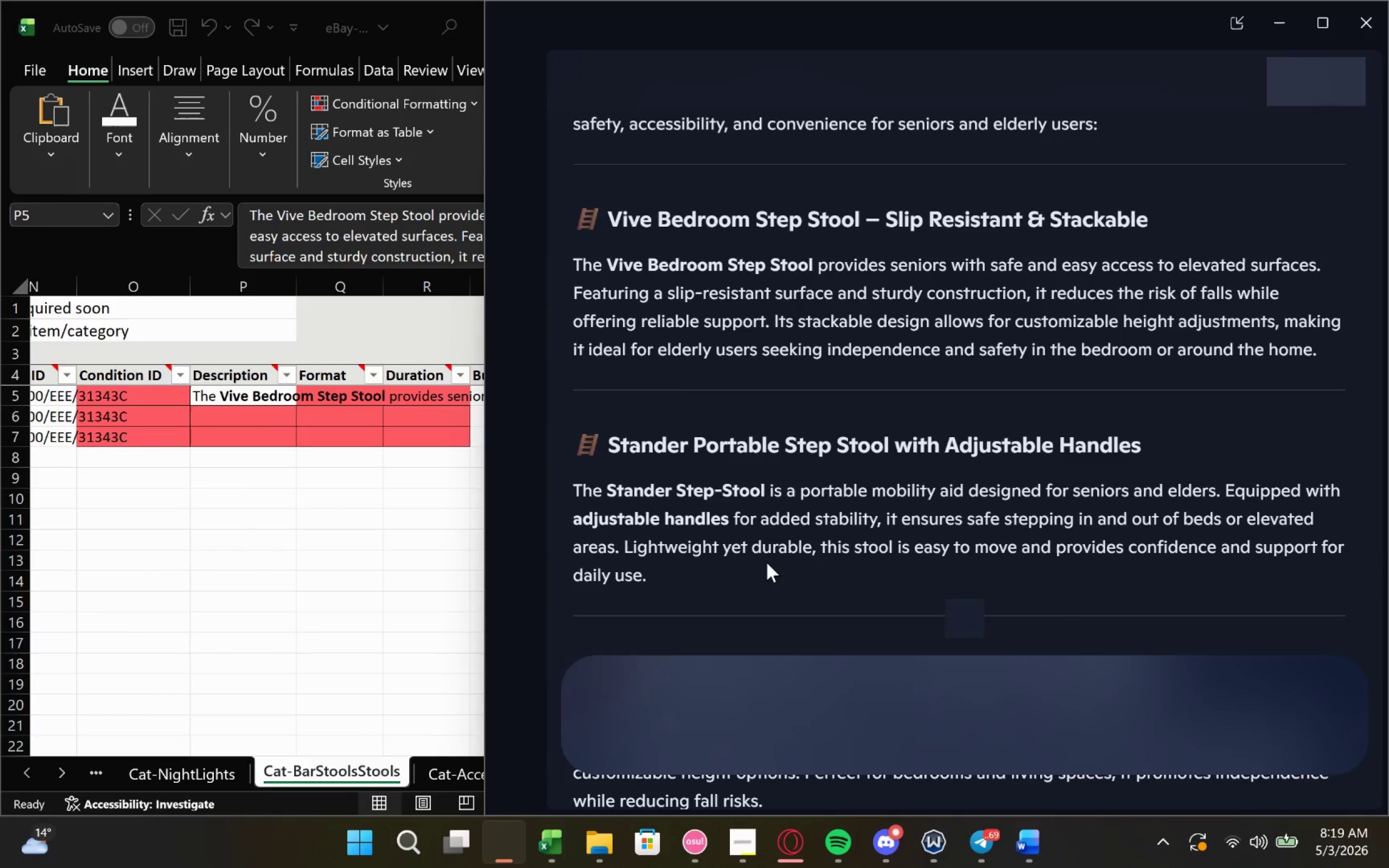 
left_click_drag(start_coordinate=[751, 565], to_coordinate=[555, 473])
 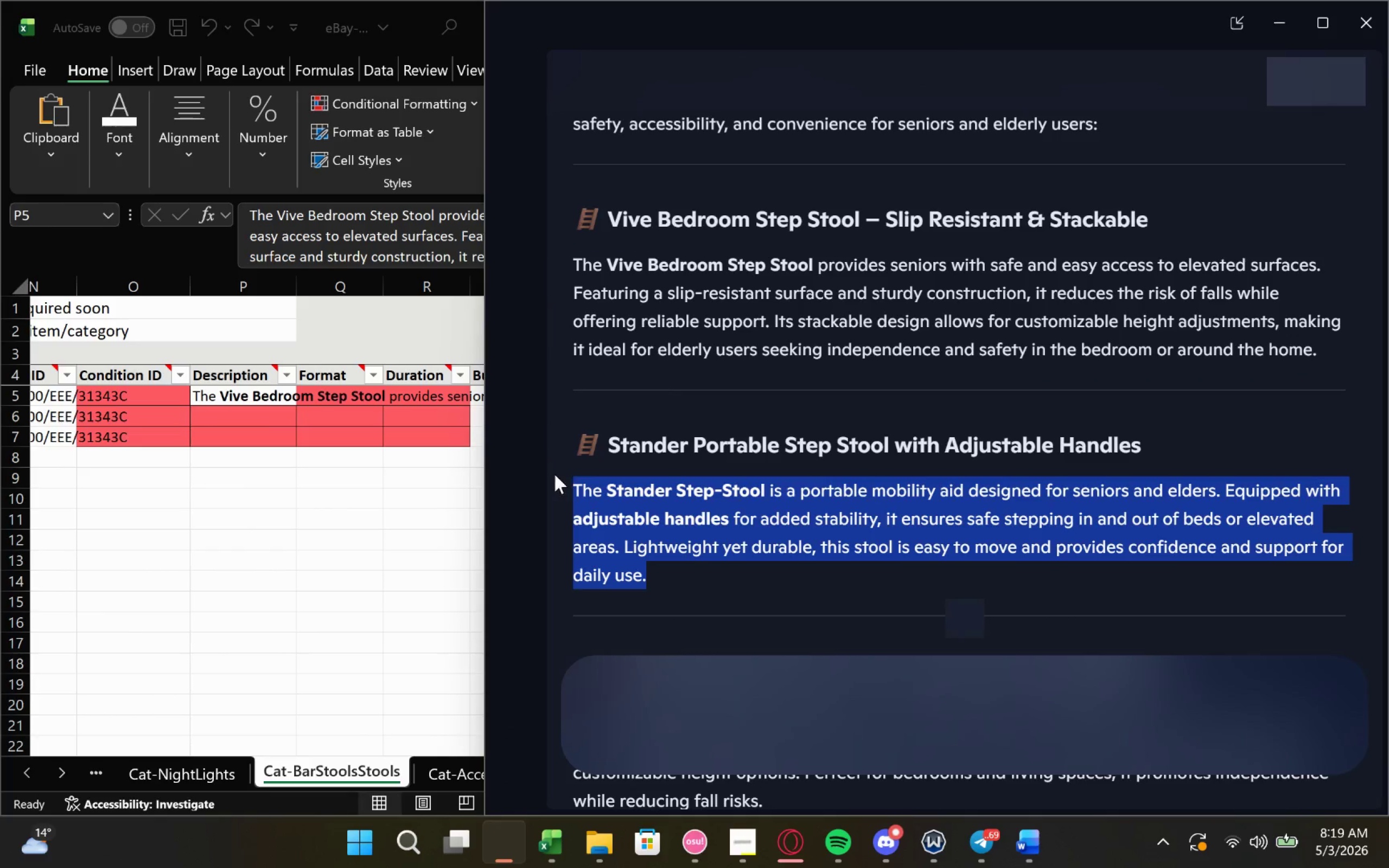 
key(Control+C)
 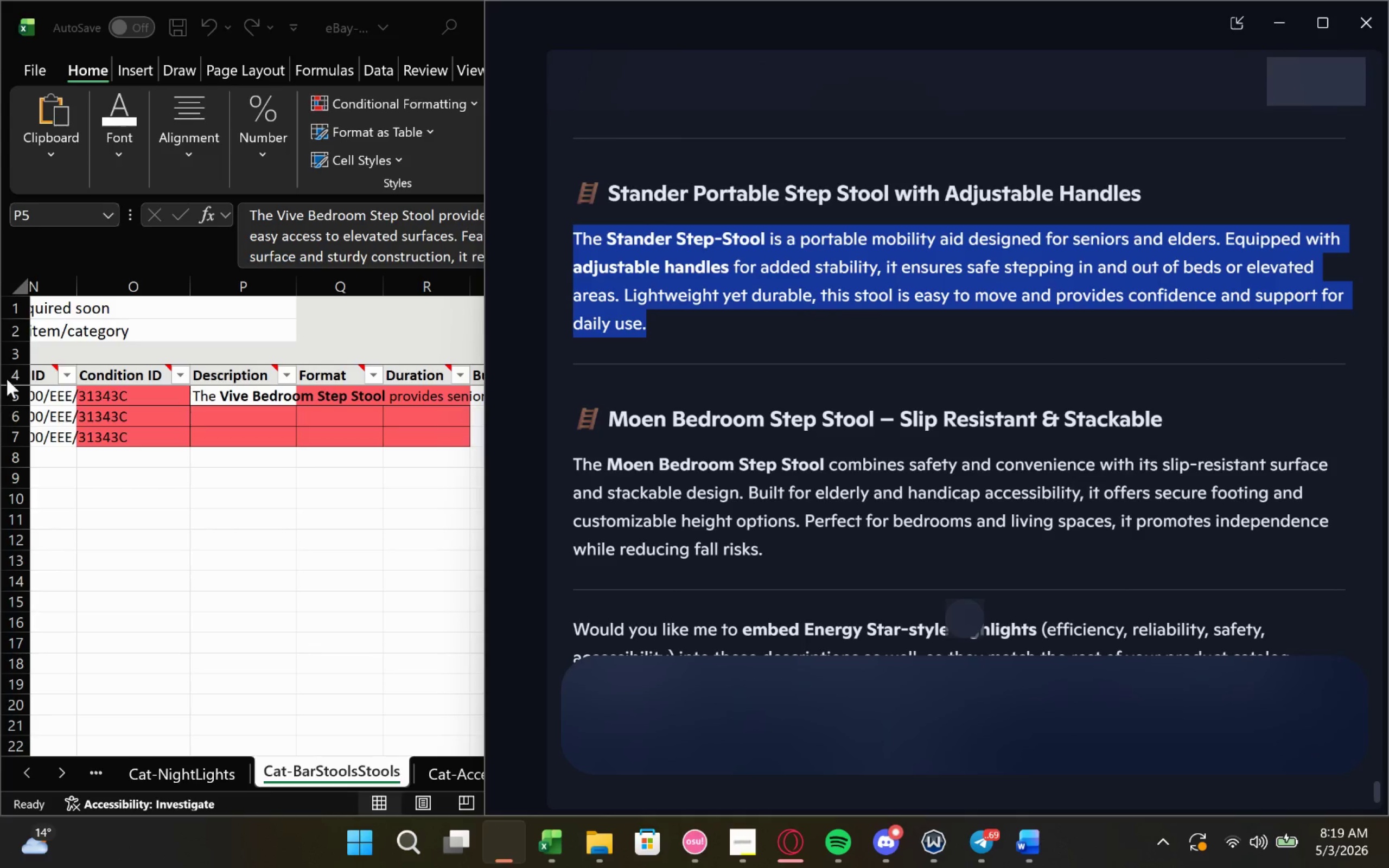 
left_click([208, 409])
 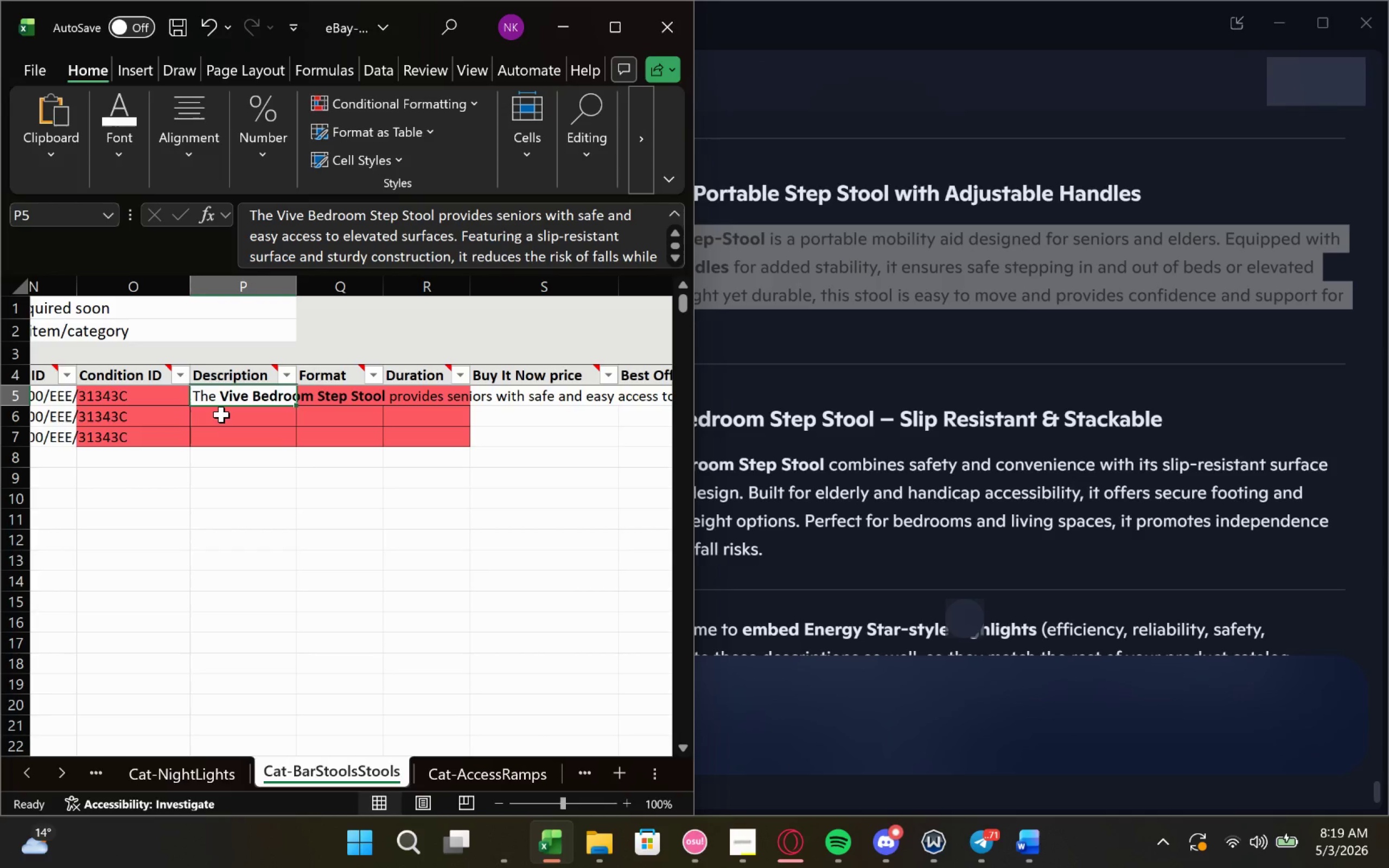 
left_click([222, 417])
 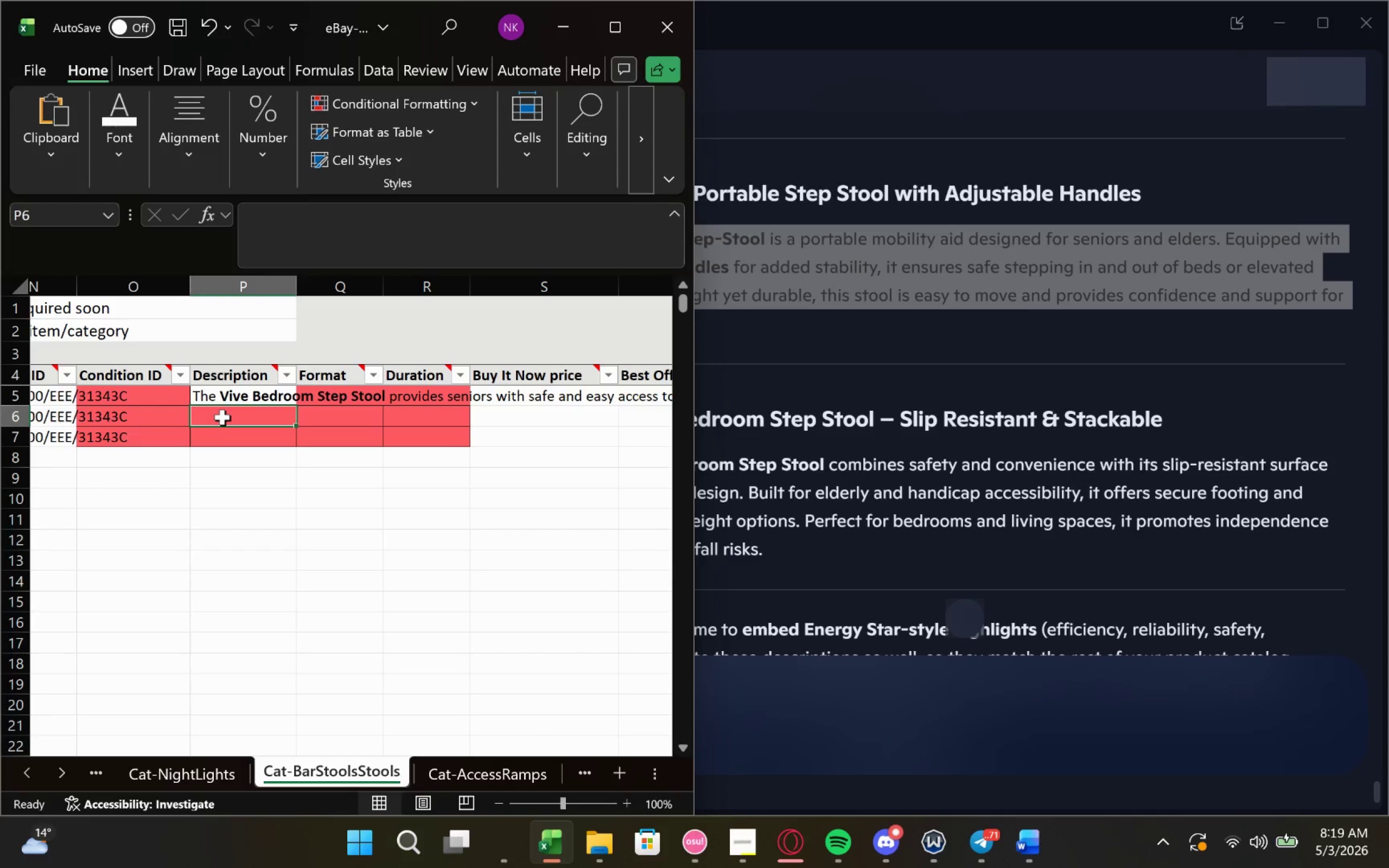 
key(Control+V)
 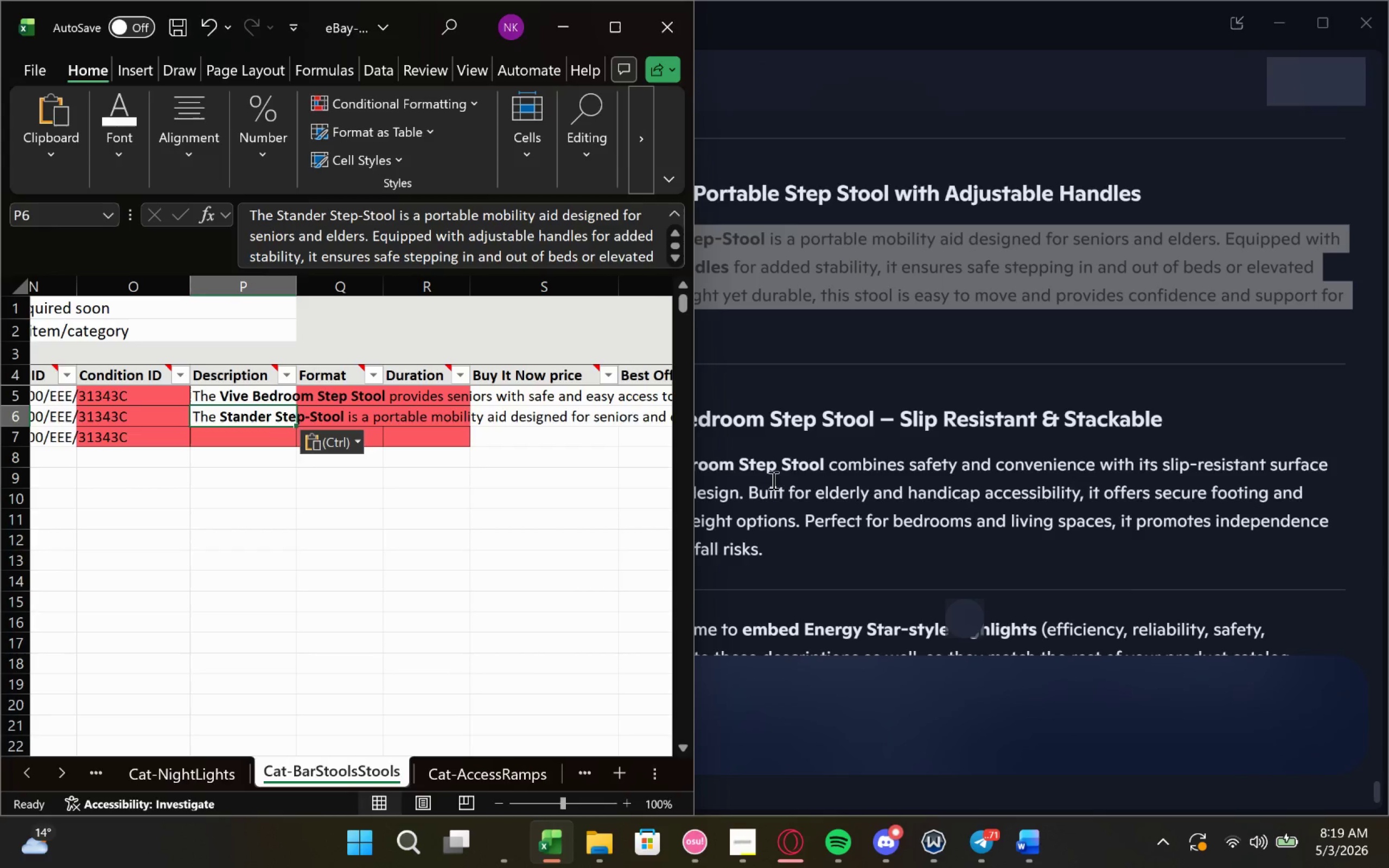 
left_click([828, 472])
 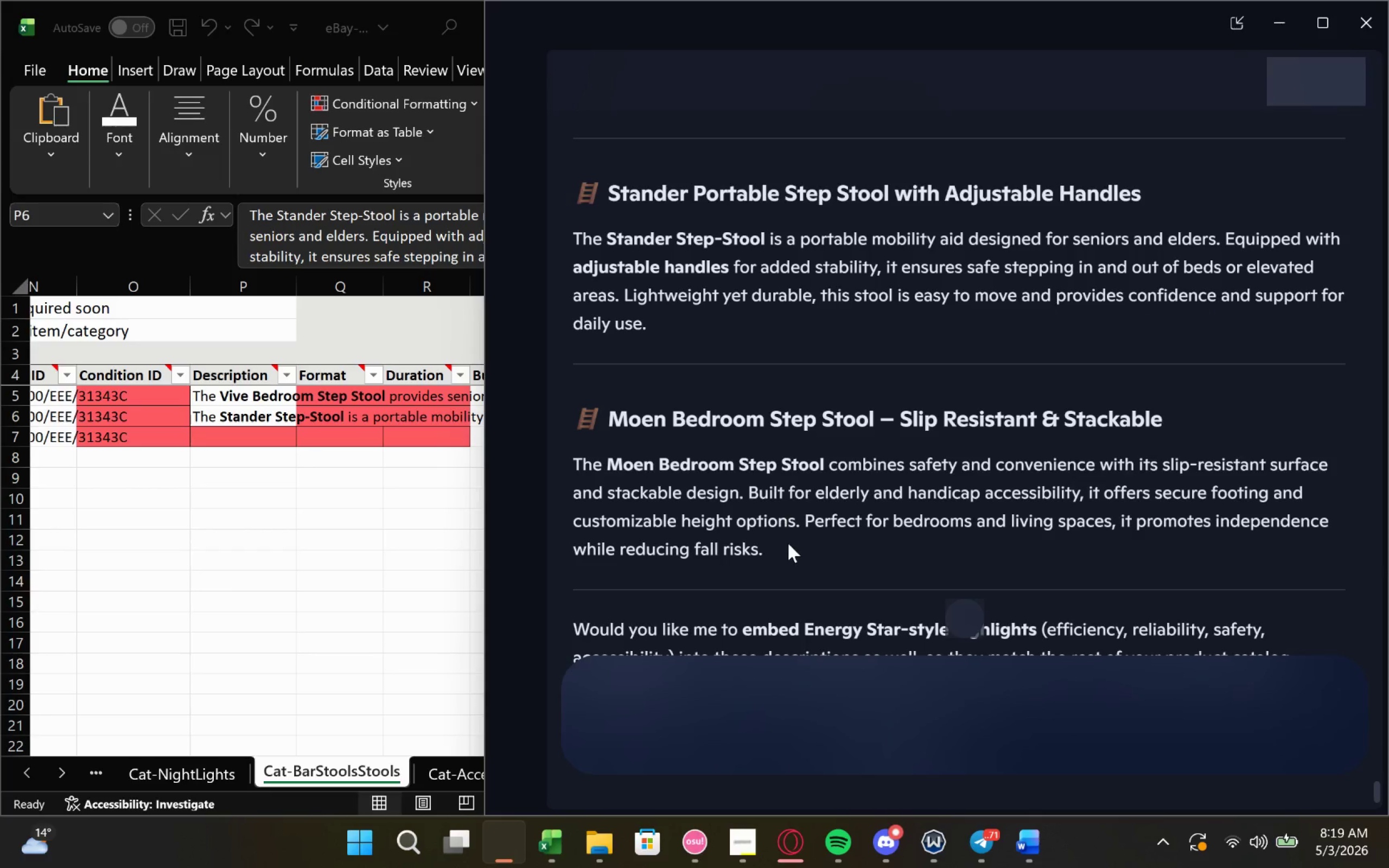 
left_click_drag(start_coordinate=[788, 545], to_coordinate=[563, 468])
 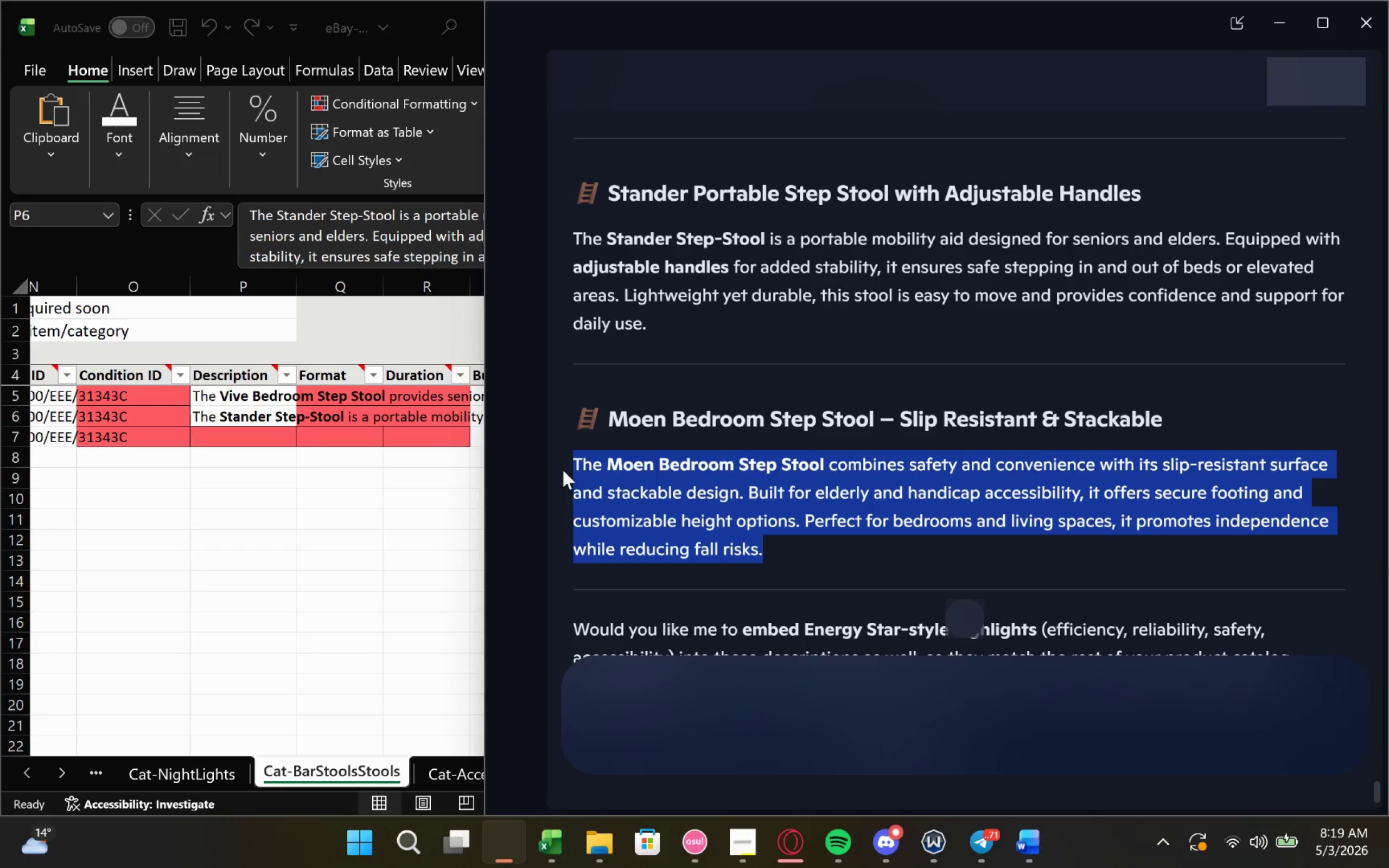 
key(Control+C)
 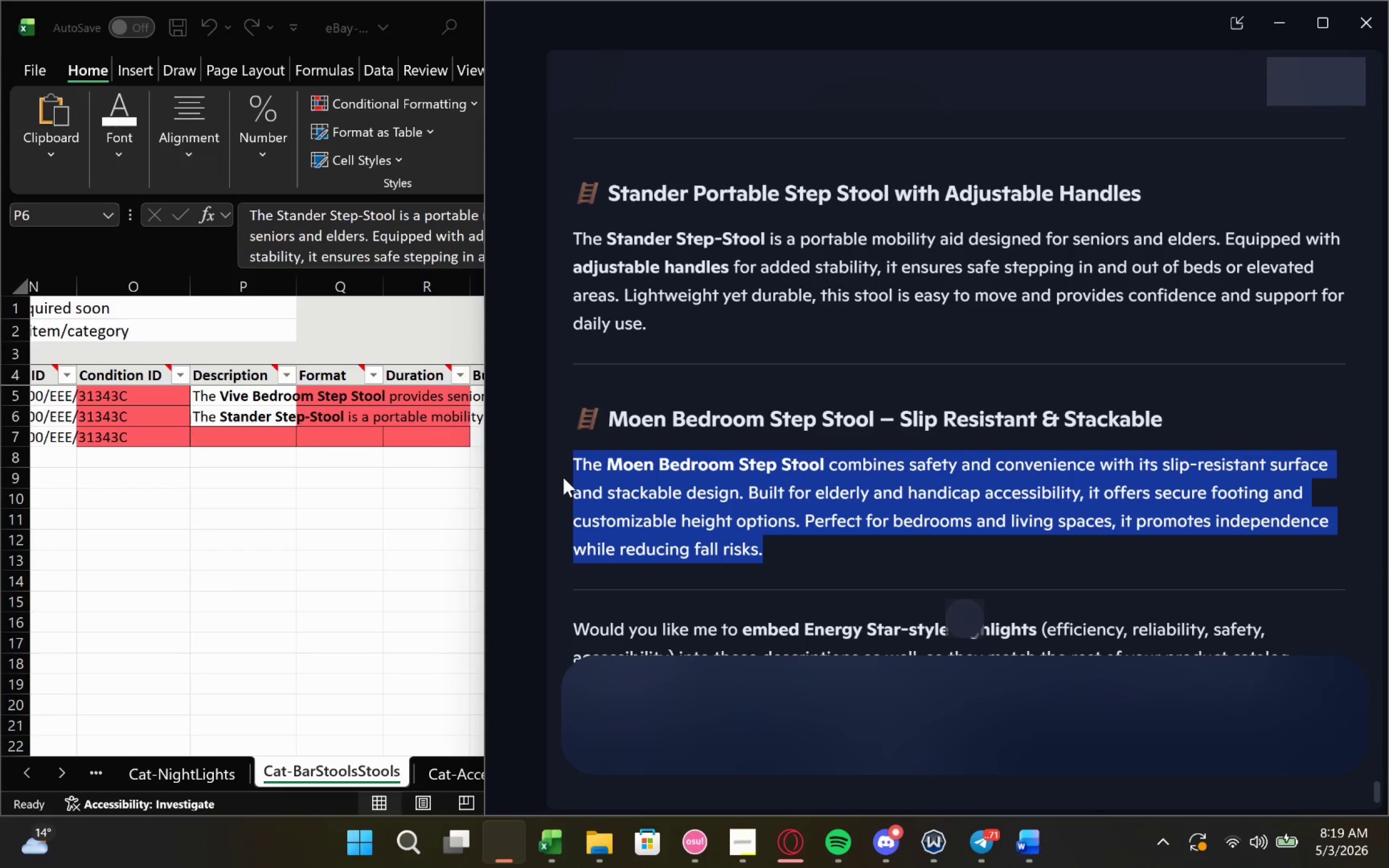 
key(Control+C)
 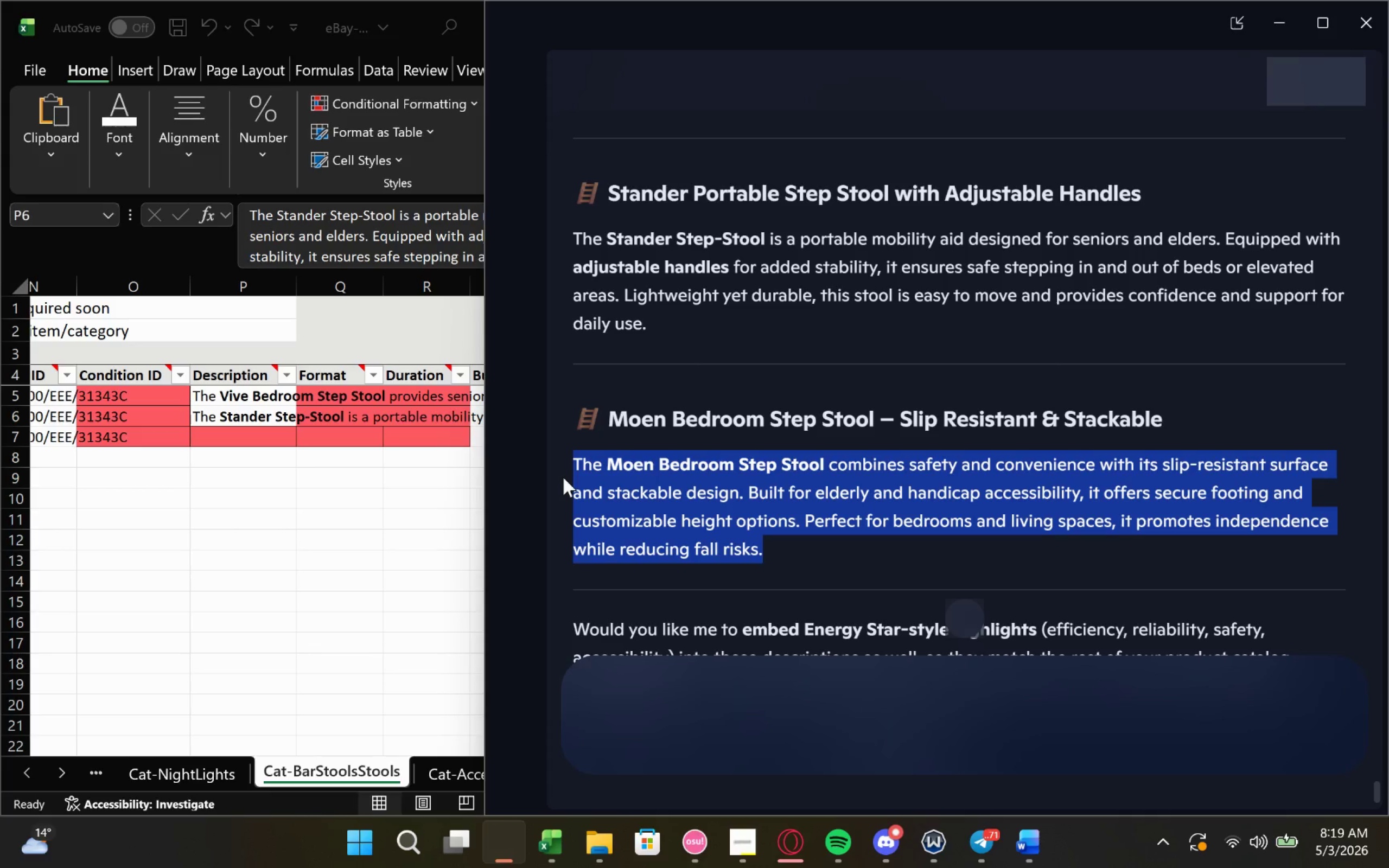 
wait(7.11)
 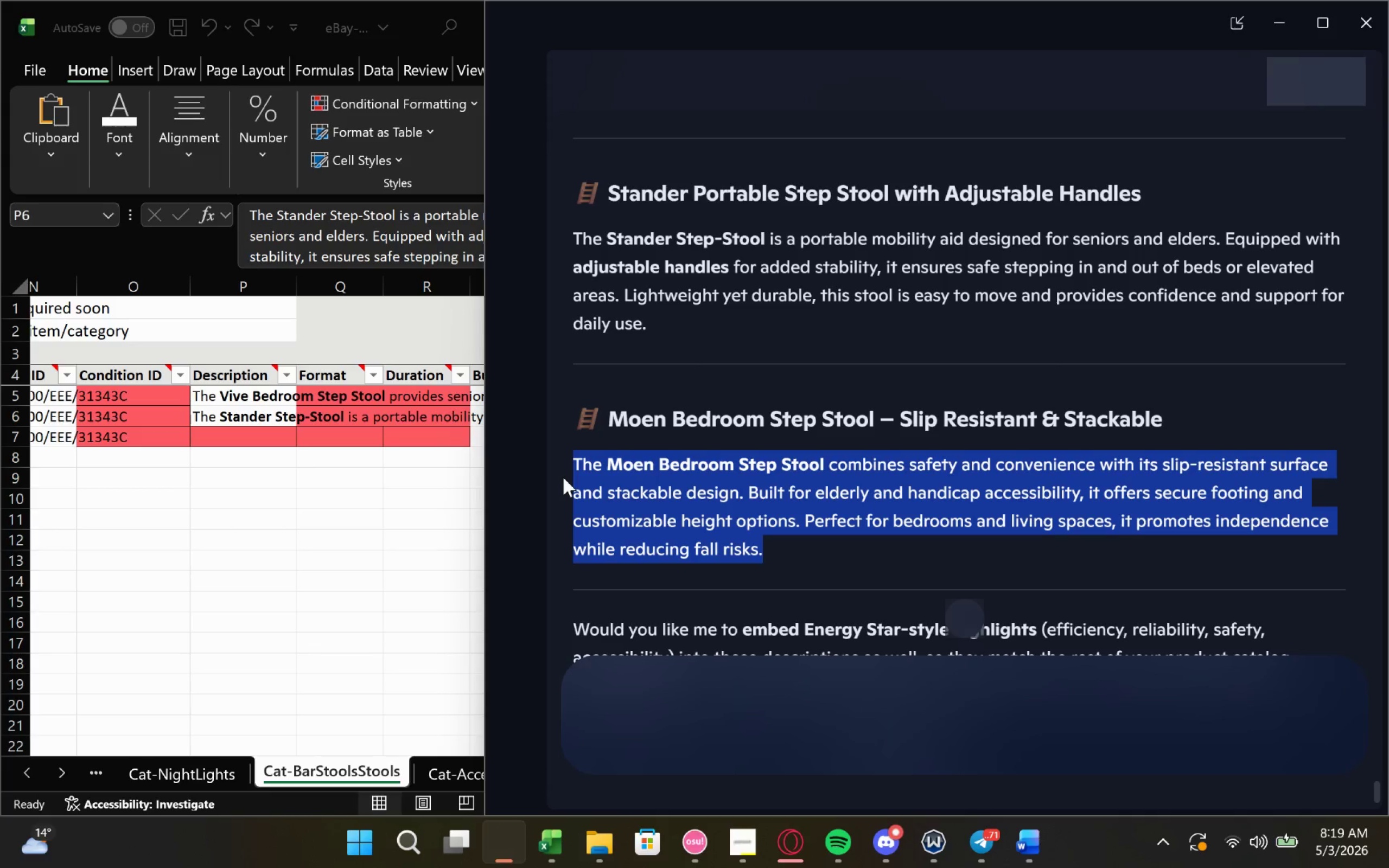 
left_click([228, 432])
 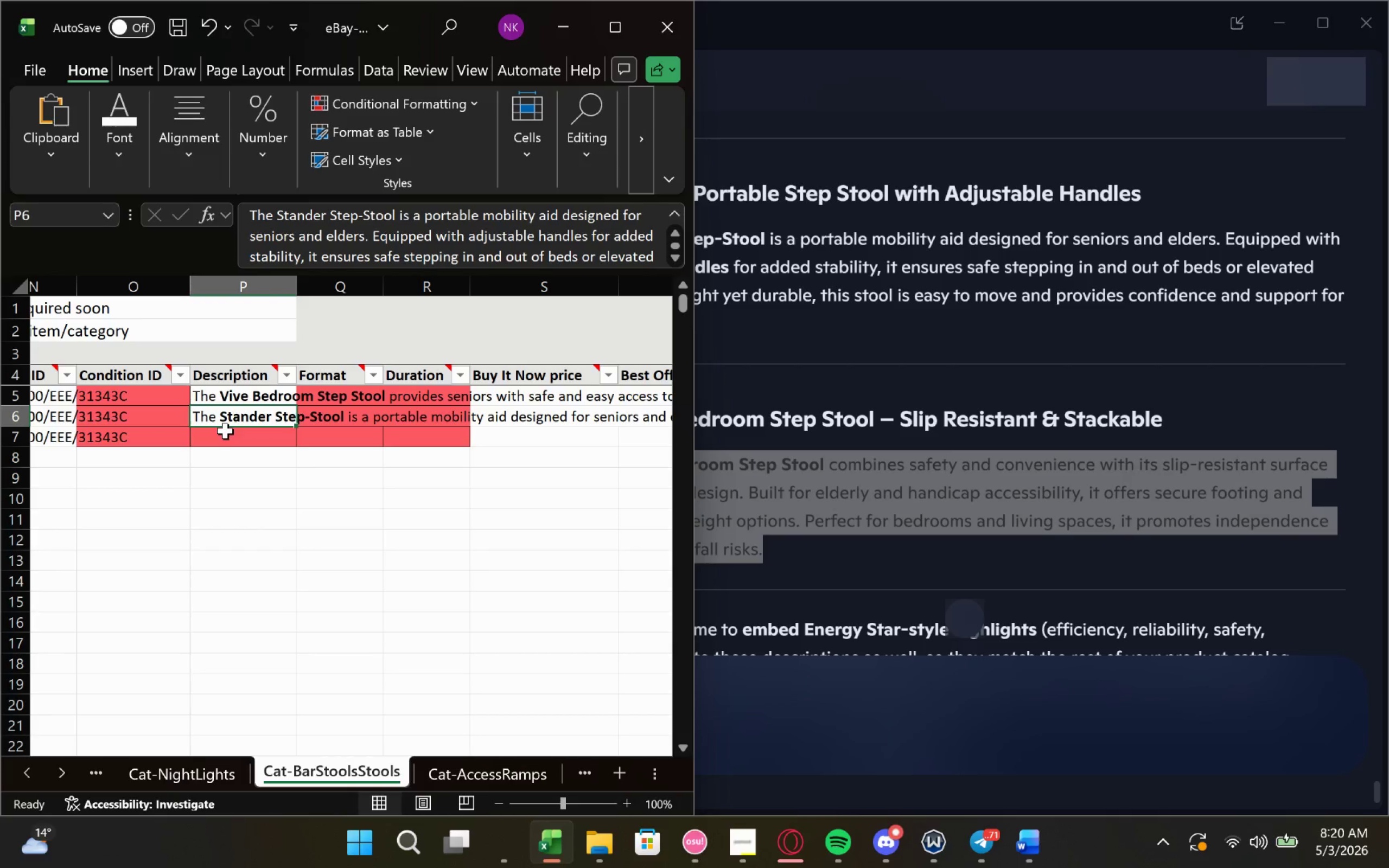 
left_click([224, 442])
 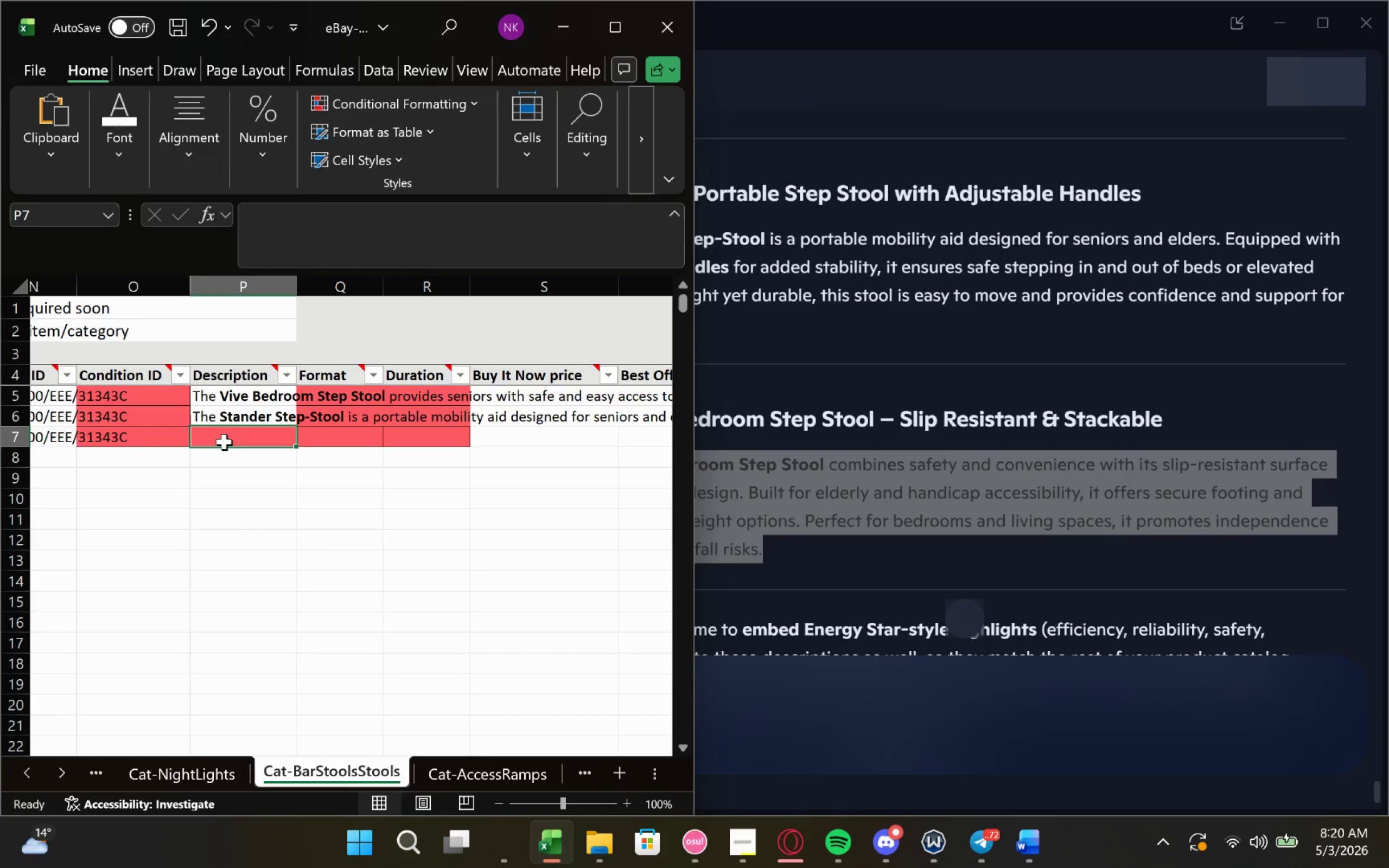 
key(Control+V)
 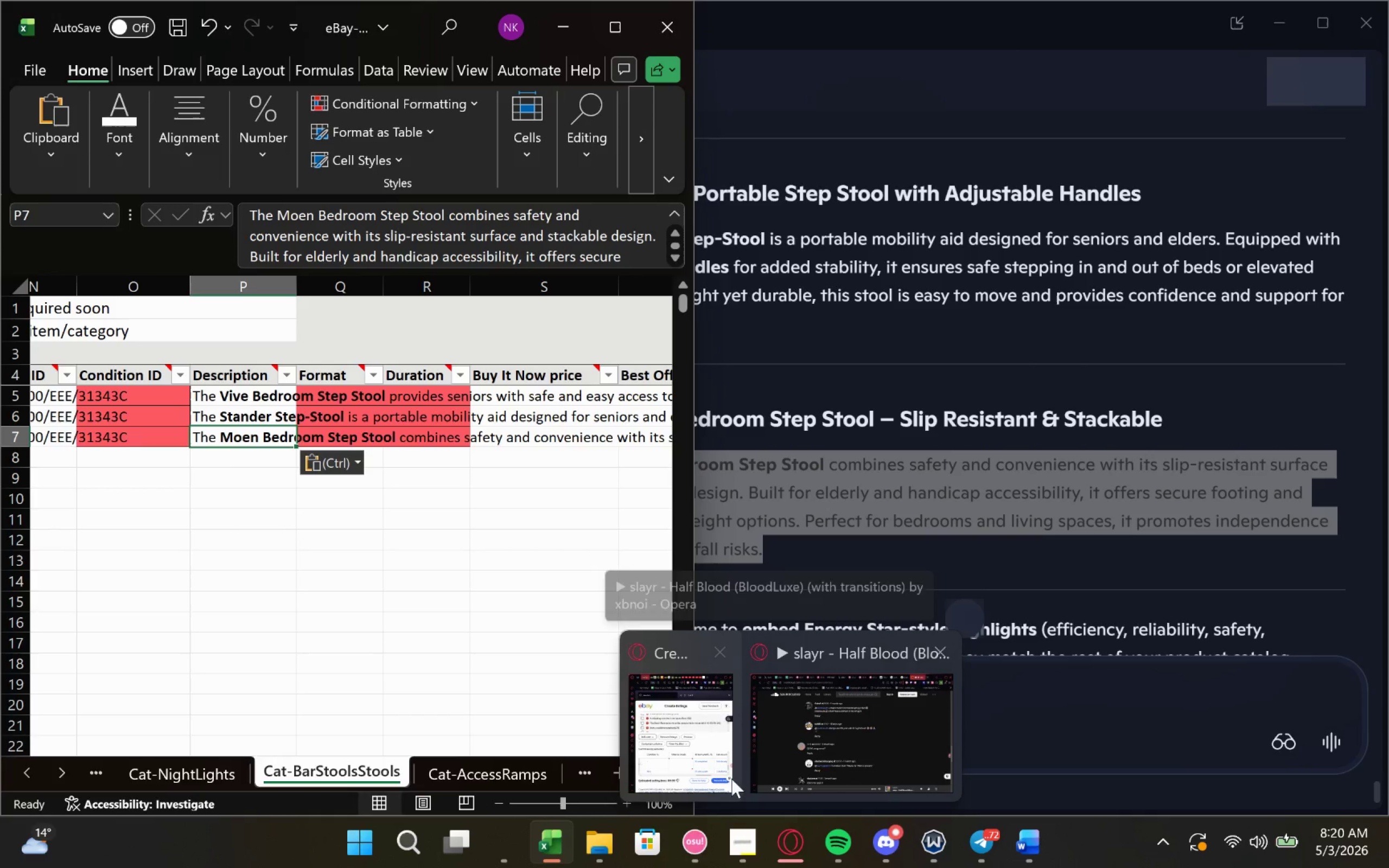 
wait(31.91)
 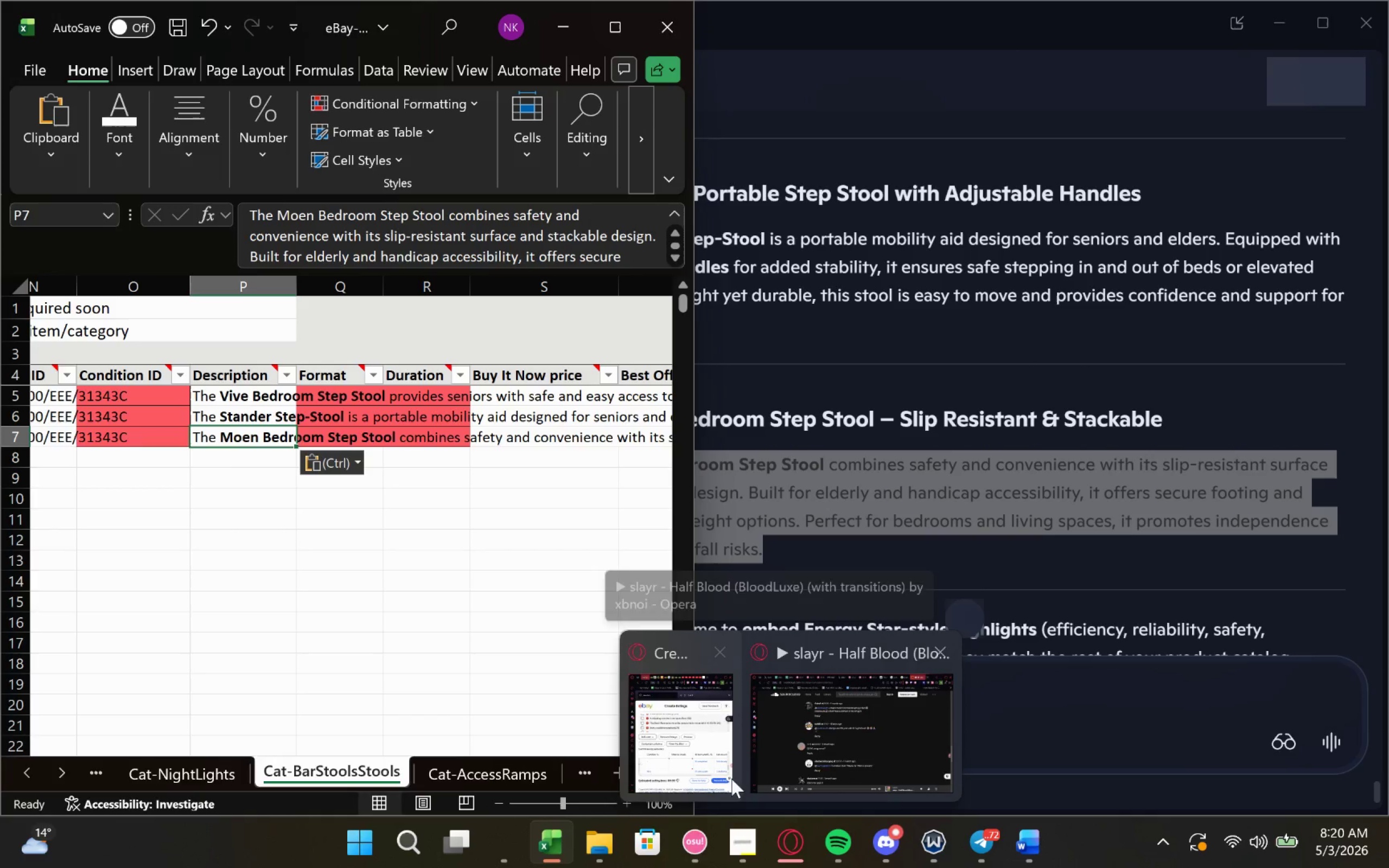 
left_click([1278, 5])
 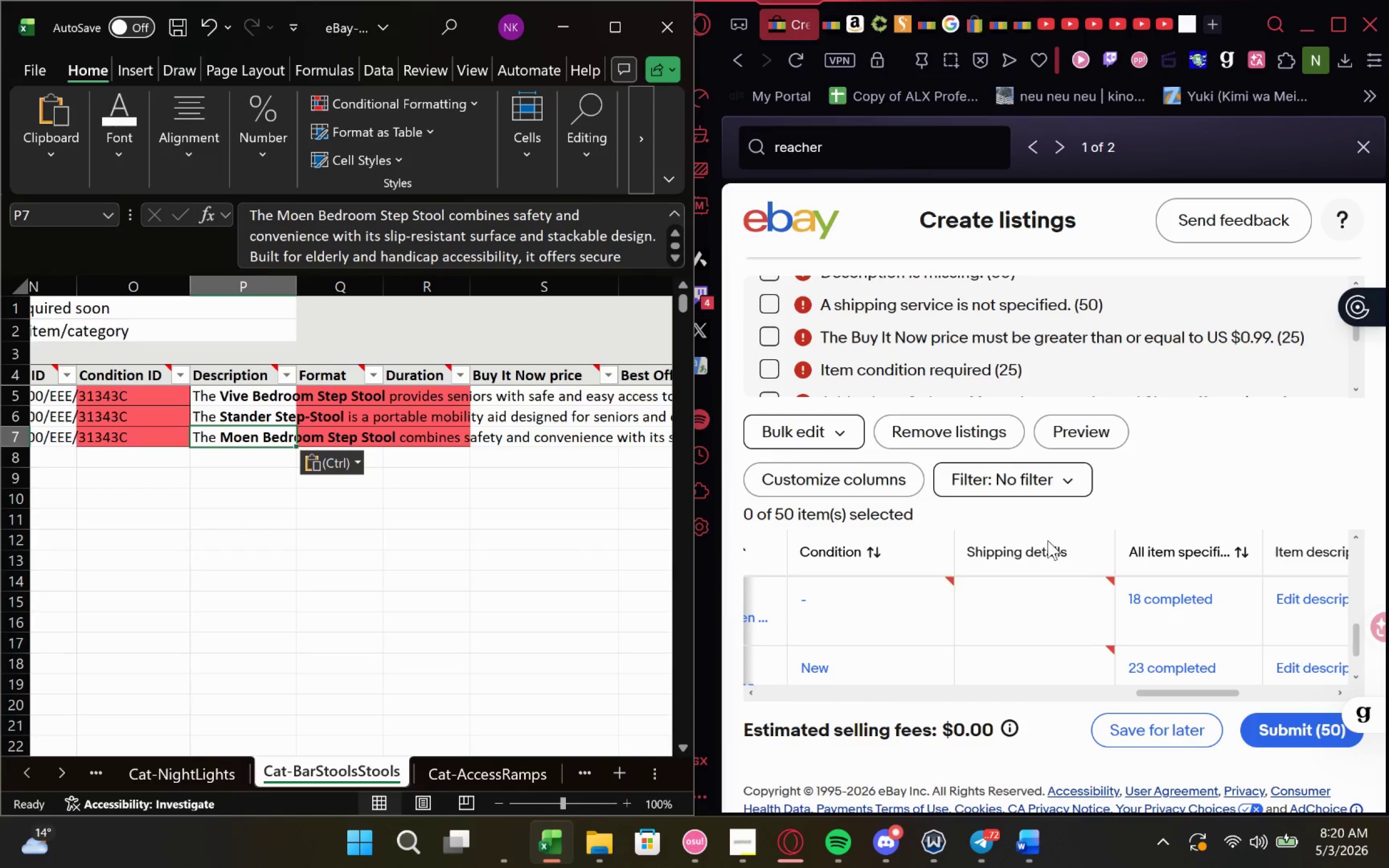 
wait(7.01)
 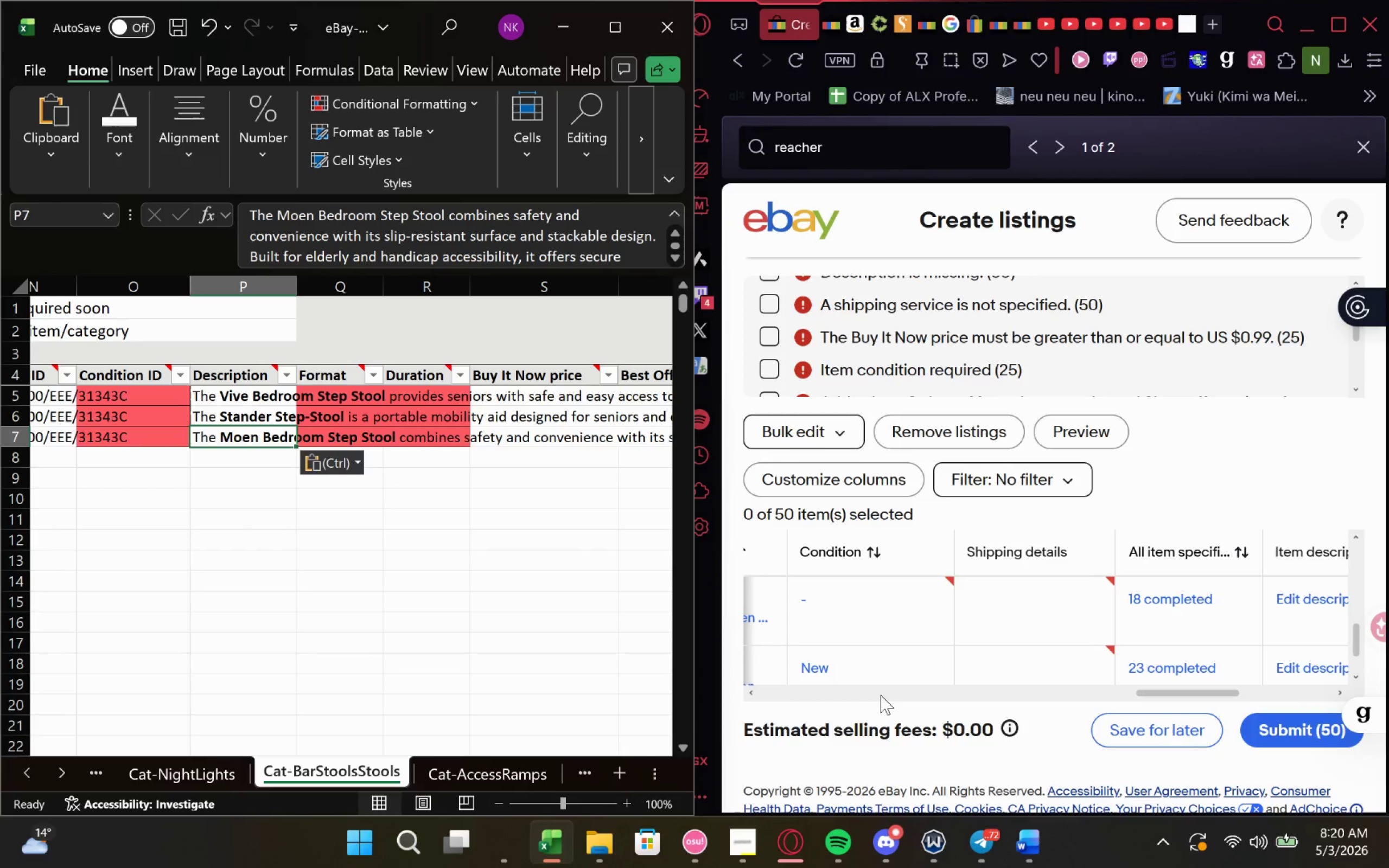 
left_click([148, 403])
 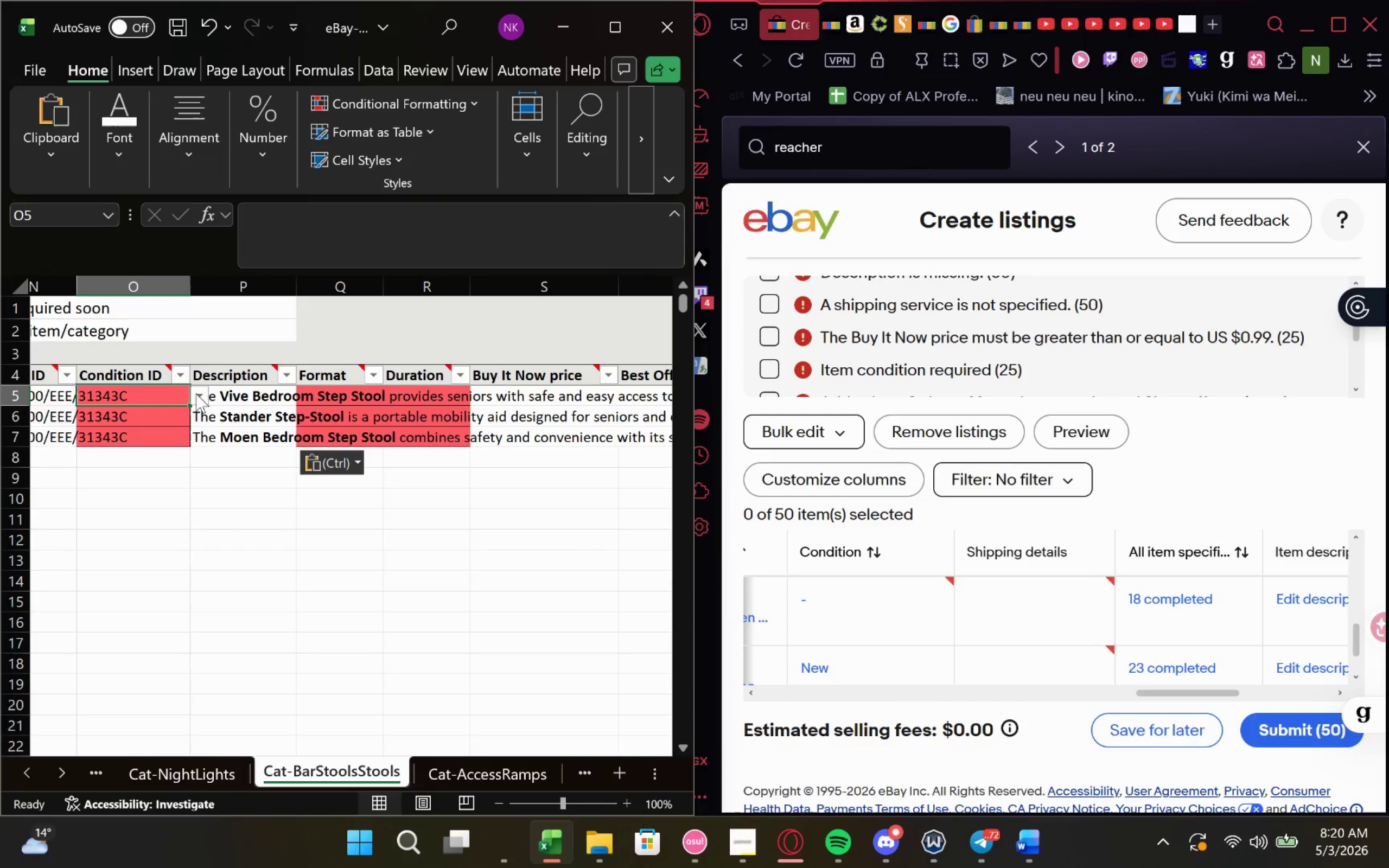 
left_click([195, 396])
 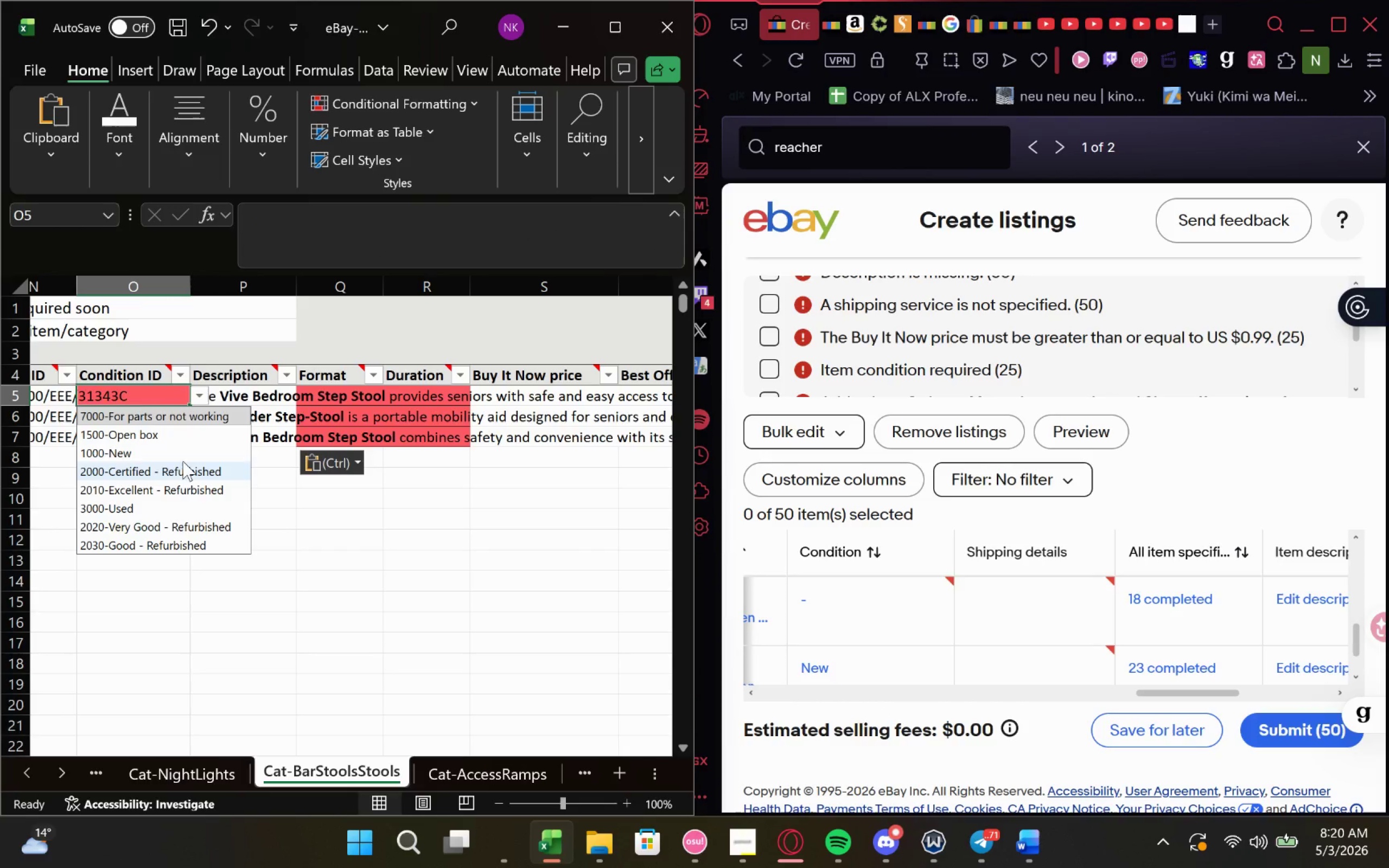 
left_click([181, 462])
 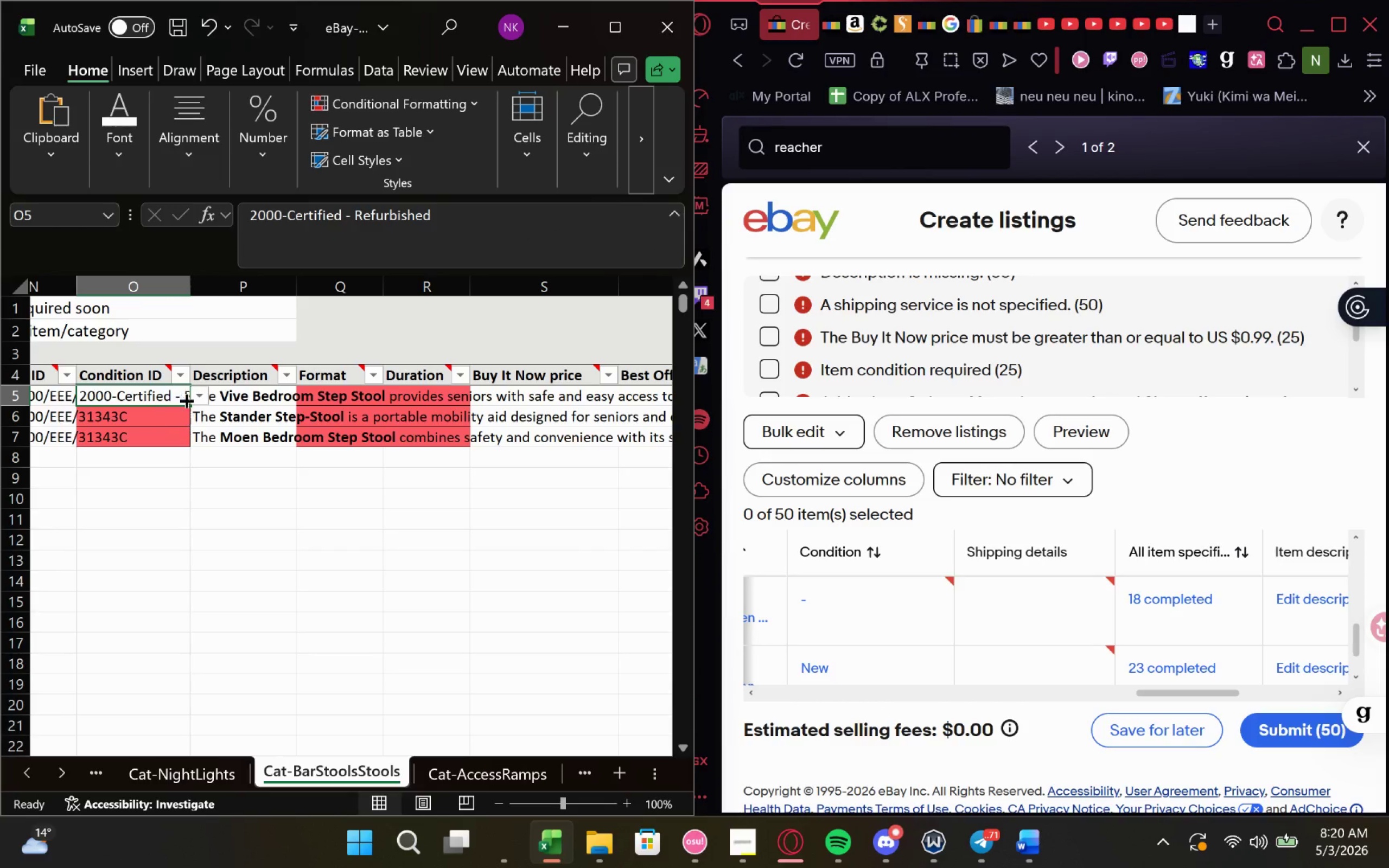 
left_click([194, 395])
 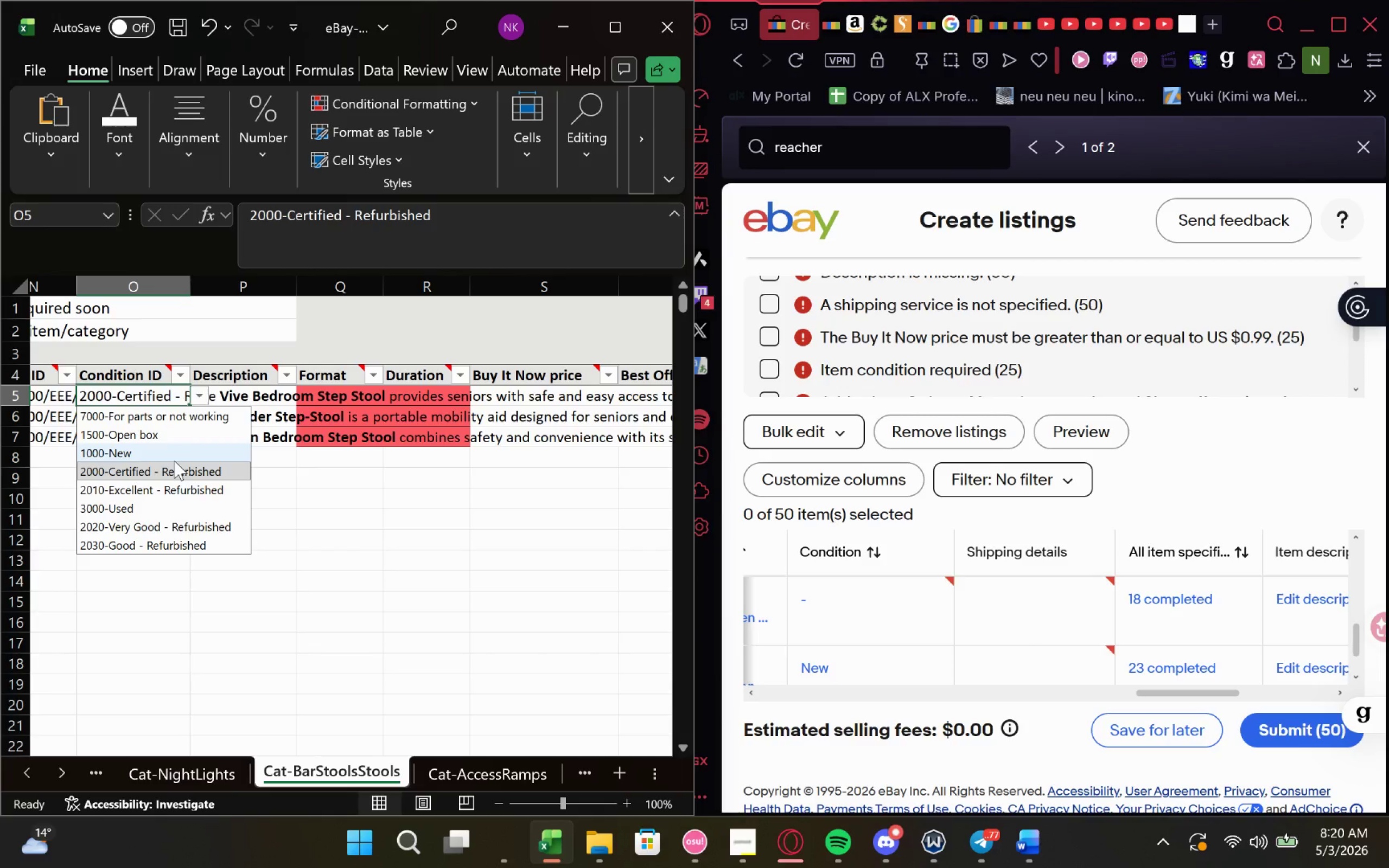 
left_click([175, 458])
 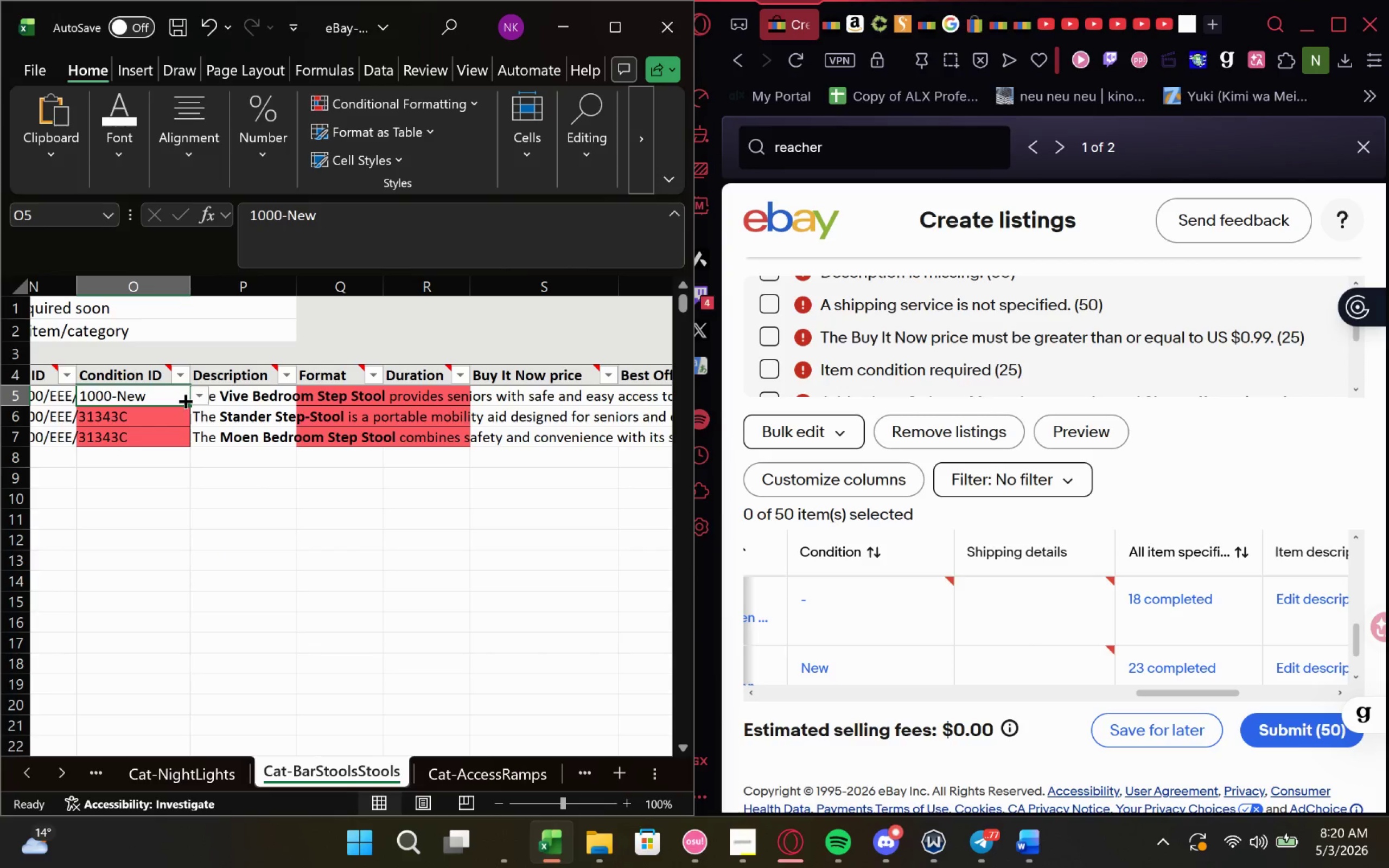 
left_click_drag(start_coordinate=[189, 402], to_coordinate=[189, 450])
 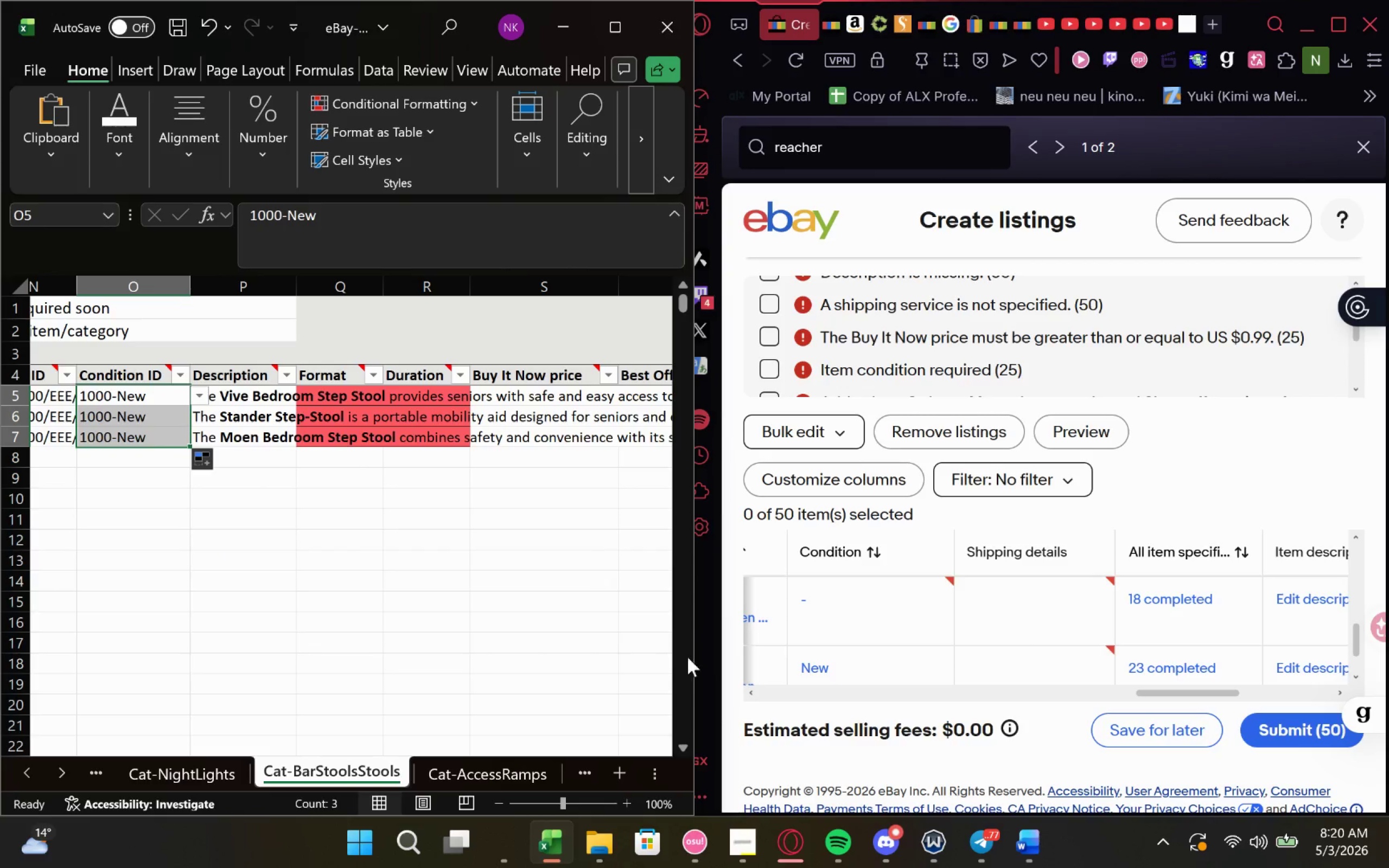 
left_click([810, 730])
 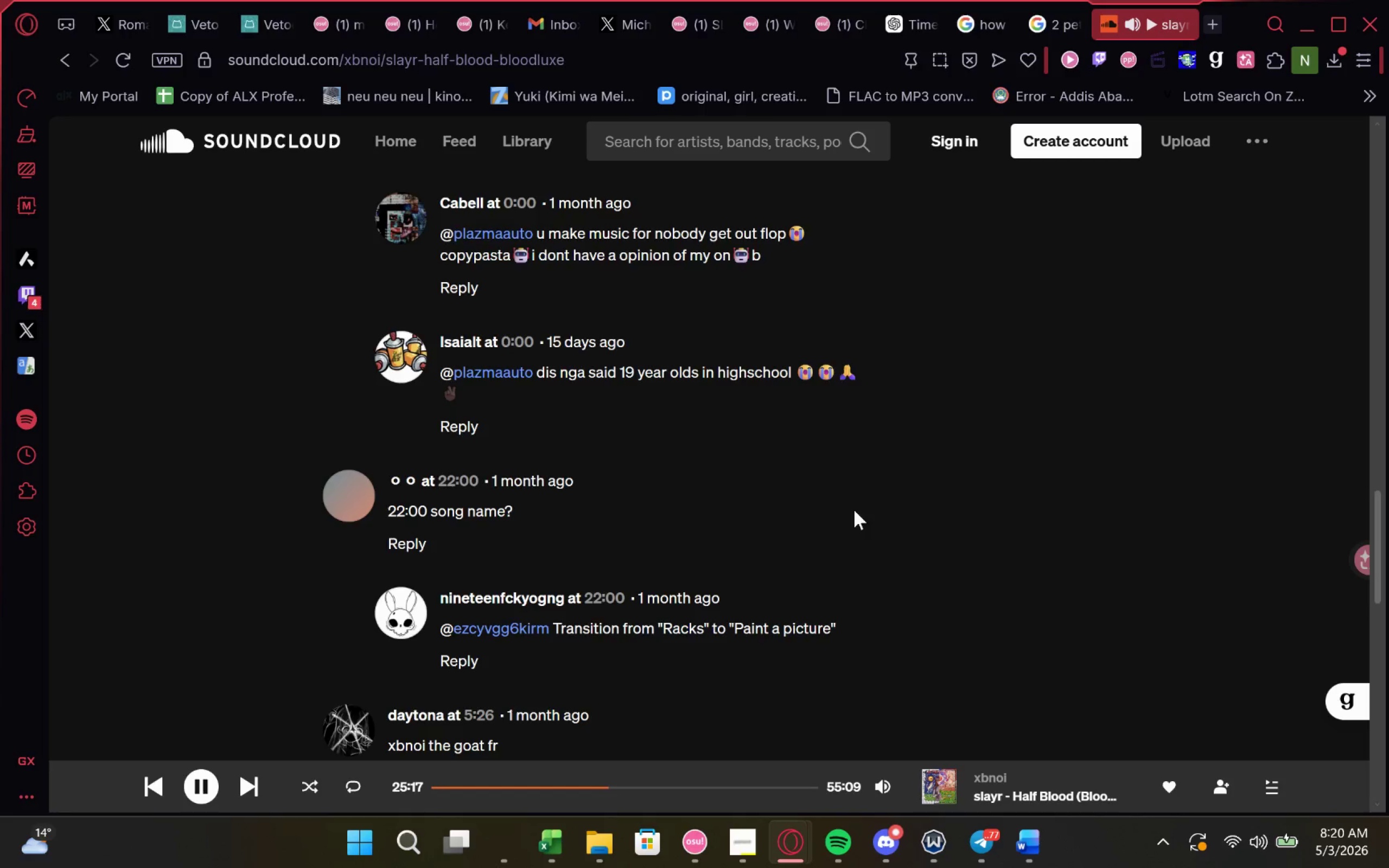 
scroll: coordinate [840, 567], scroll_direction: up, amount: 5.0
 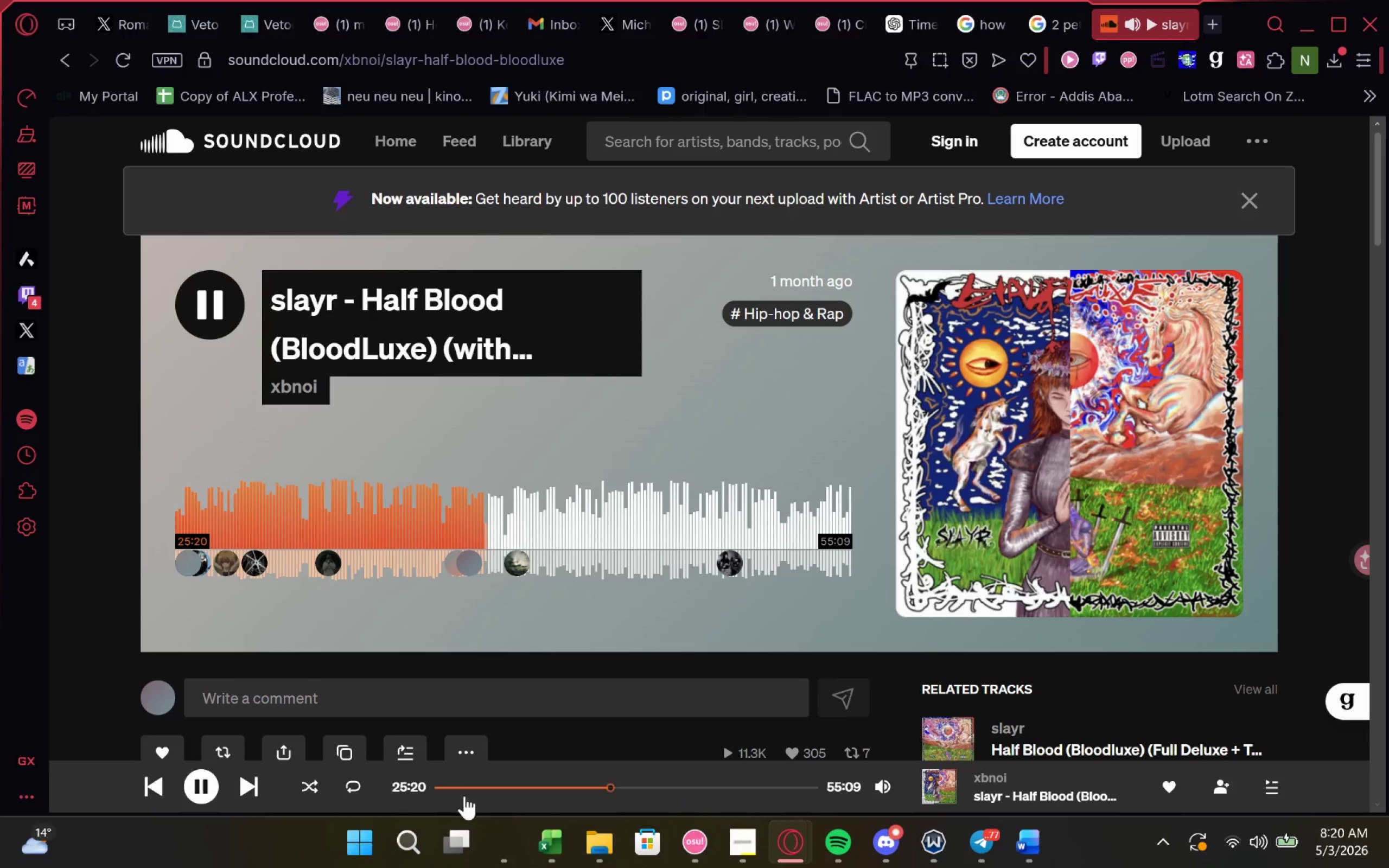 
left_click([600, 789])
 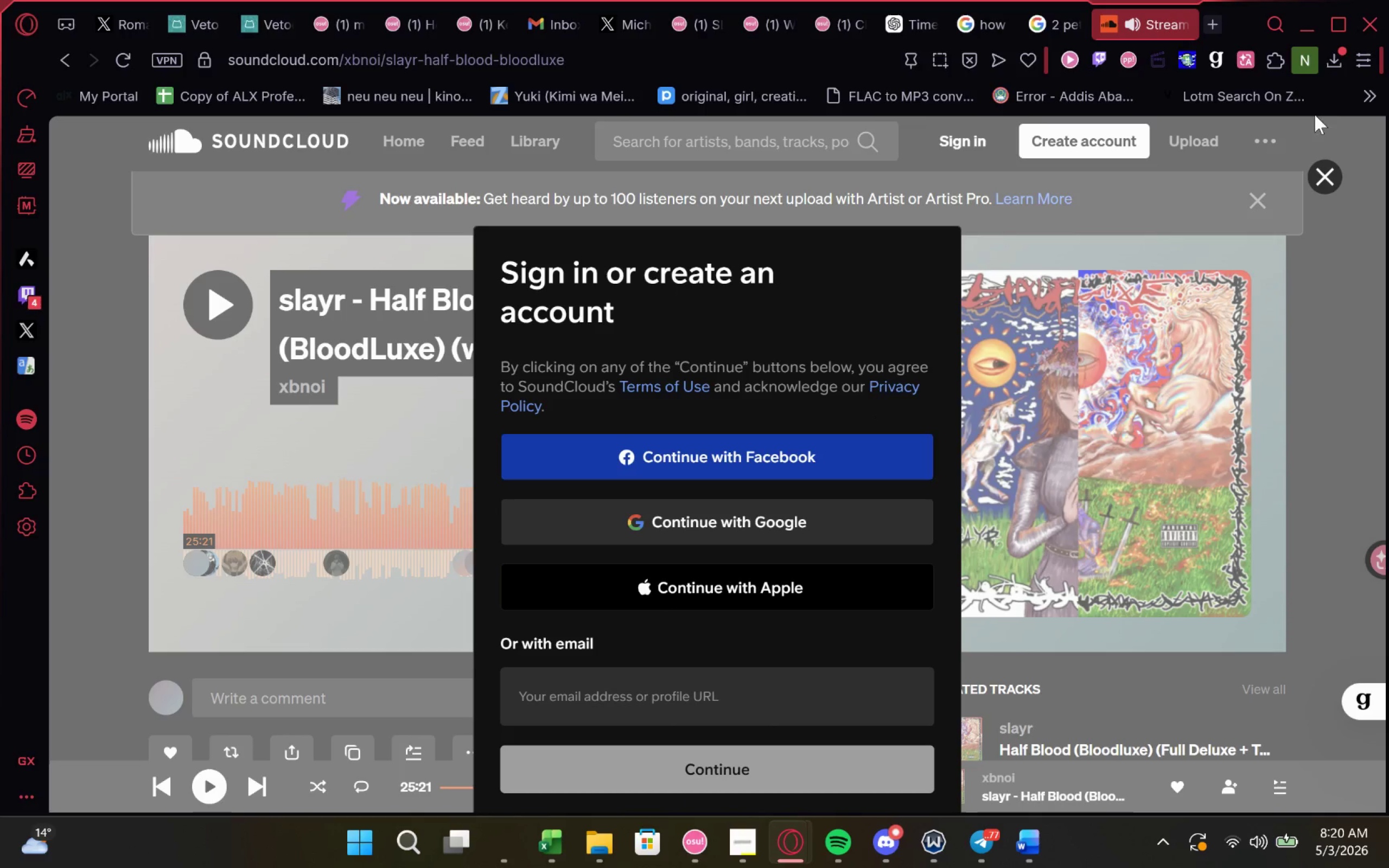 
left_click([1336, 177])
 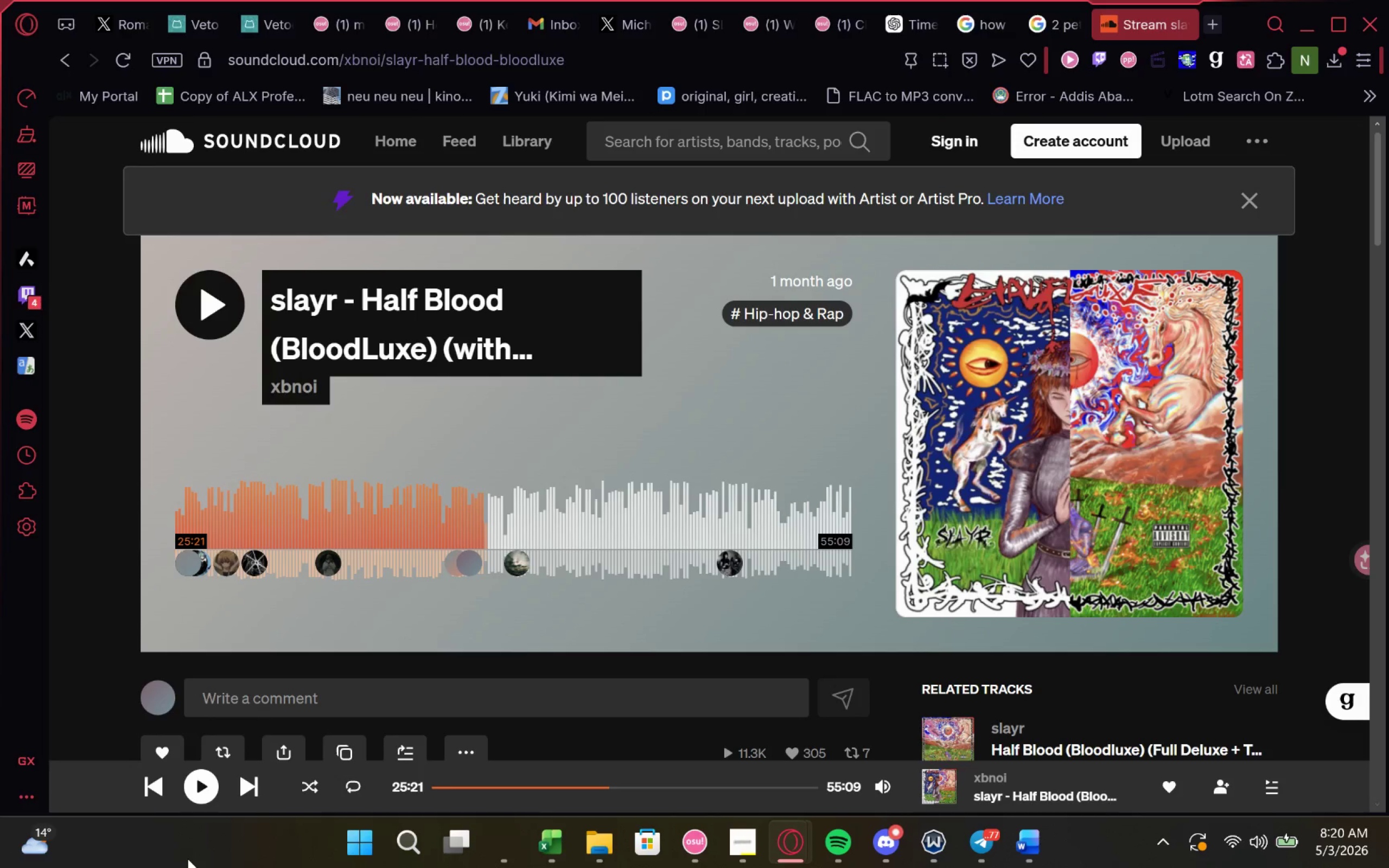 
left_click([205, 795])
 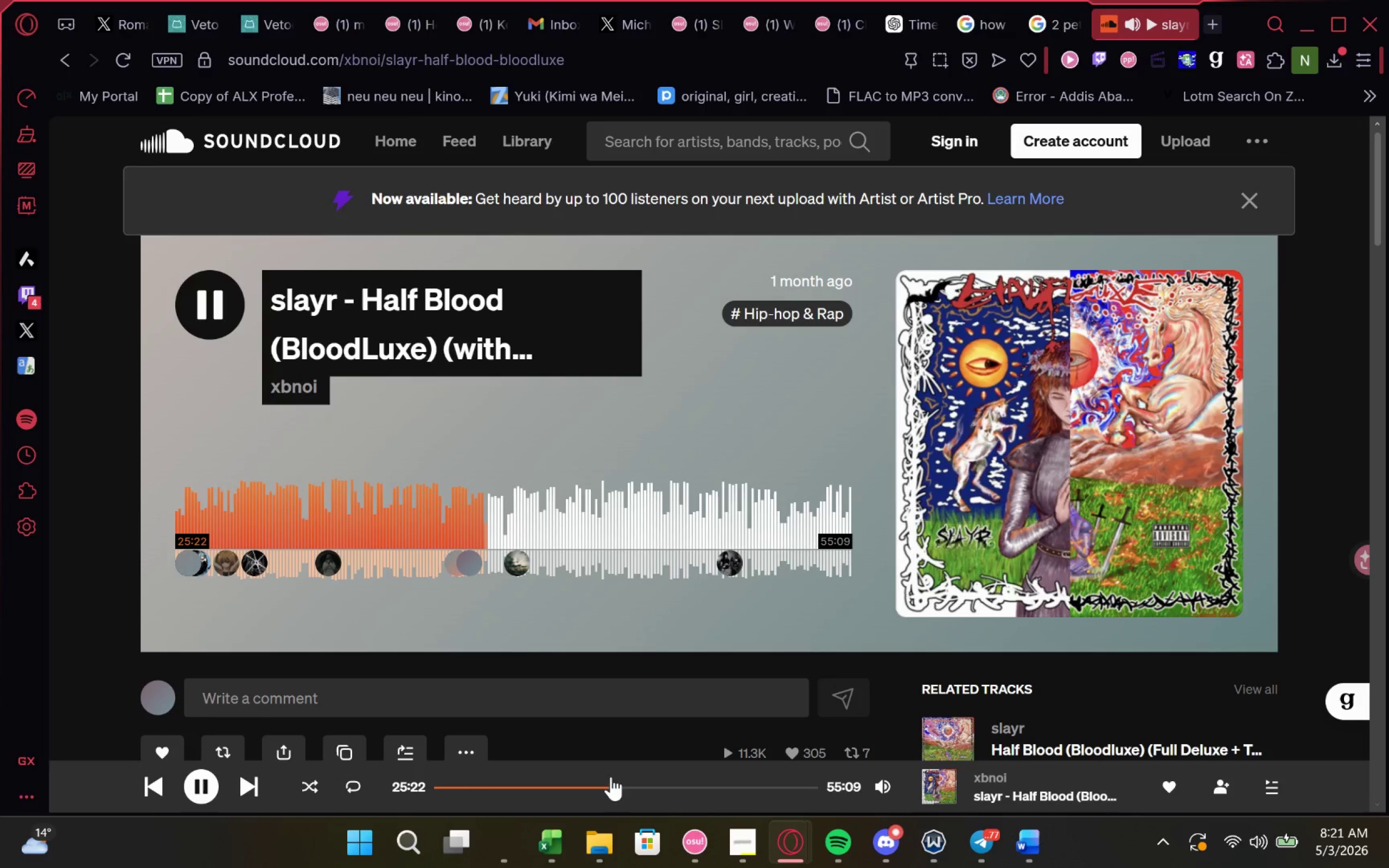 
left_click_drag(start_coordinate=[600, 784], to_coordinate=[597, 784])
 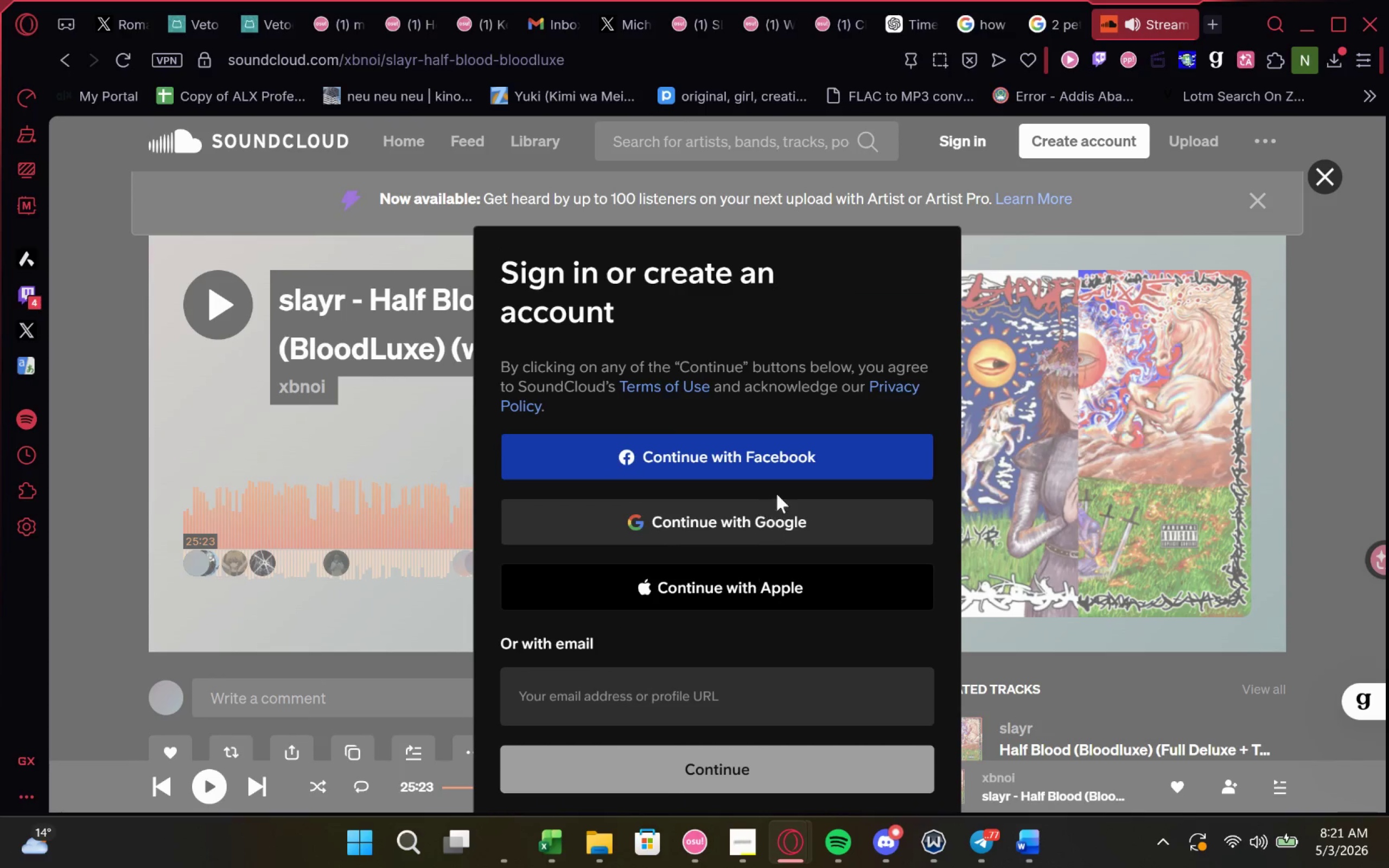 
left_click([764, 532])
 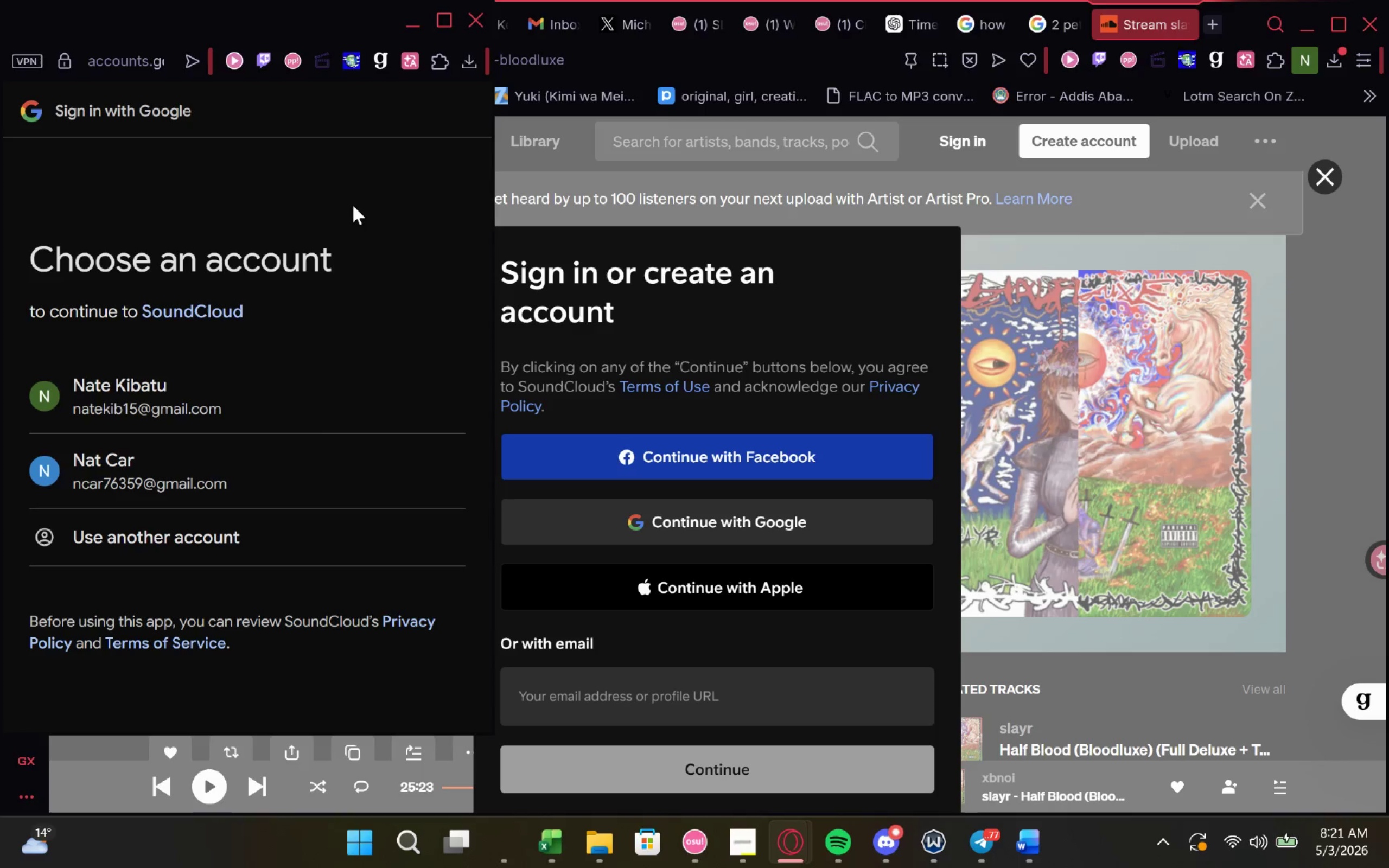 
left_click([206, 419])
 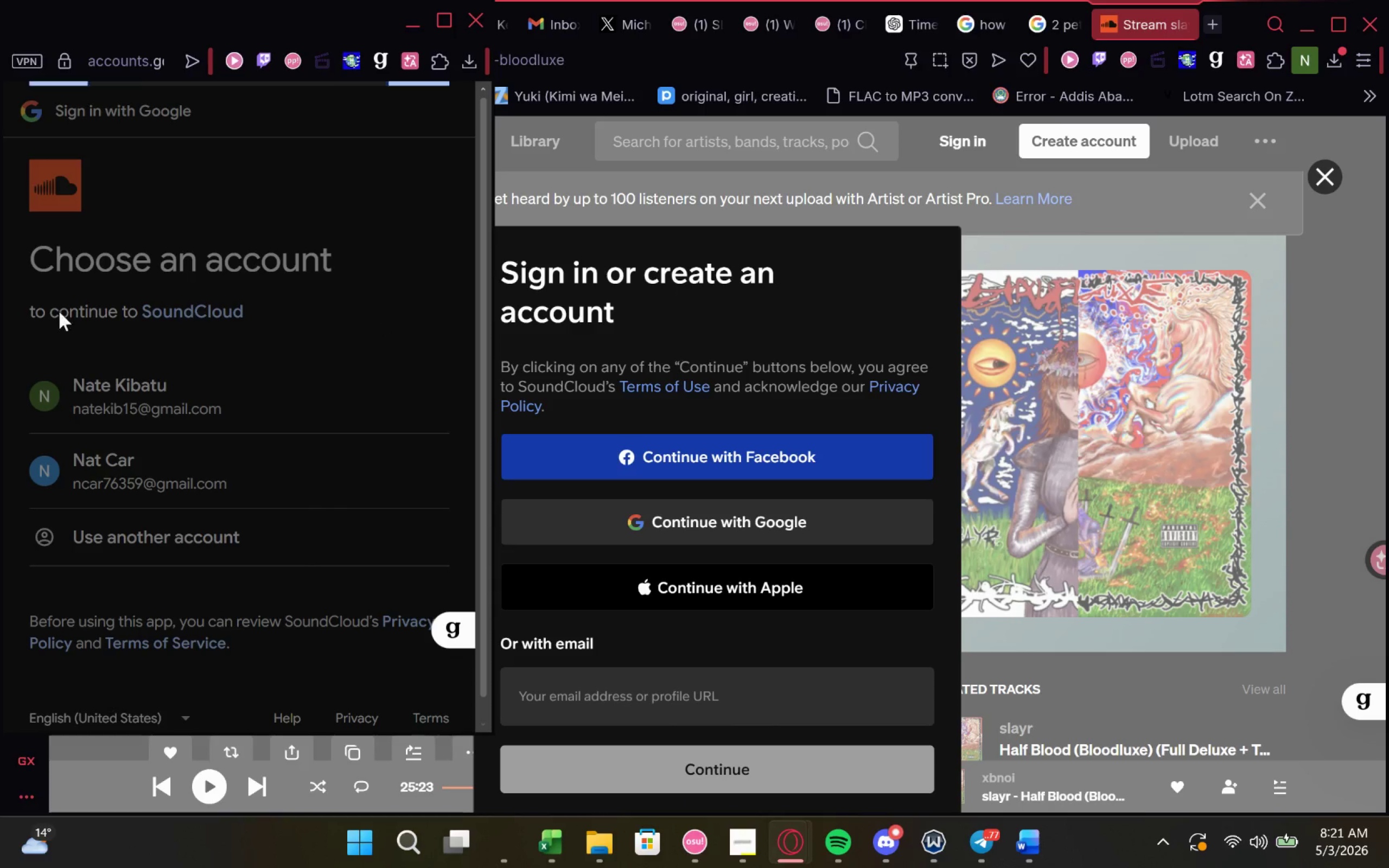 
wait(8.32)
 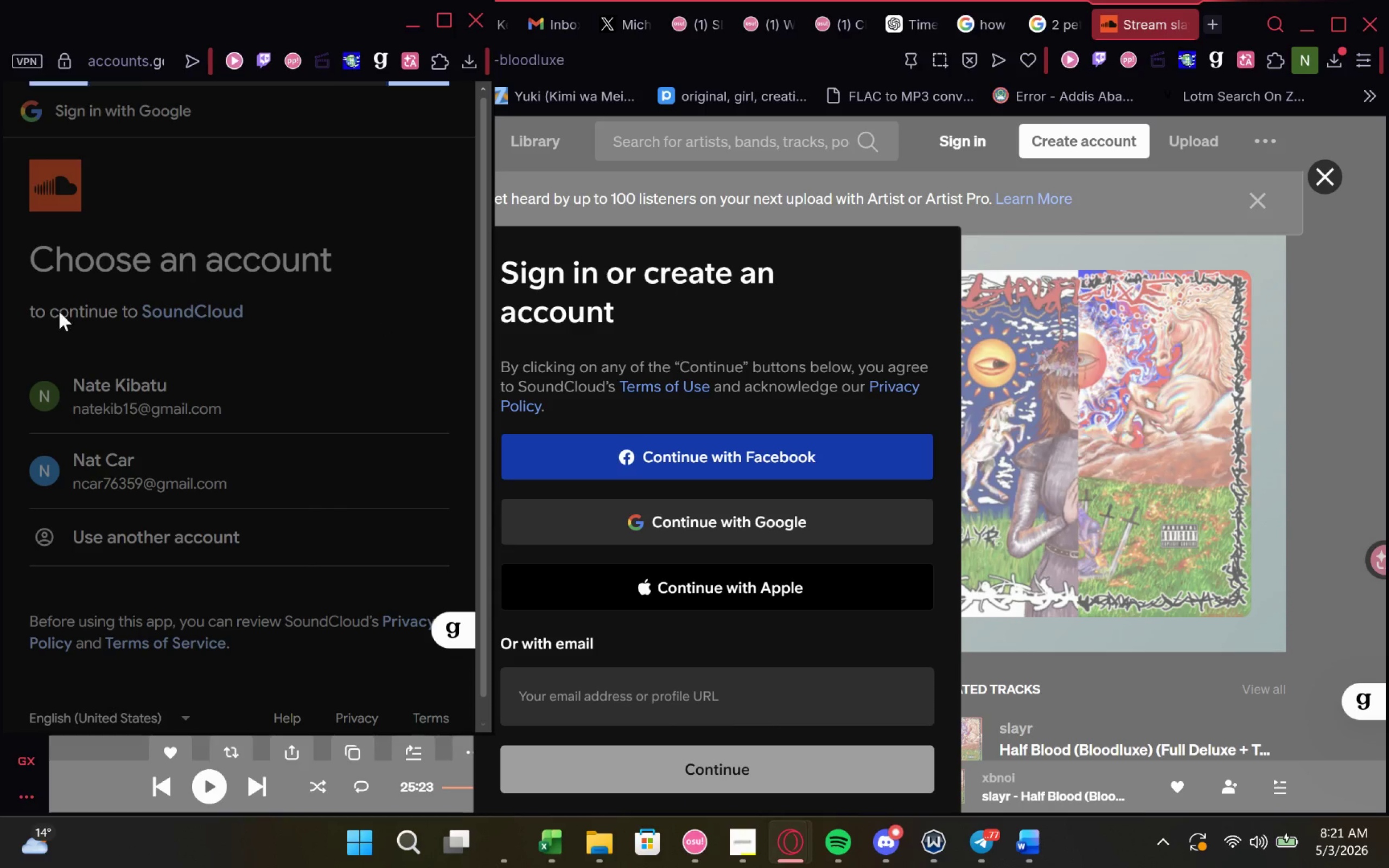 
left_click([601, 788])
 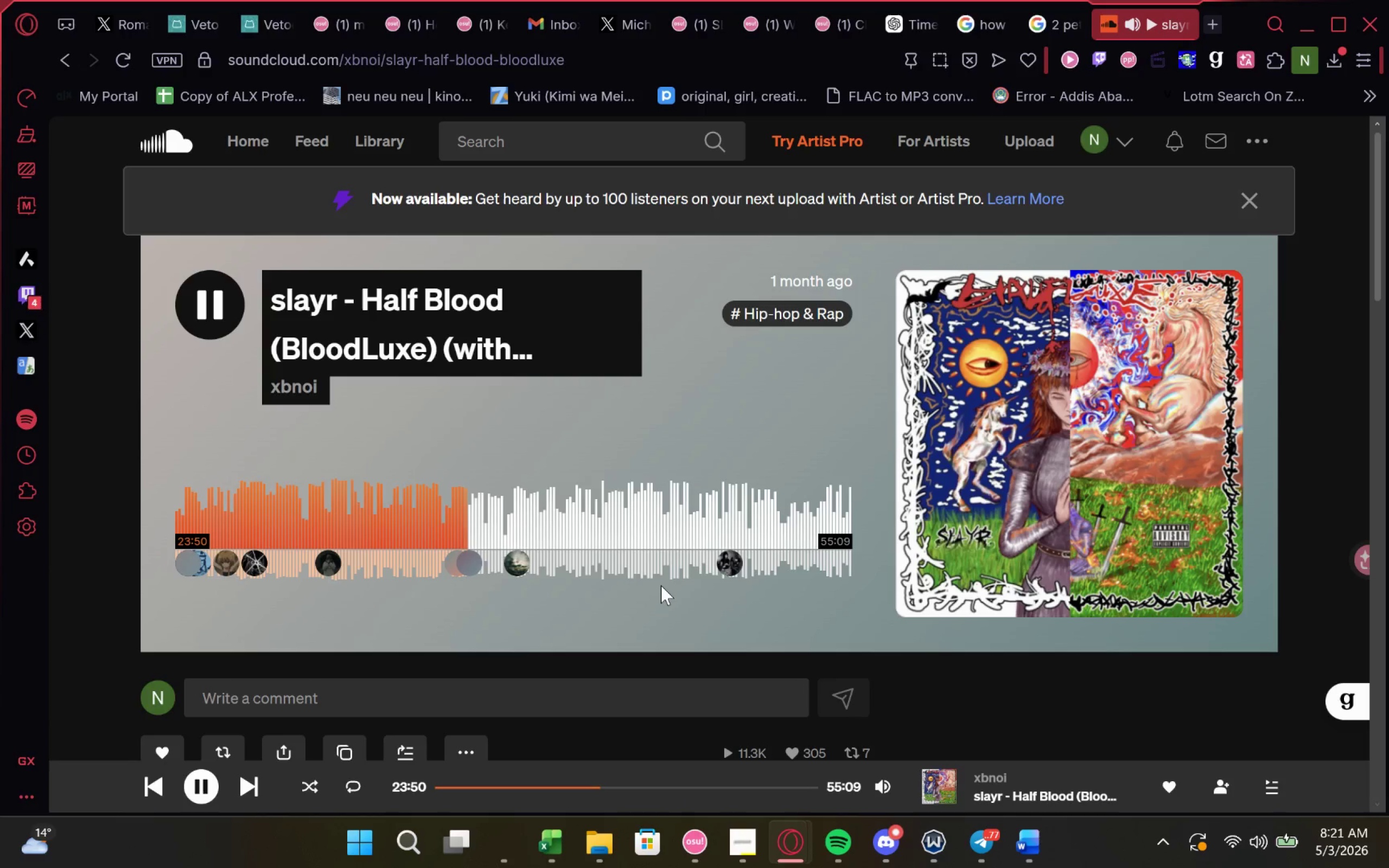 
key(VolumeUp)
 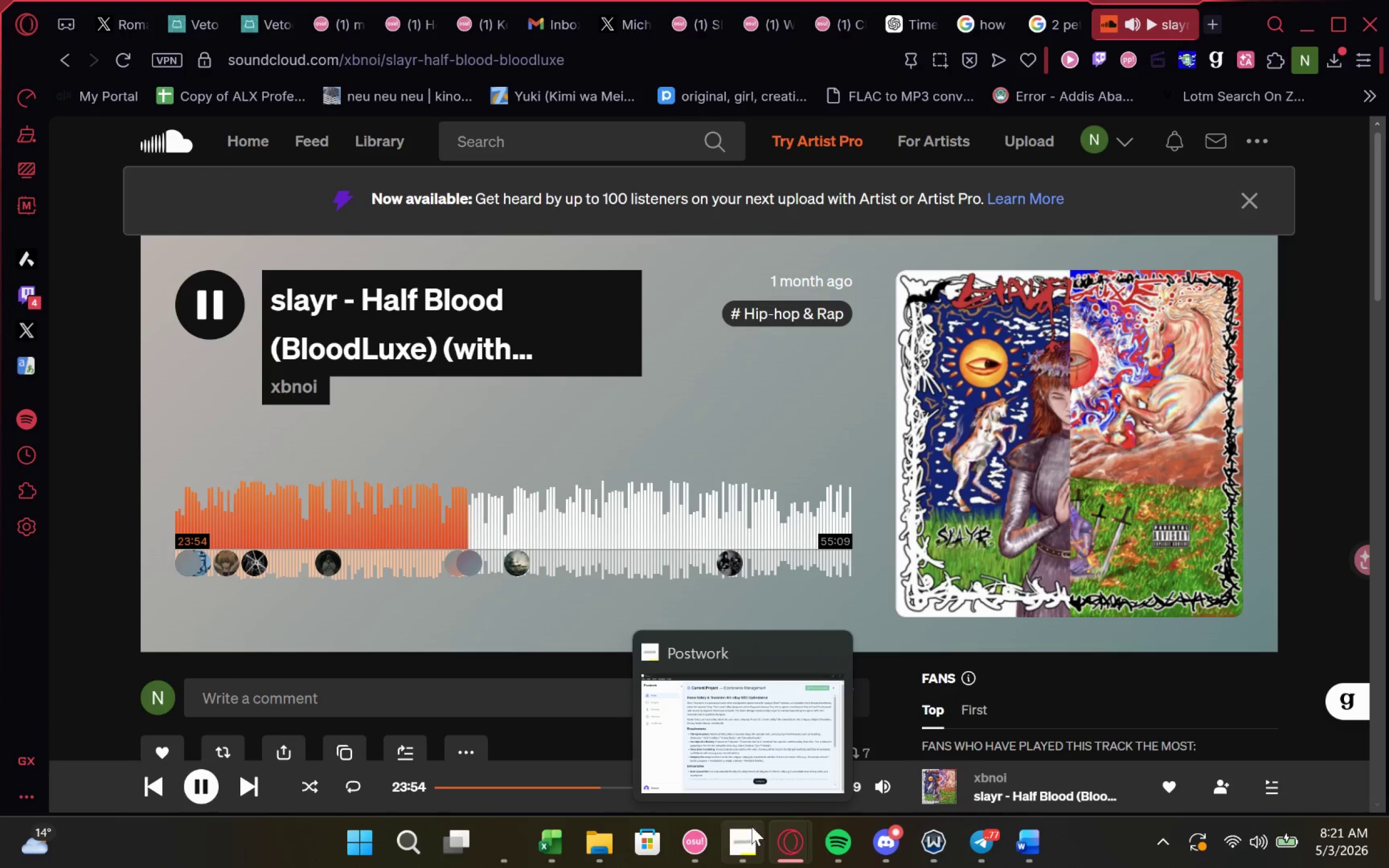 
left_click([734, 746])
 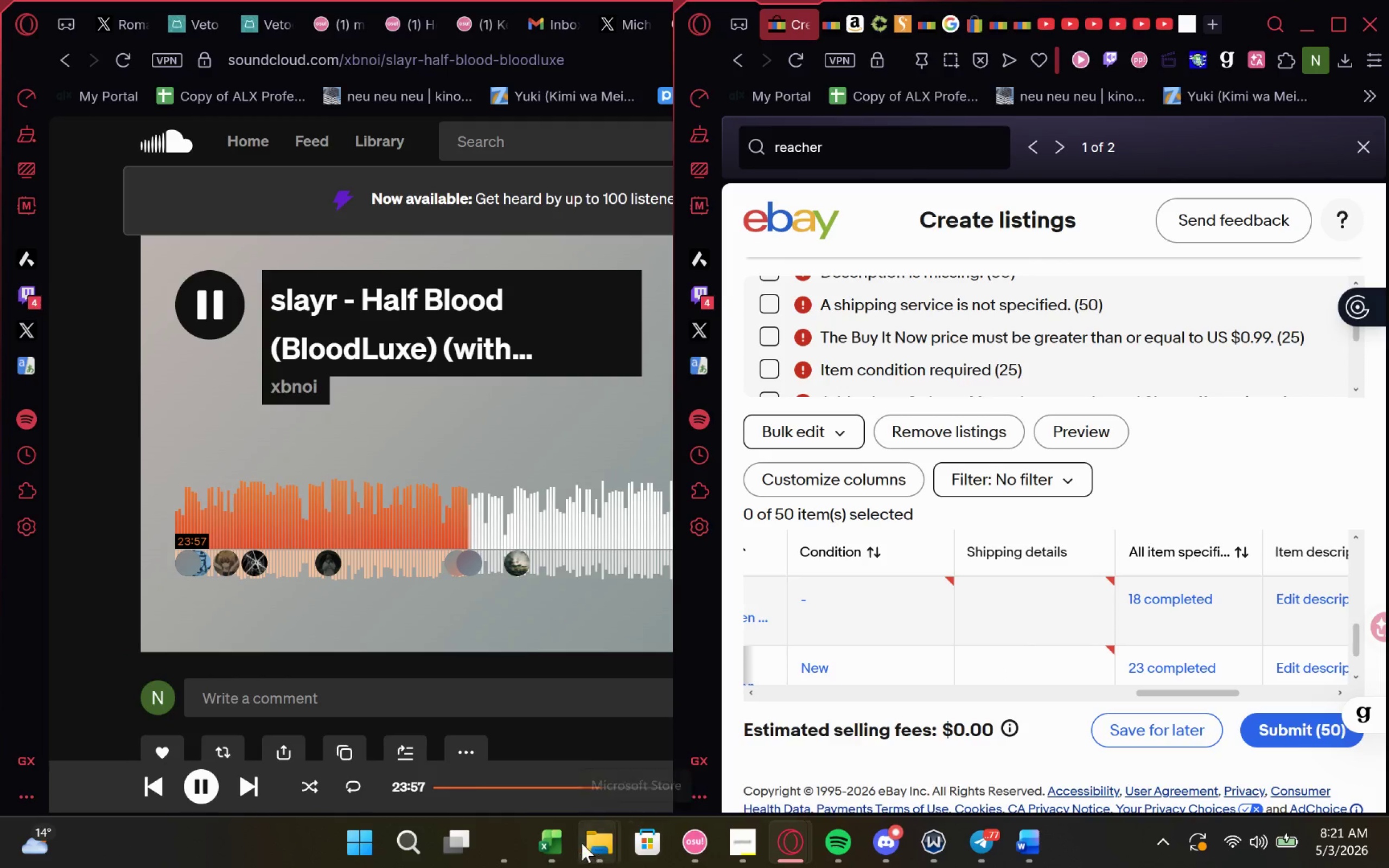 
left_click([549, 831])
 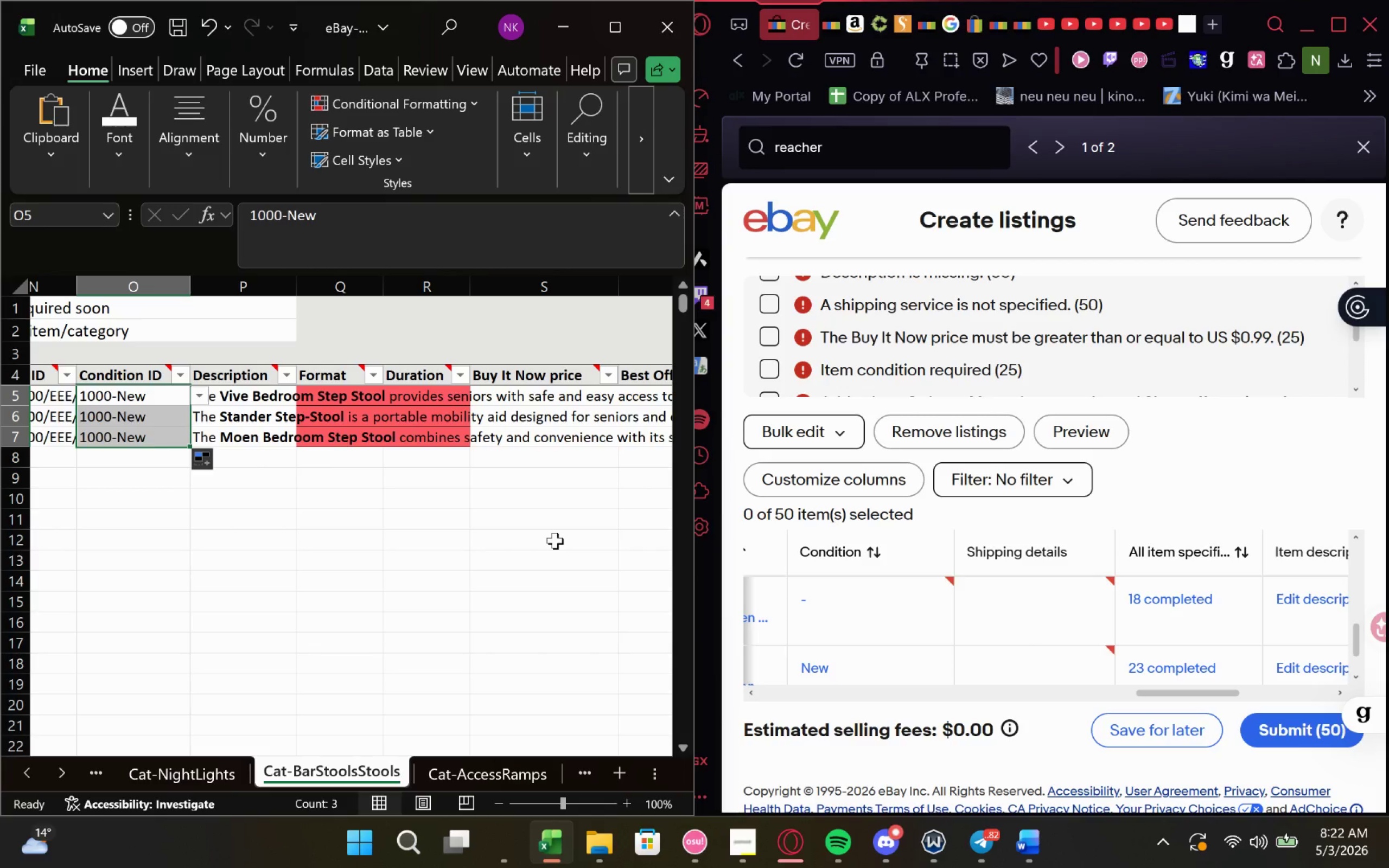 
wait(80.71)
 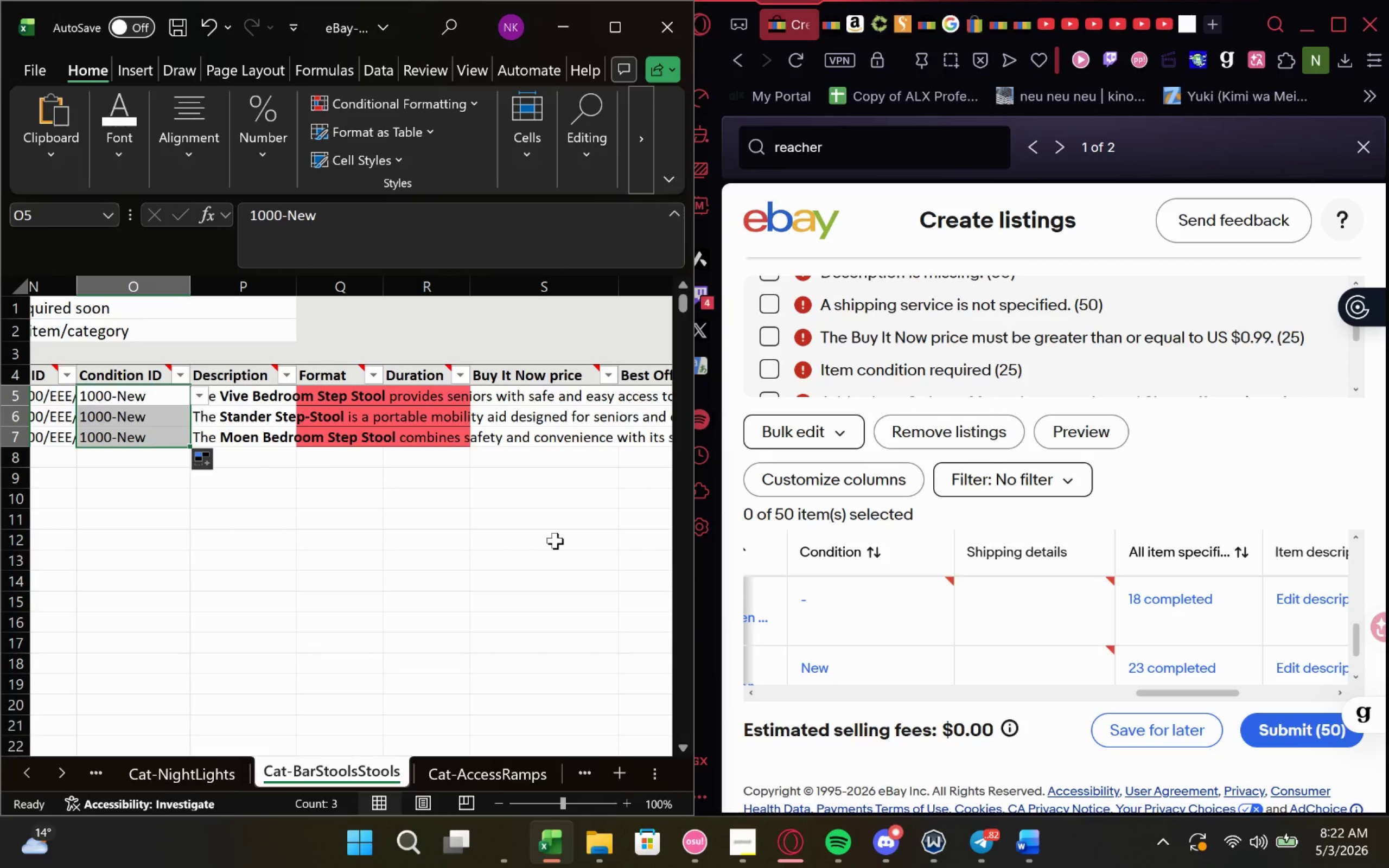 
left_click([798, 775])
 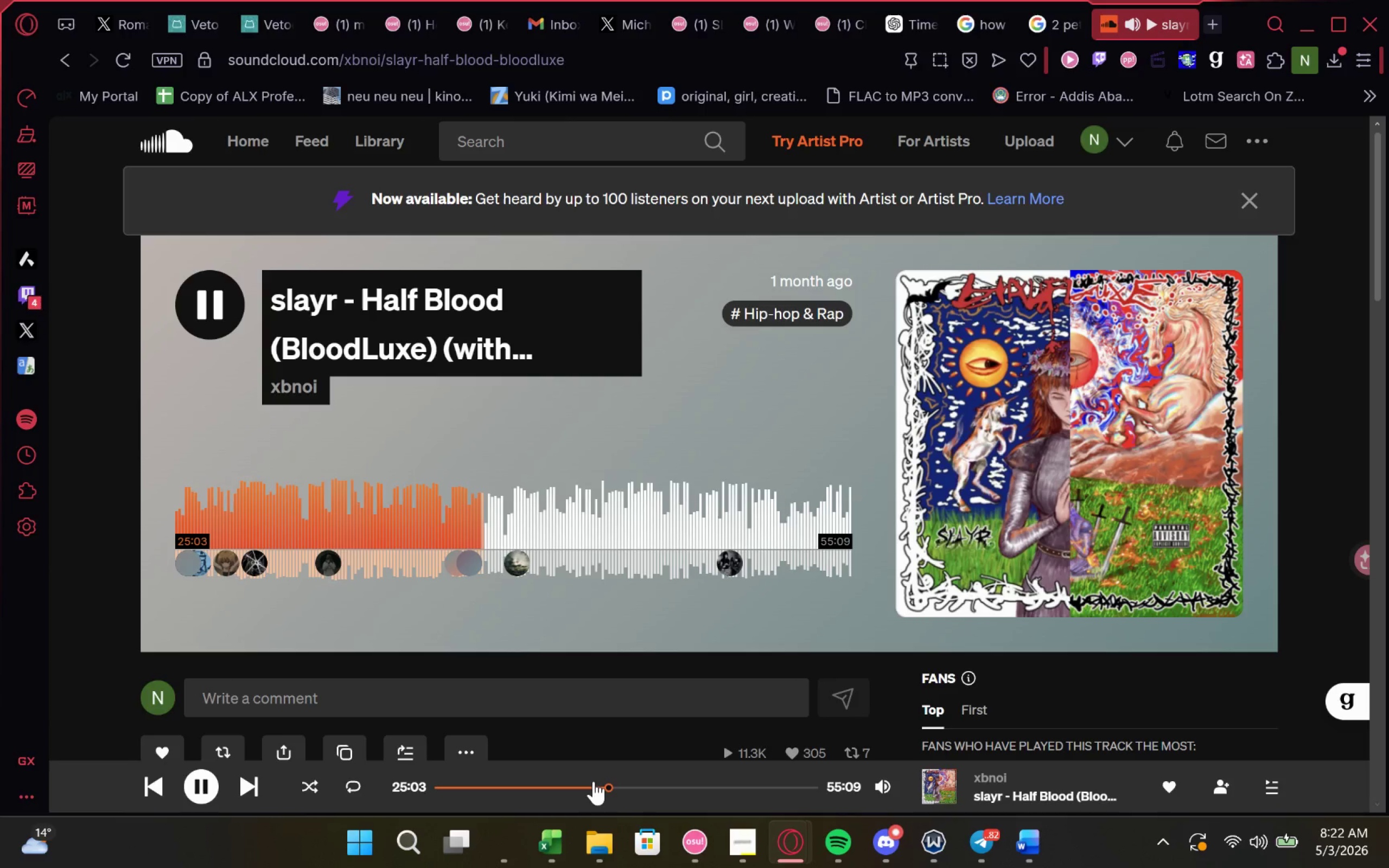 
left_click([592, 782])
 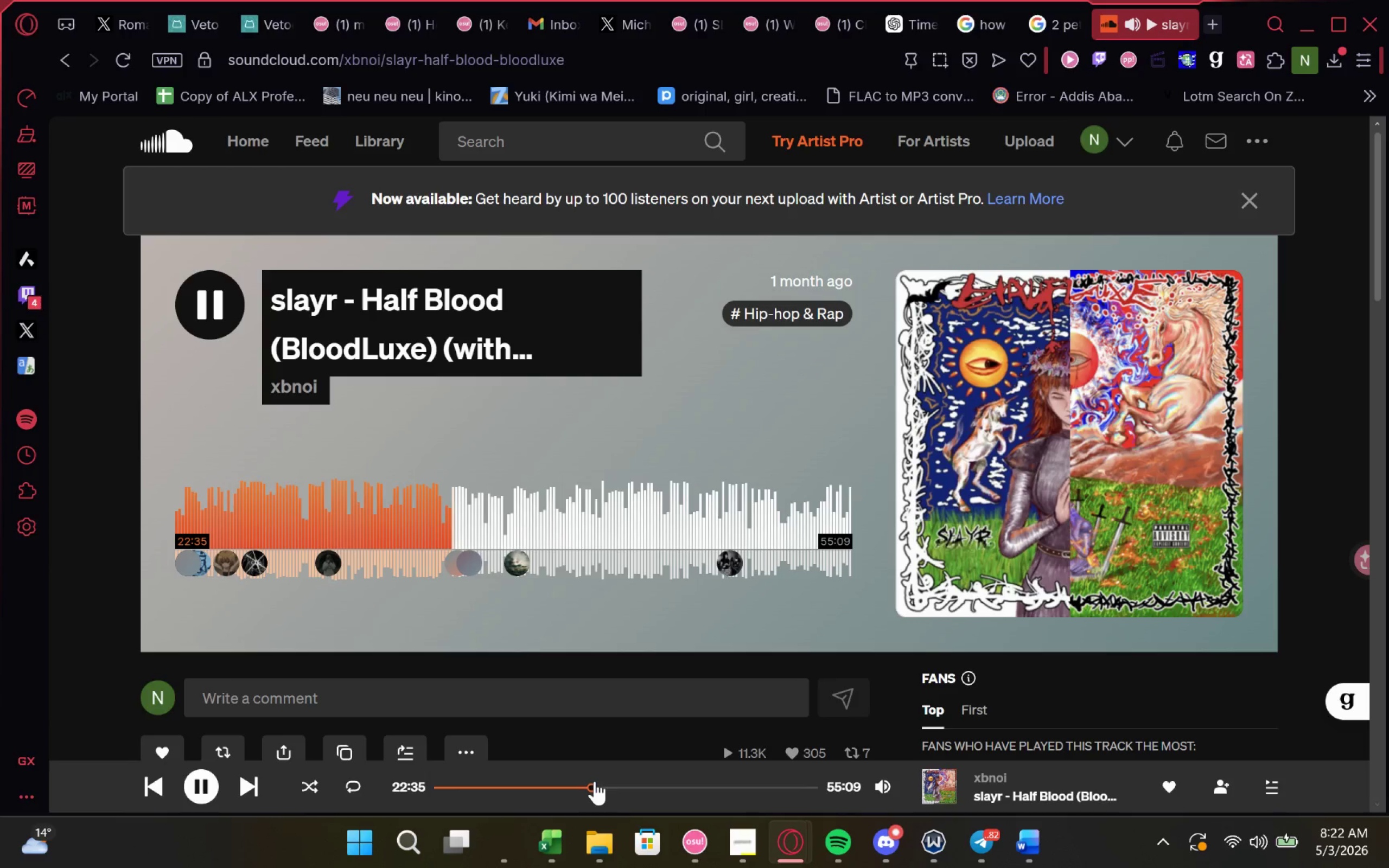 
left_click([599, 782])
 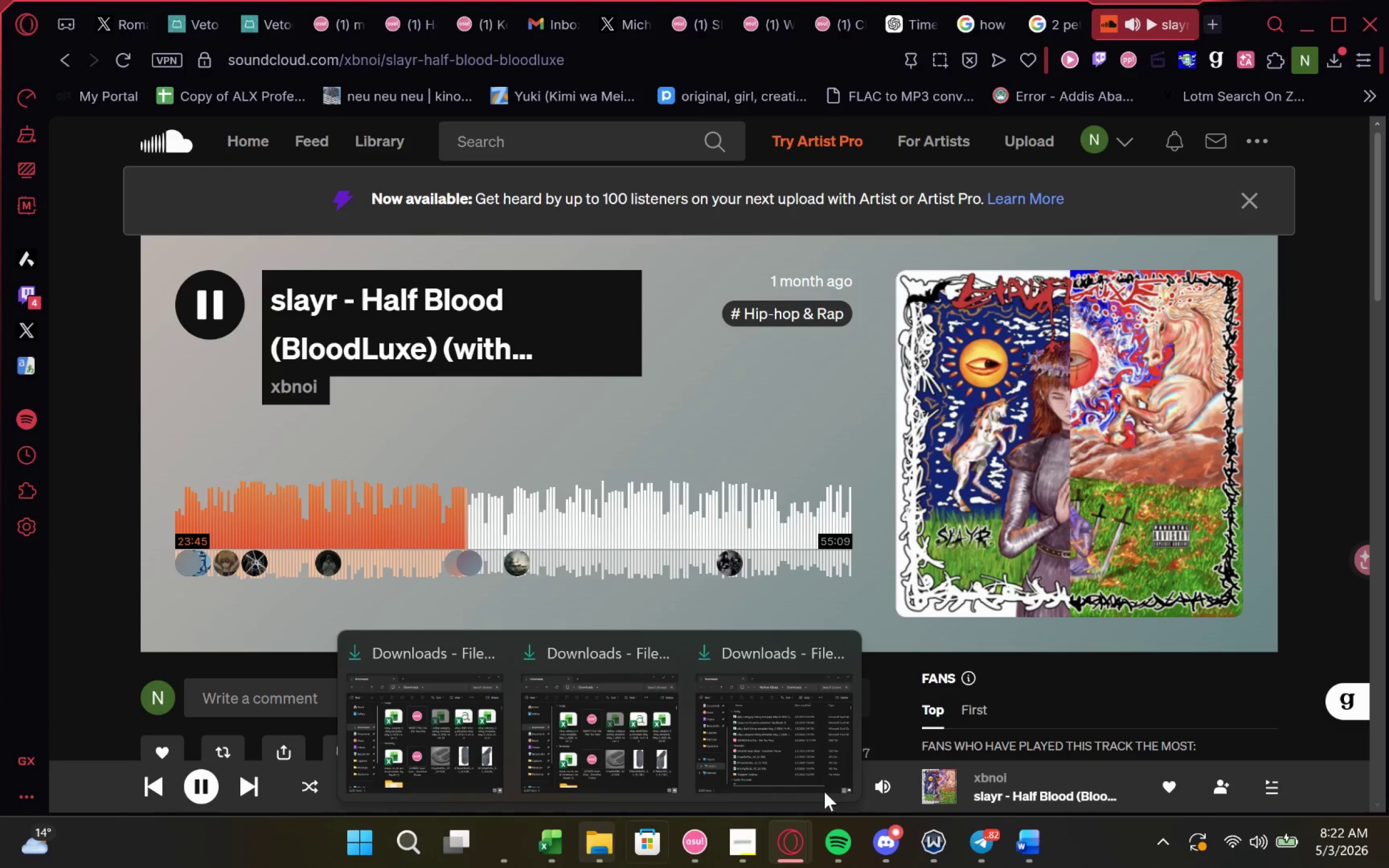 
wait(5.53)
 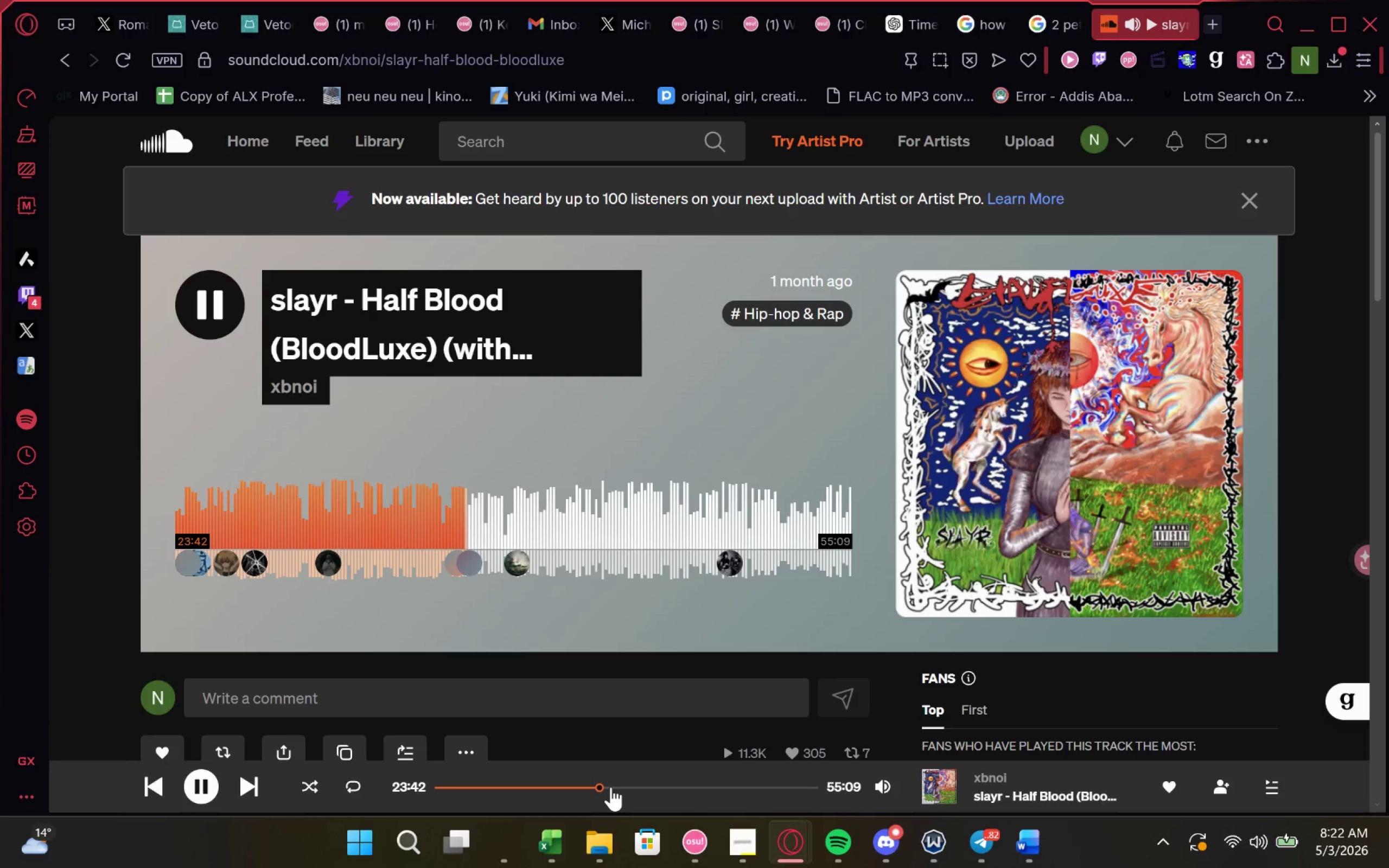 
left_click([609, 791])
 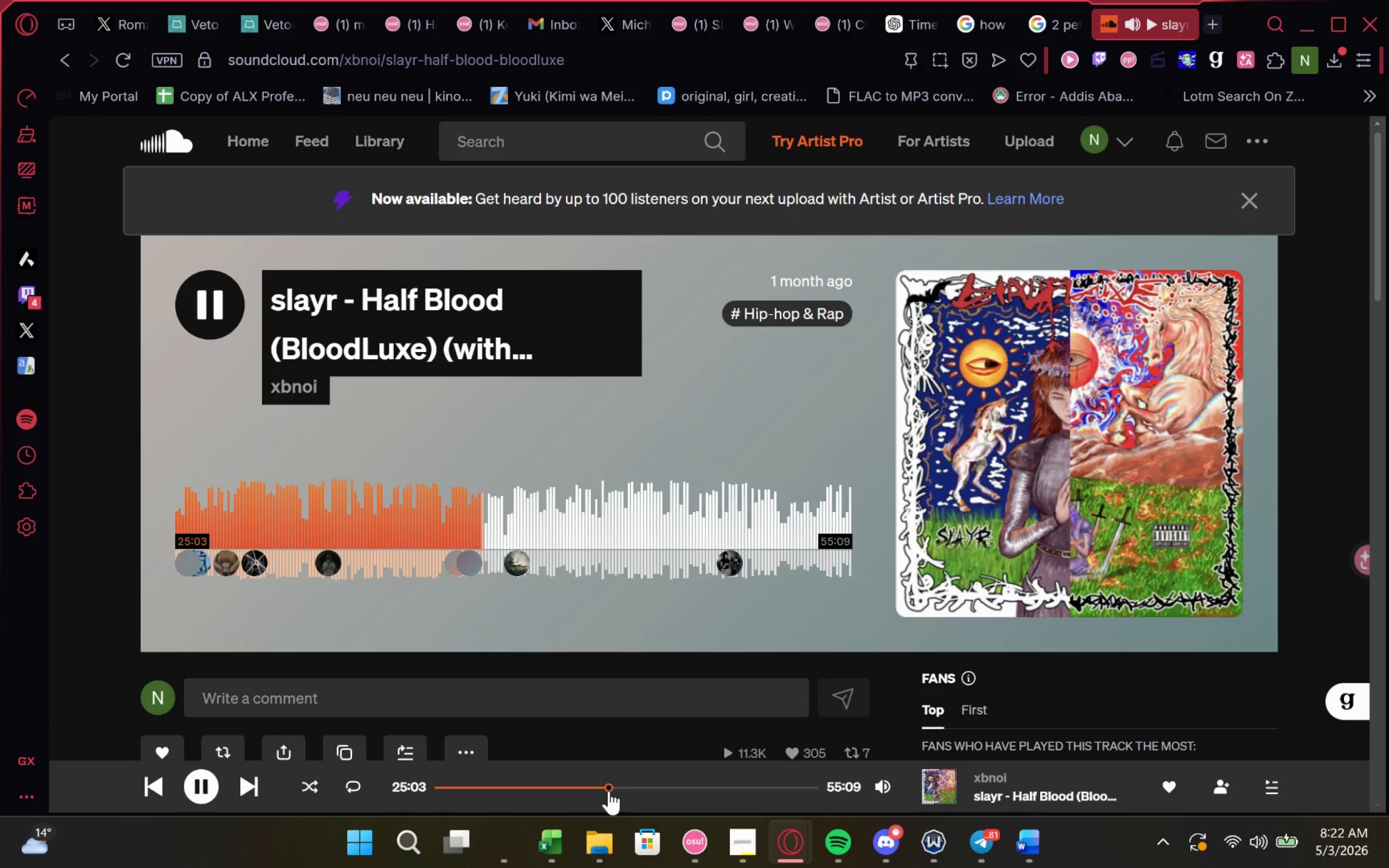 
left_click_drag(start_coordinate=[609, 791], to_coordinate=[605, 790])
 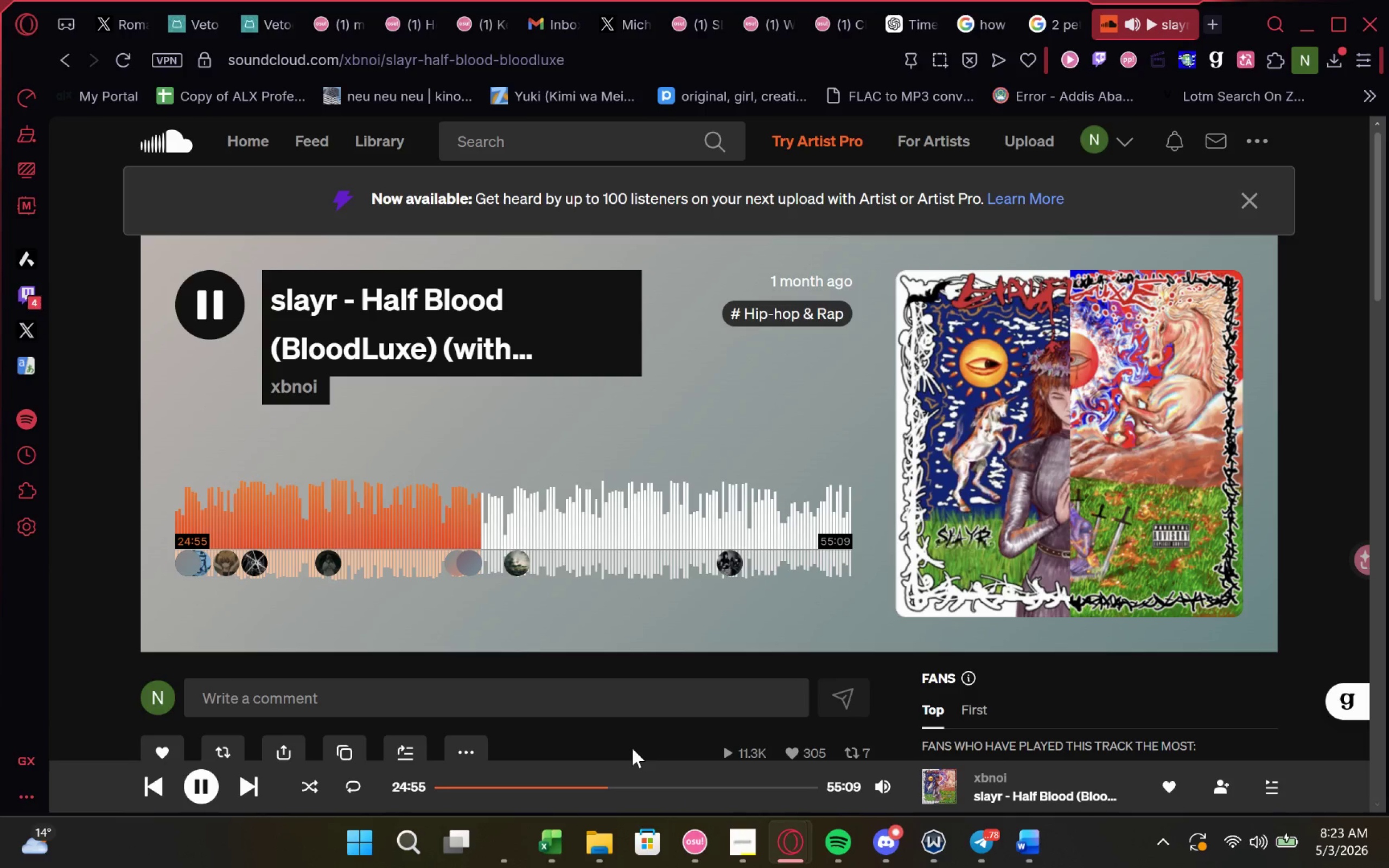 
wait(34.56)
 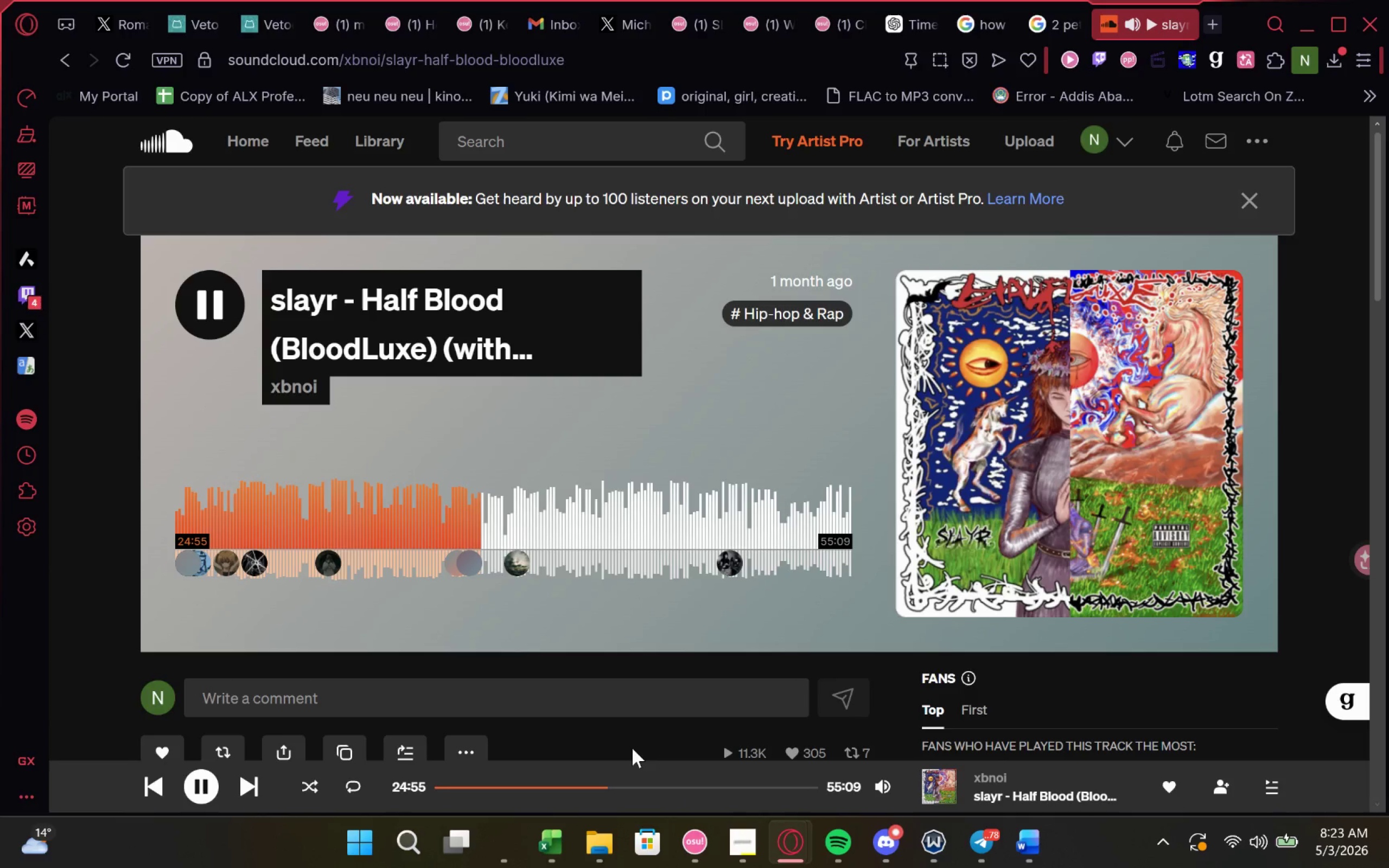 
left_click([1317, 3])
 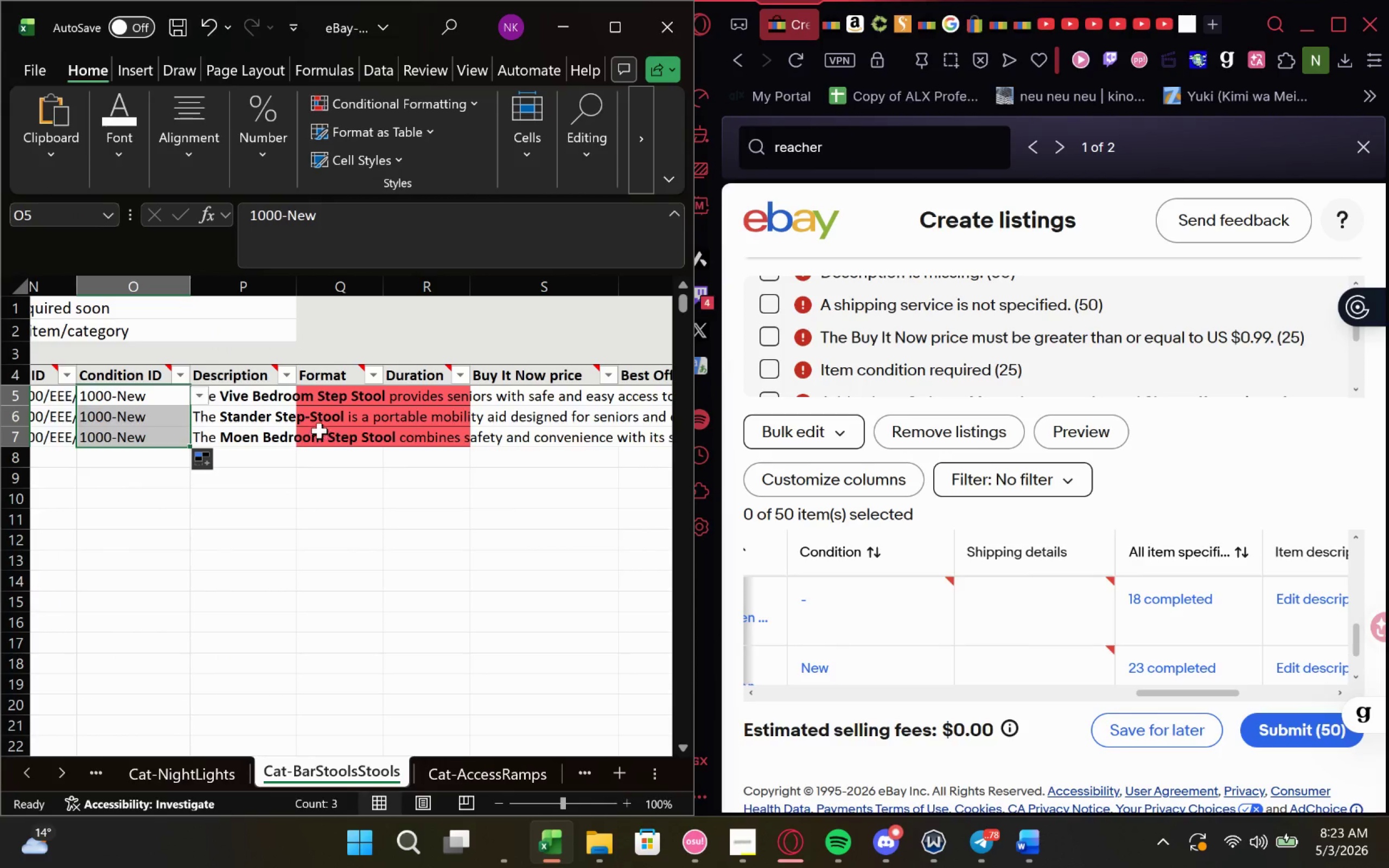 
left_click([336, 398])
 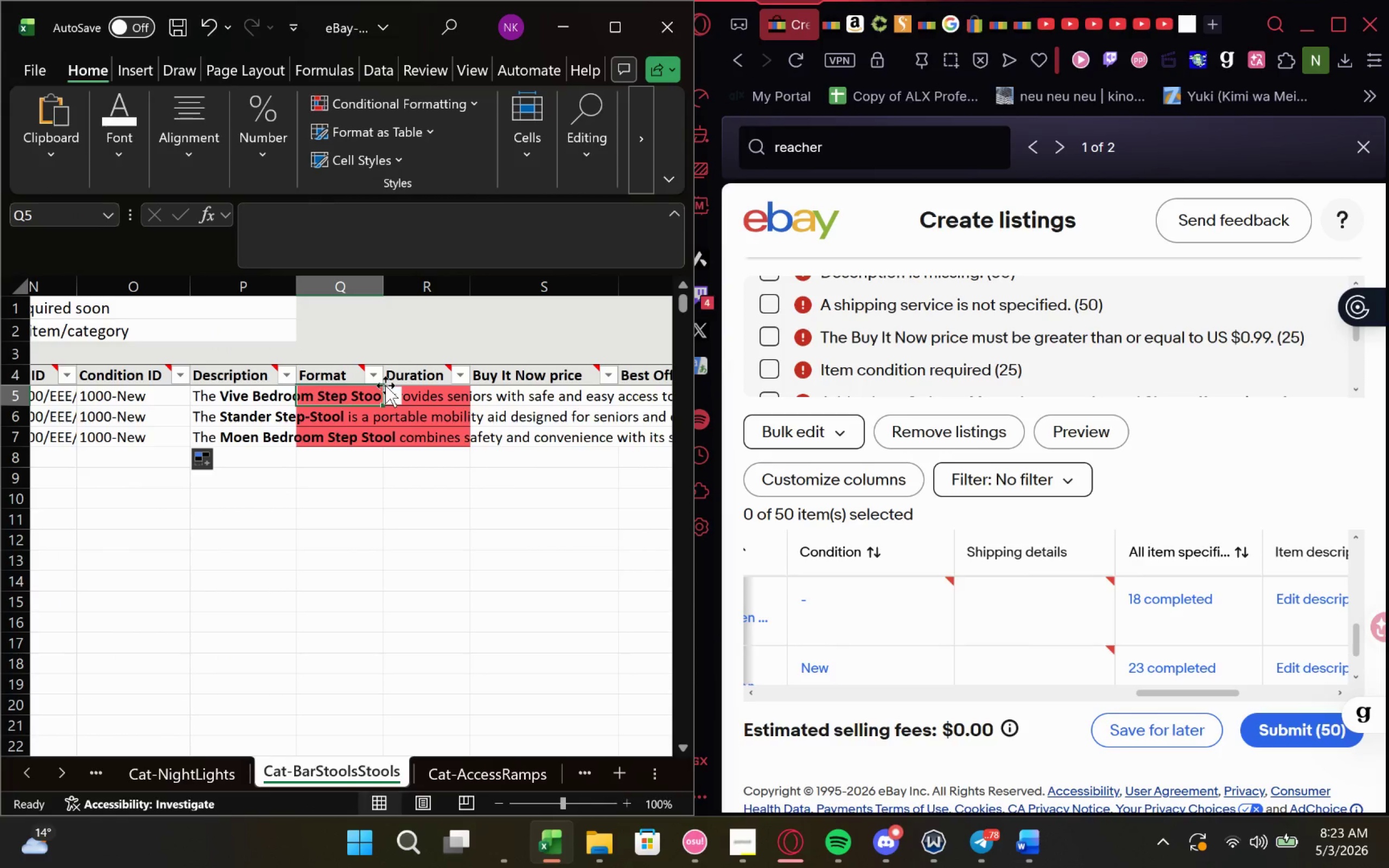 
left_click([396, 391])
 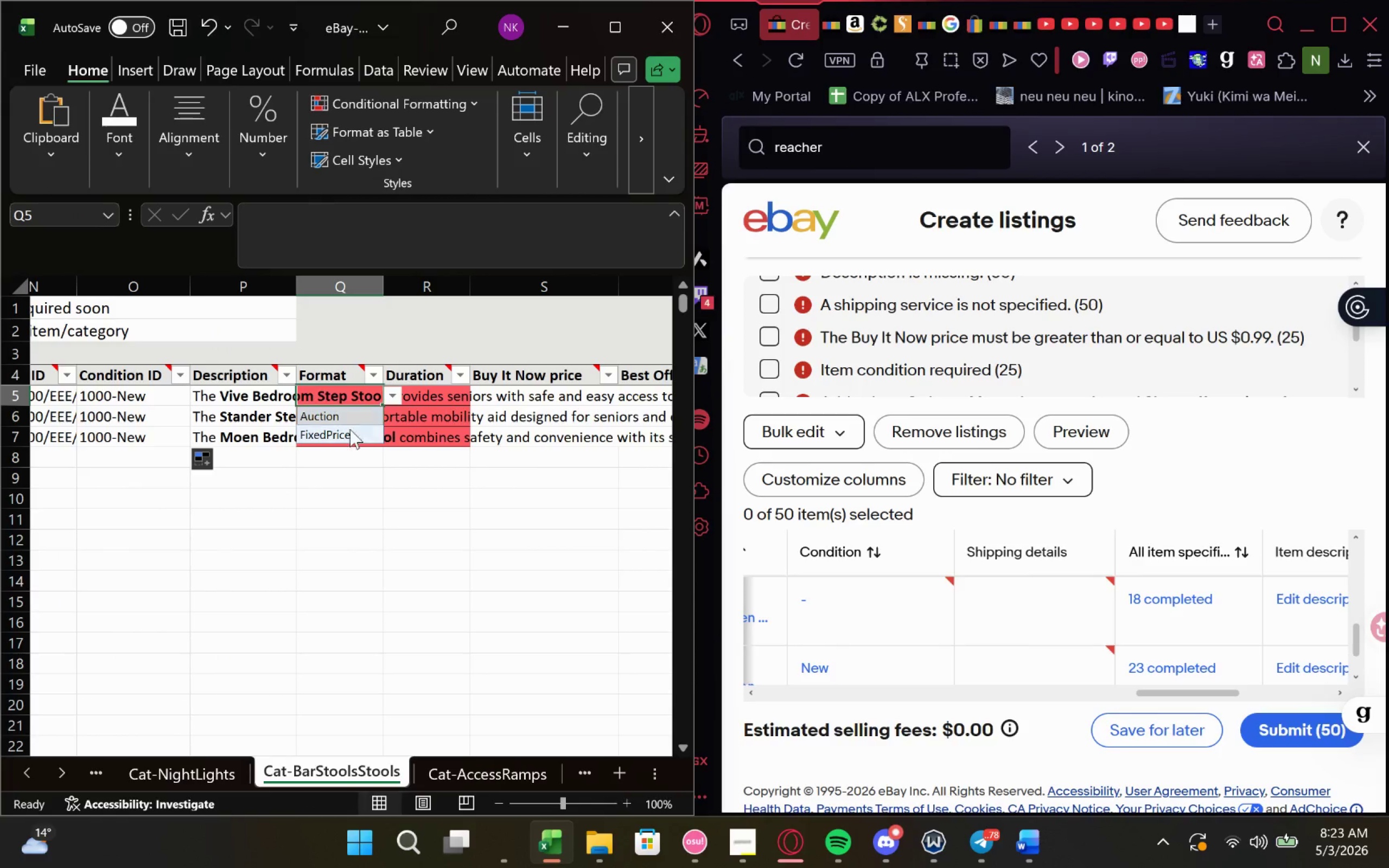 
left_click([345, 437])
 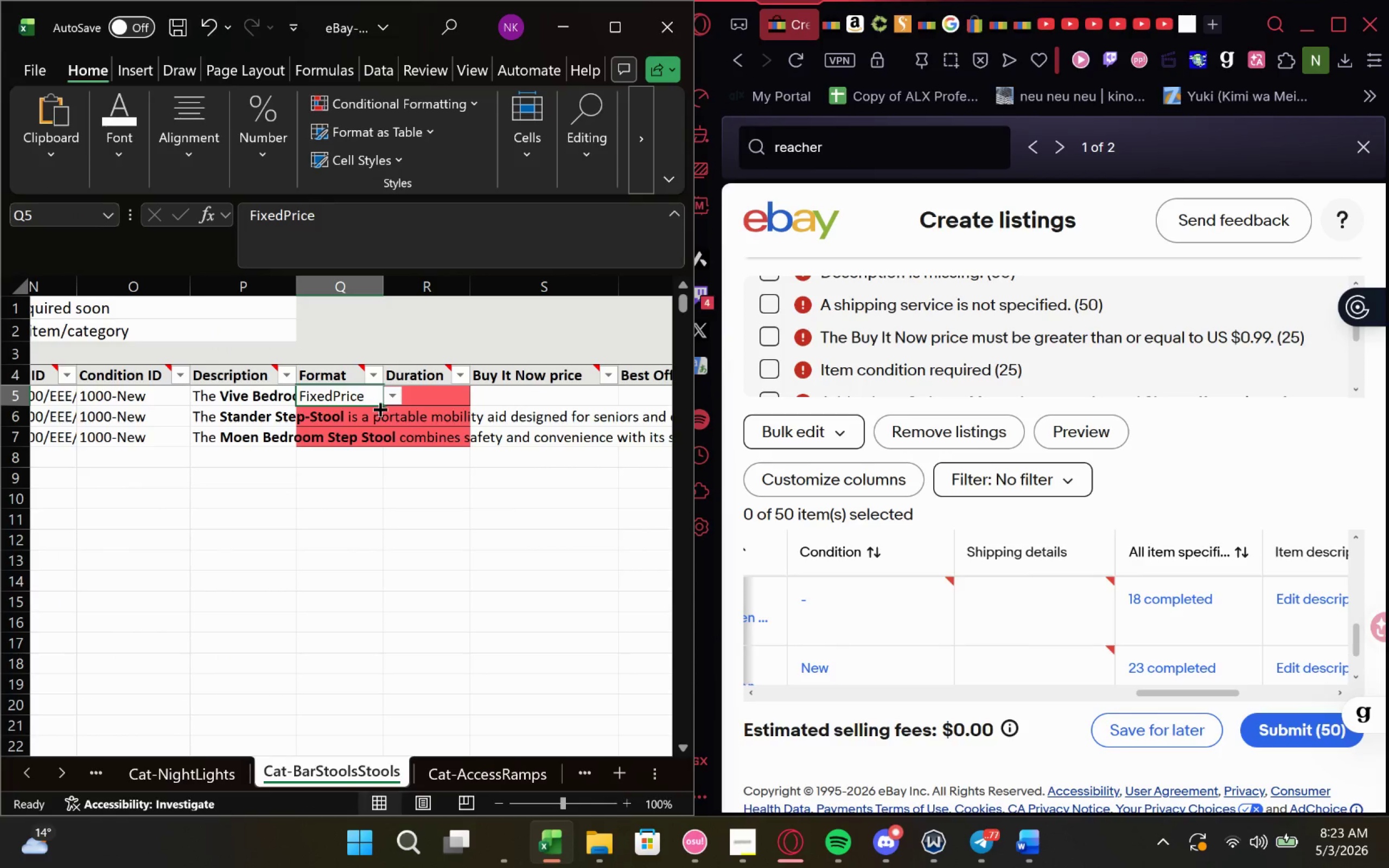 
left_click_drag(start_coordinate=[380, 403], to_coordinate=[375, 452])
 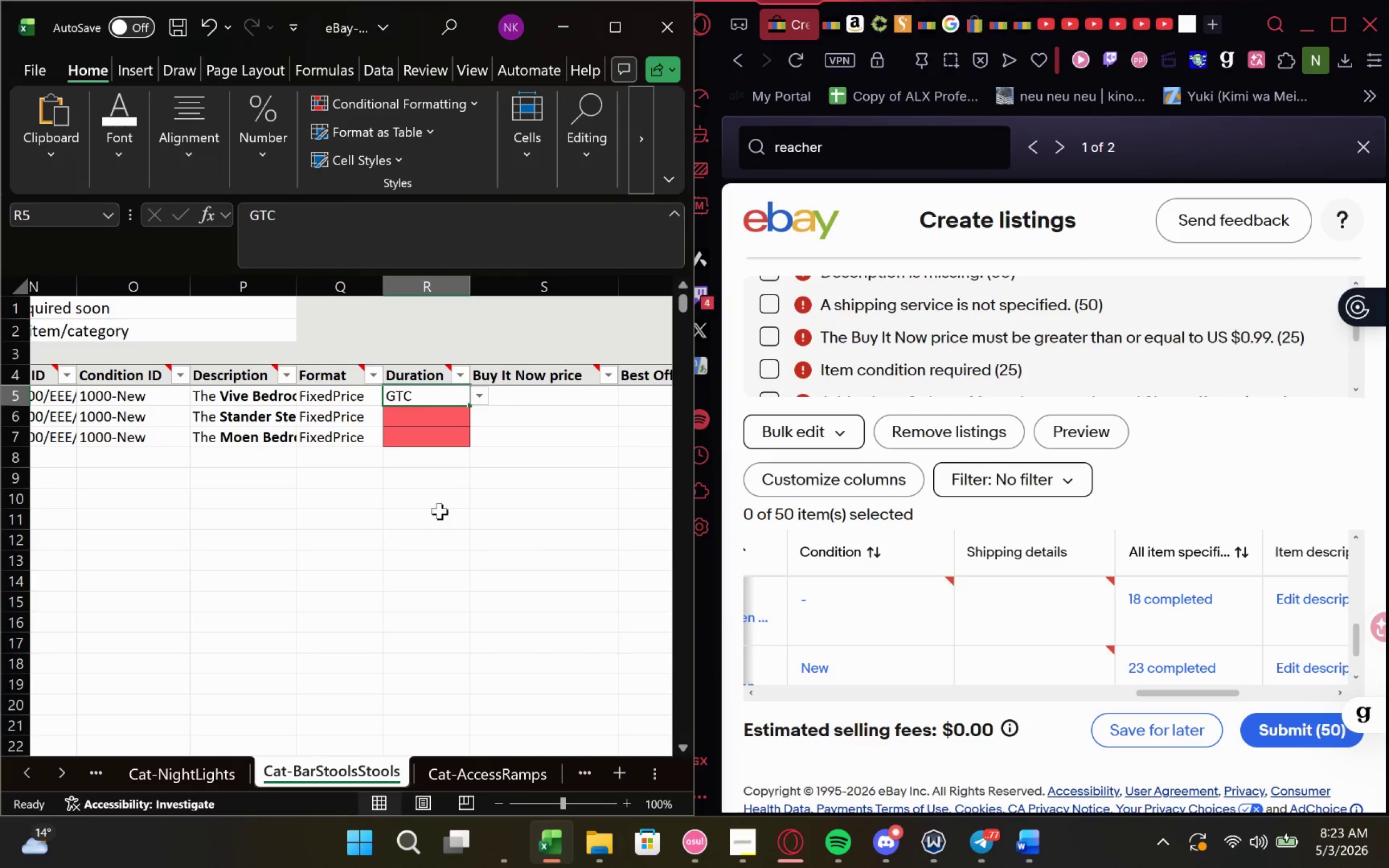 
wait(5.08)
 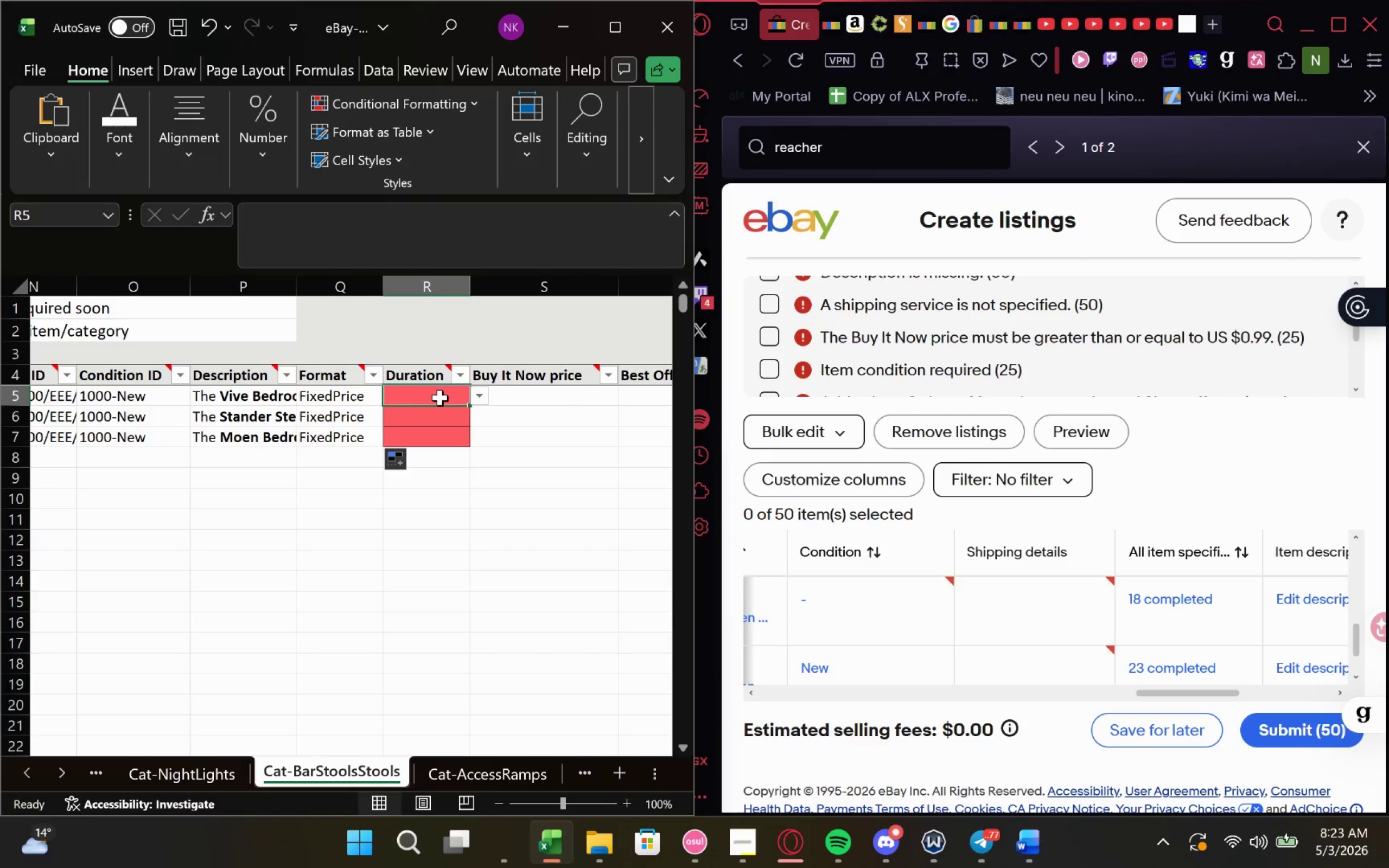 
left_click_drag(start_coordinate=[467, 402], to_coordinate=[470, 445])
 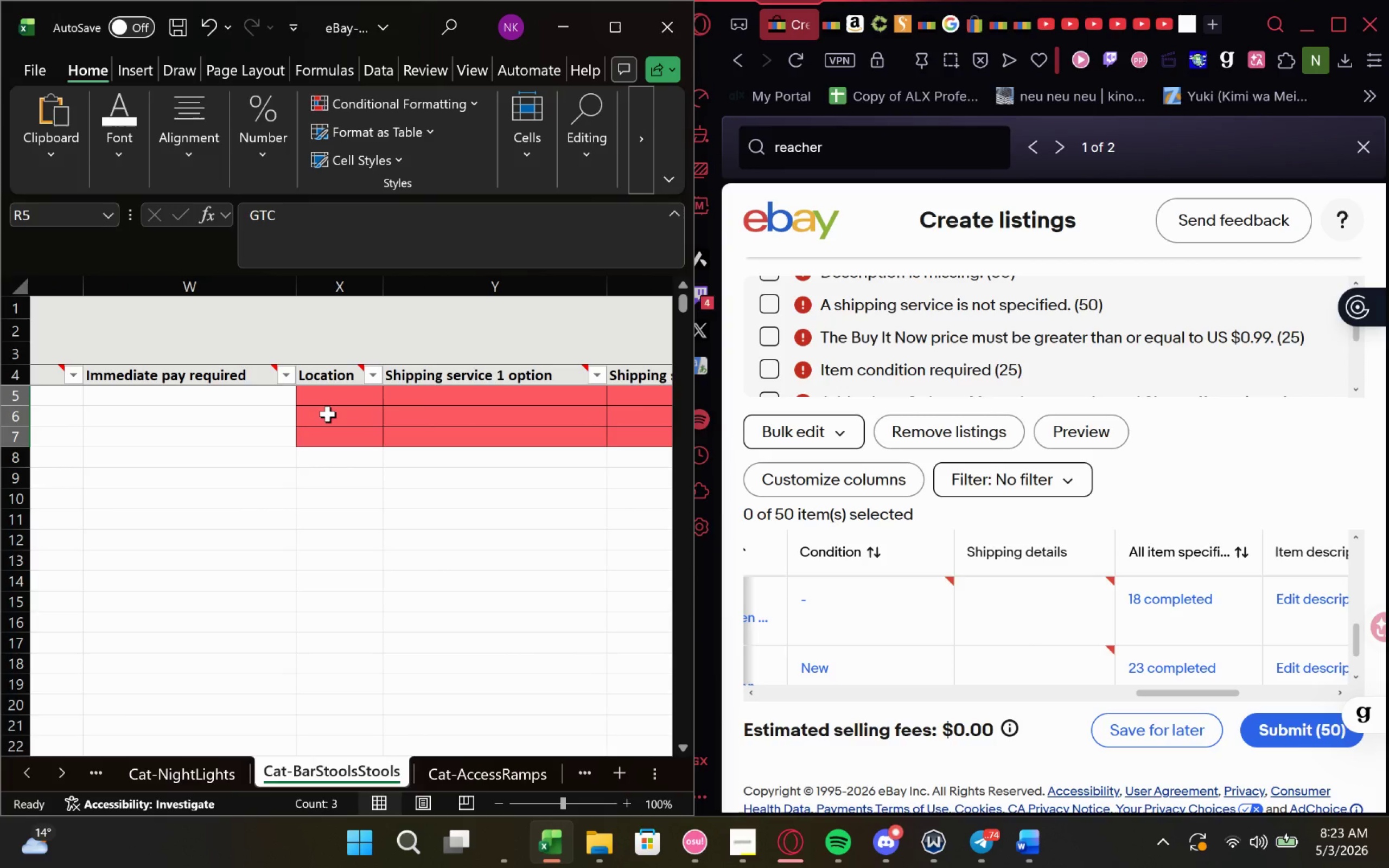 
double_click([330, 396])
 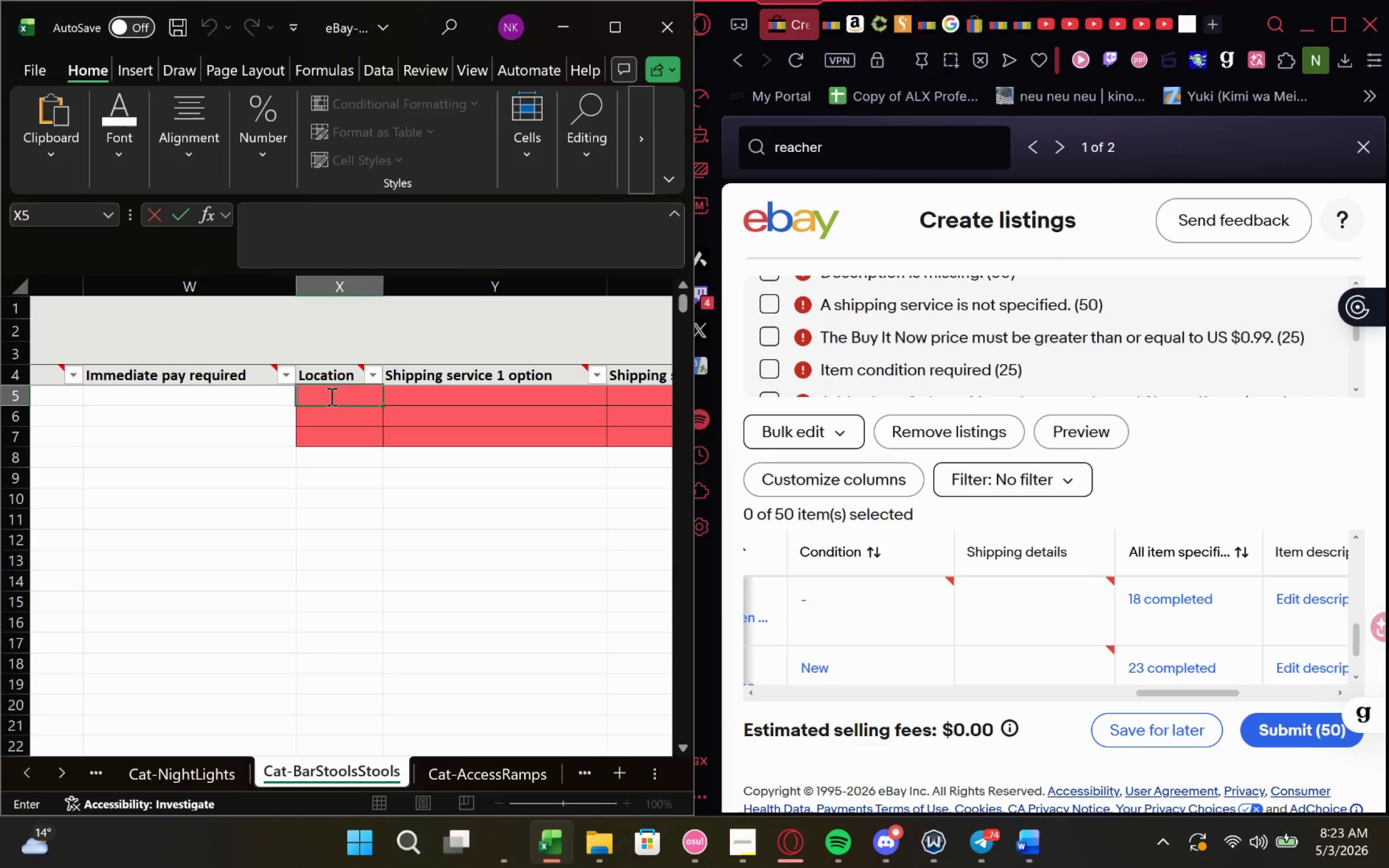 
triple_click([330, 396])
 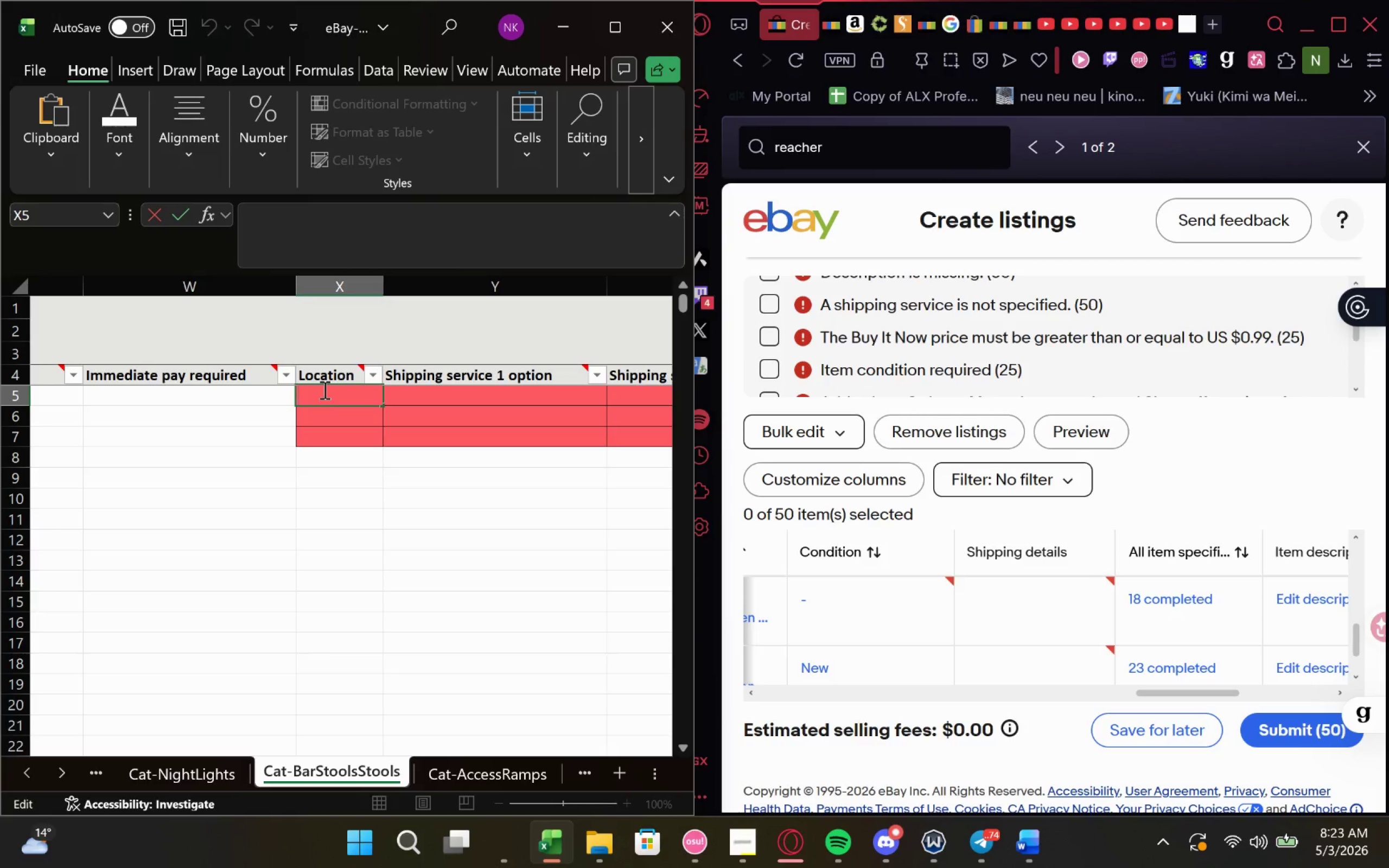 
type(United States)
 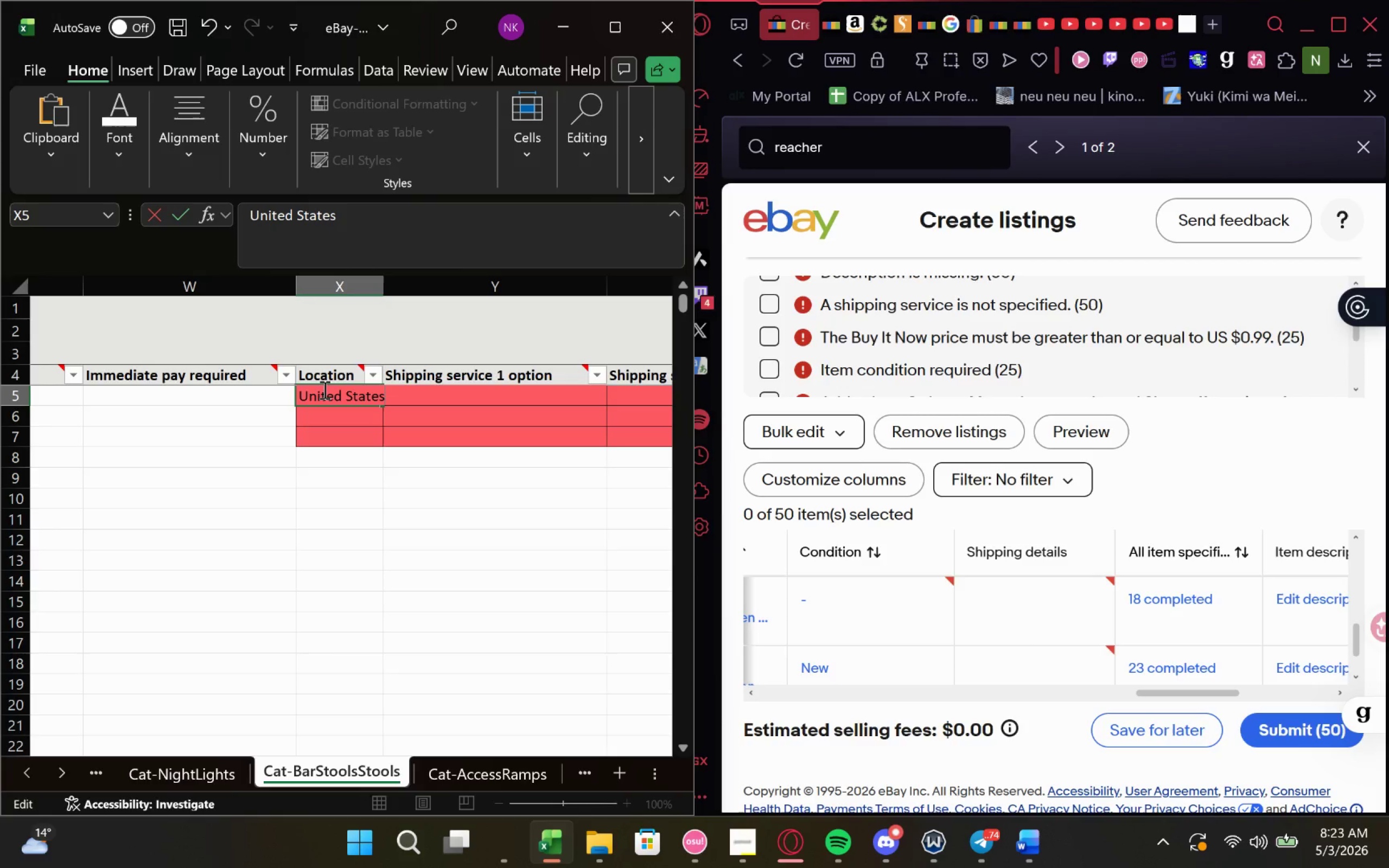 
left_click_drag(start_coordinate=[381, 407], to_coordinate=[393, 441])
 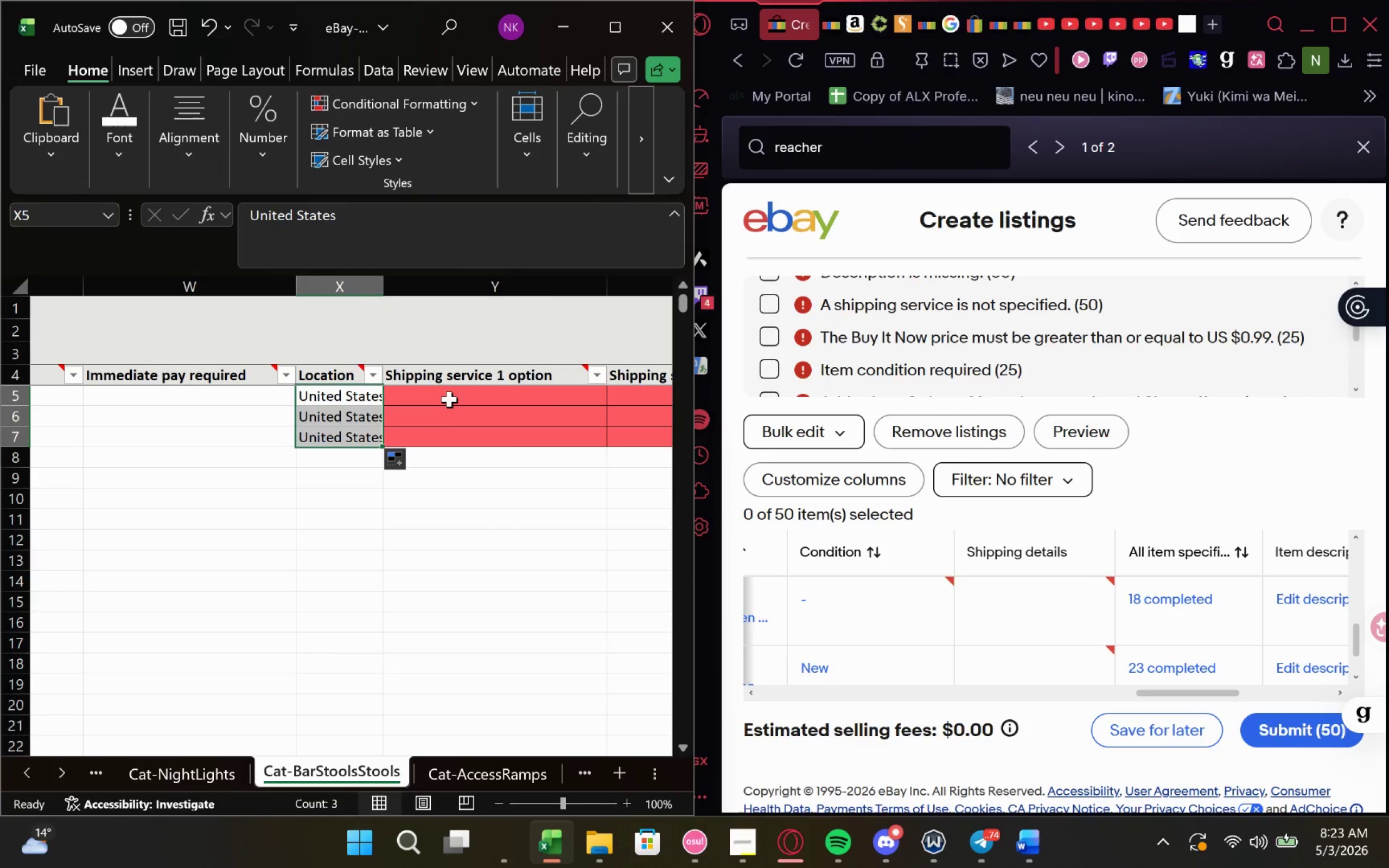 
left_click([449, 399])
 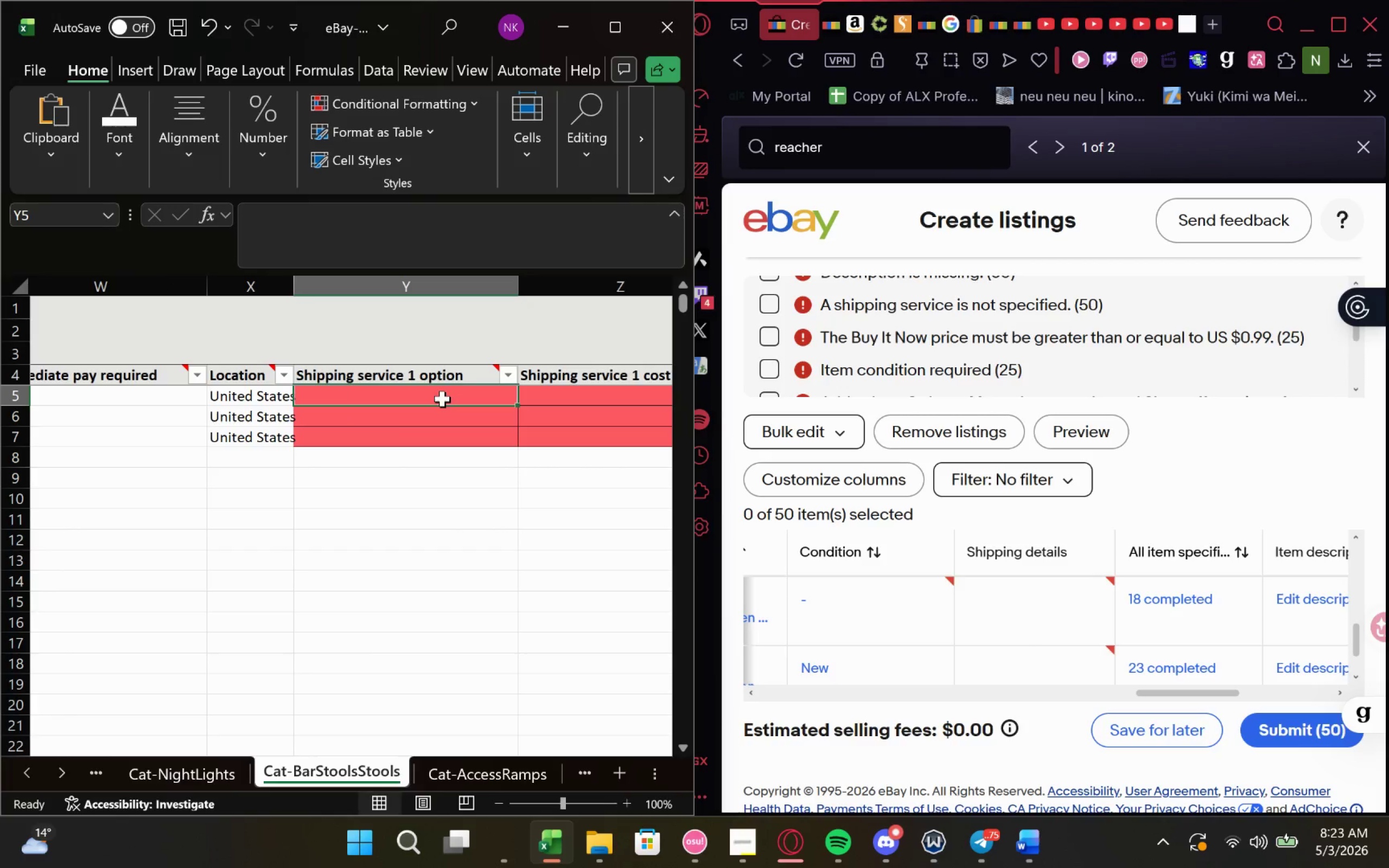 
double_click([441, 399])
 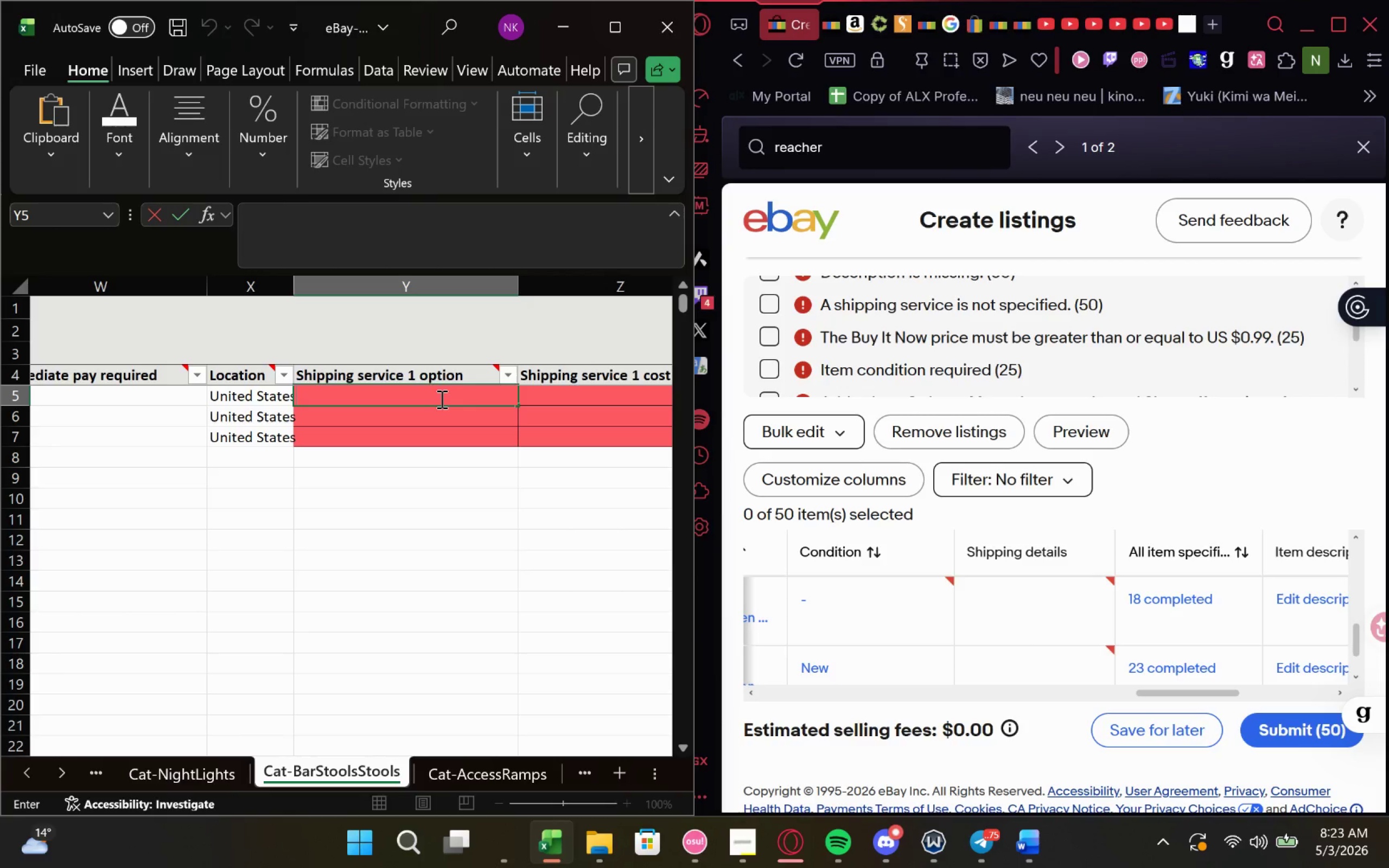 
type(Feed)
key(Backspace)
key(Backspace)
type(dEx)
 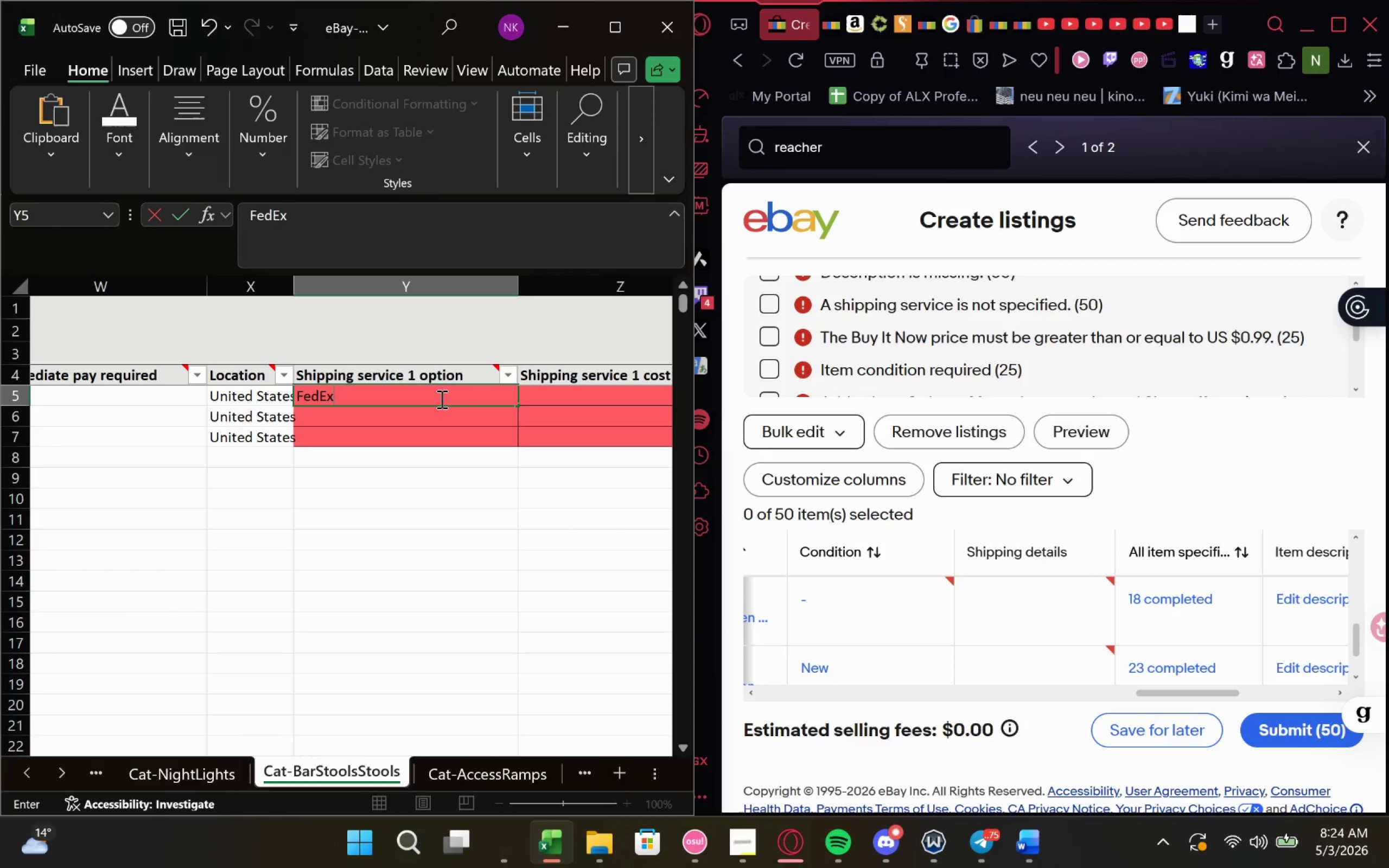 
left_click_drag(start_coordinate=[519, 406], to_coordinate=[524, 444])
 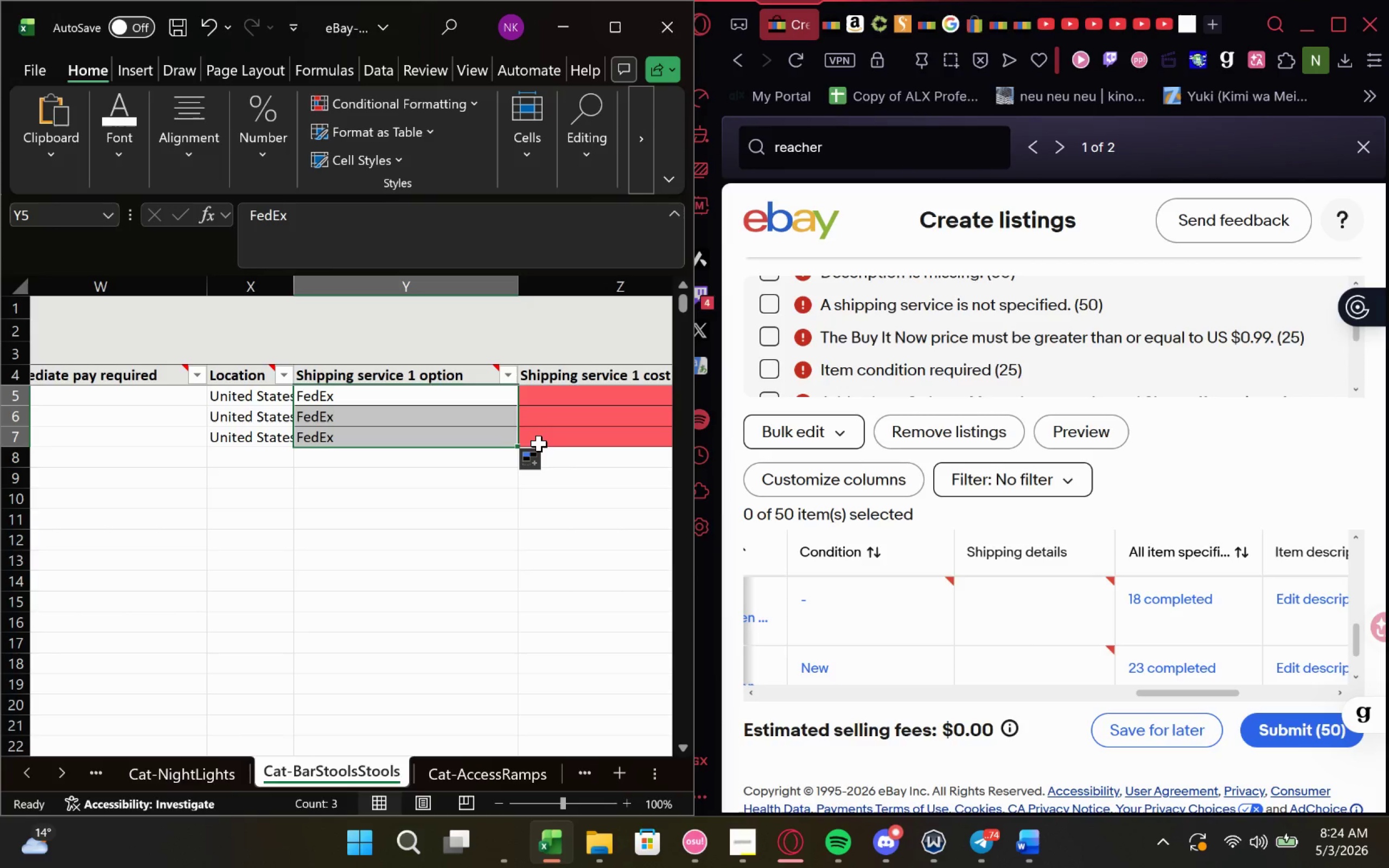 
wait(34.42)
 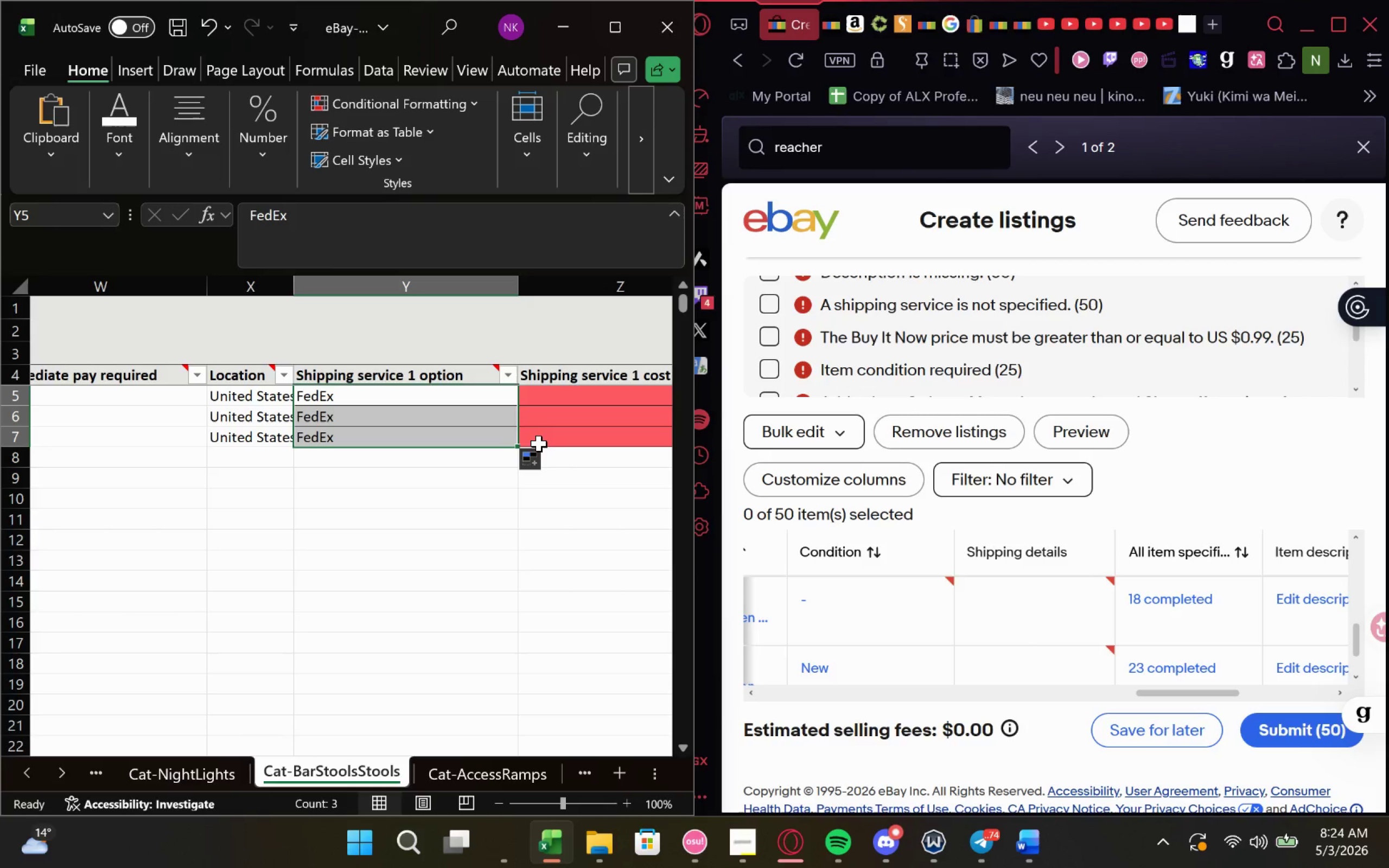 
left_click([608, 390])
 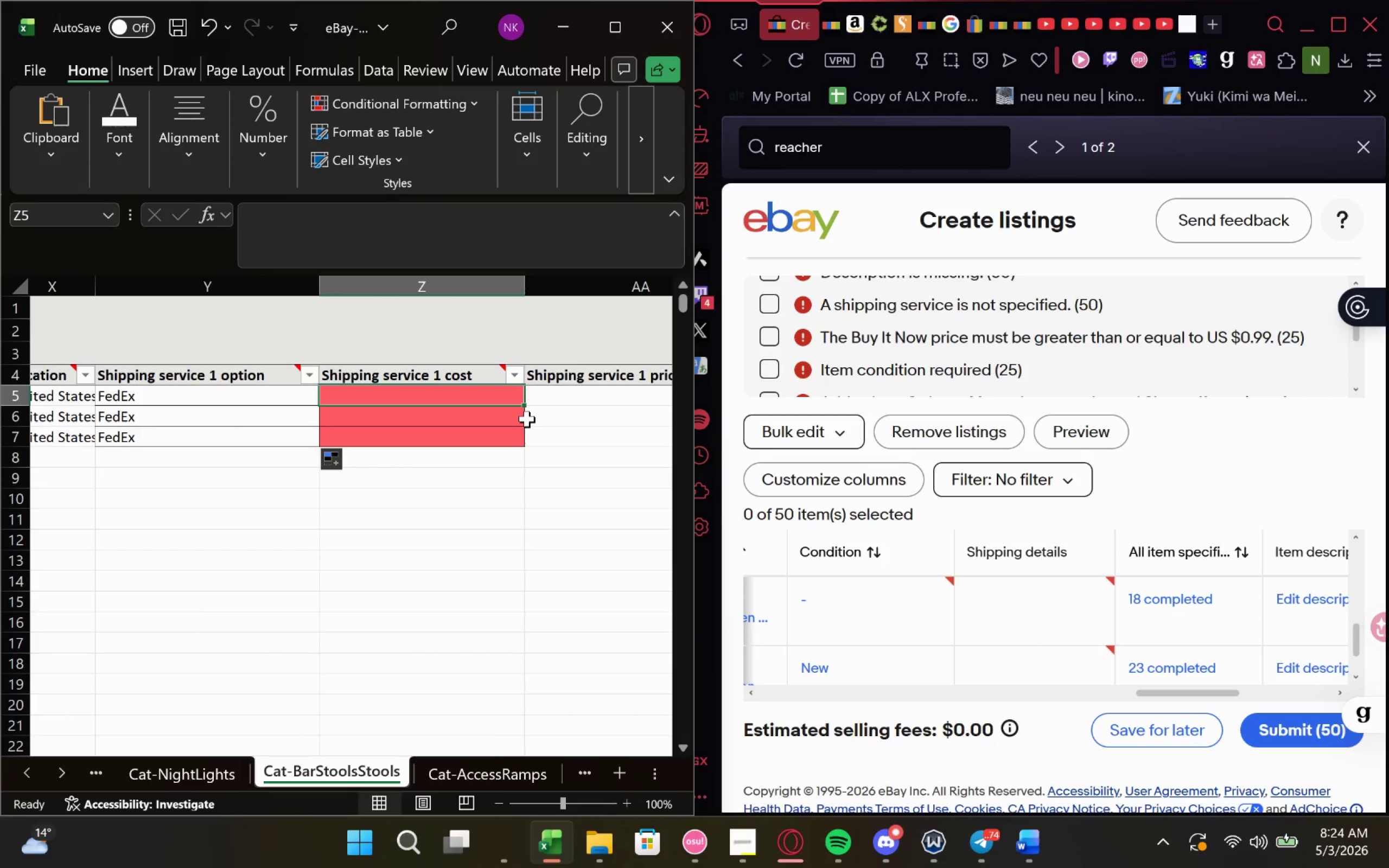 
key(9)
 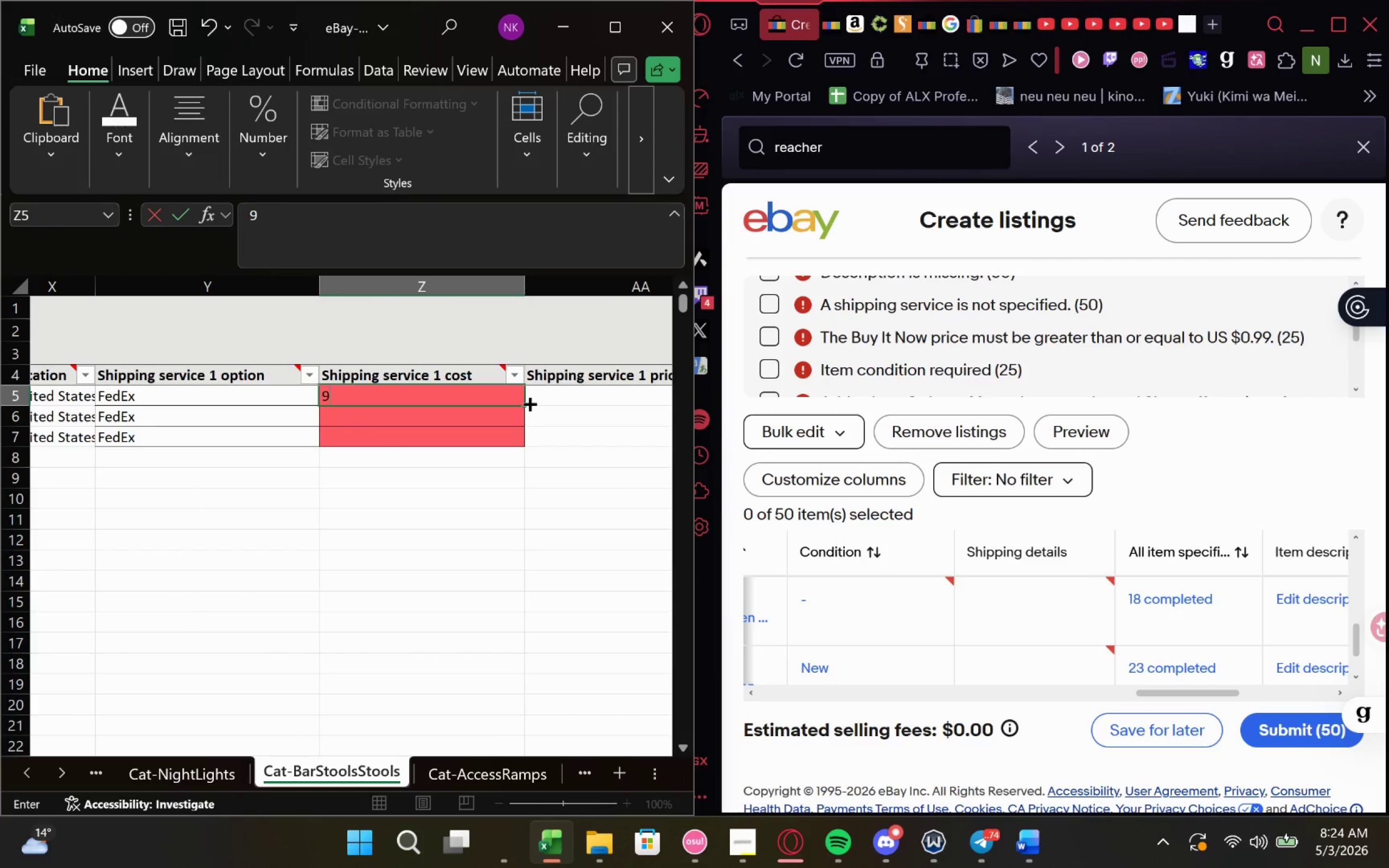 
left_click_drag(start_coordinate=[526, 403], to_coordinate=[526, 438])
 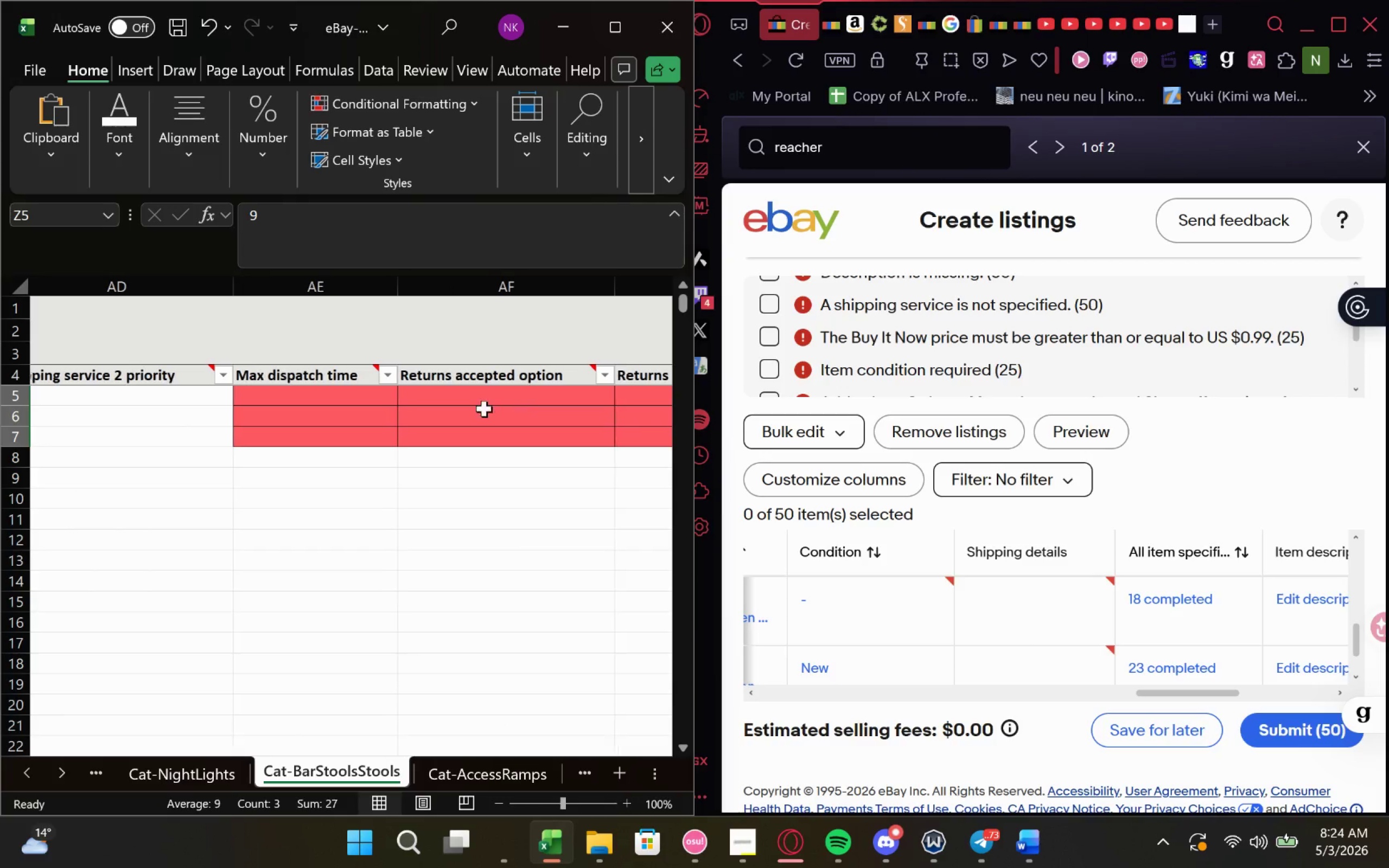 
left_click([370, 397])
 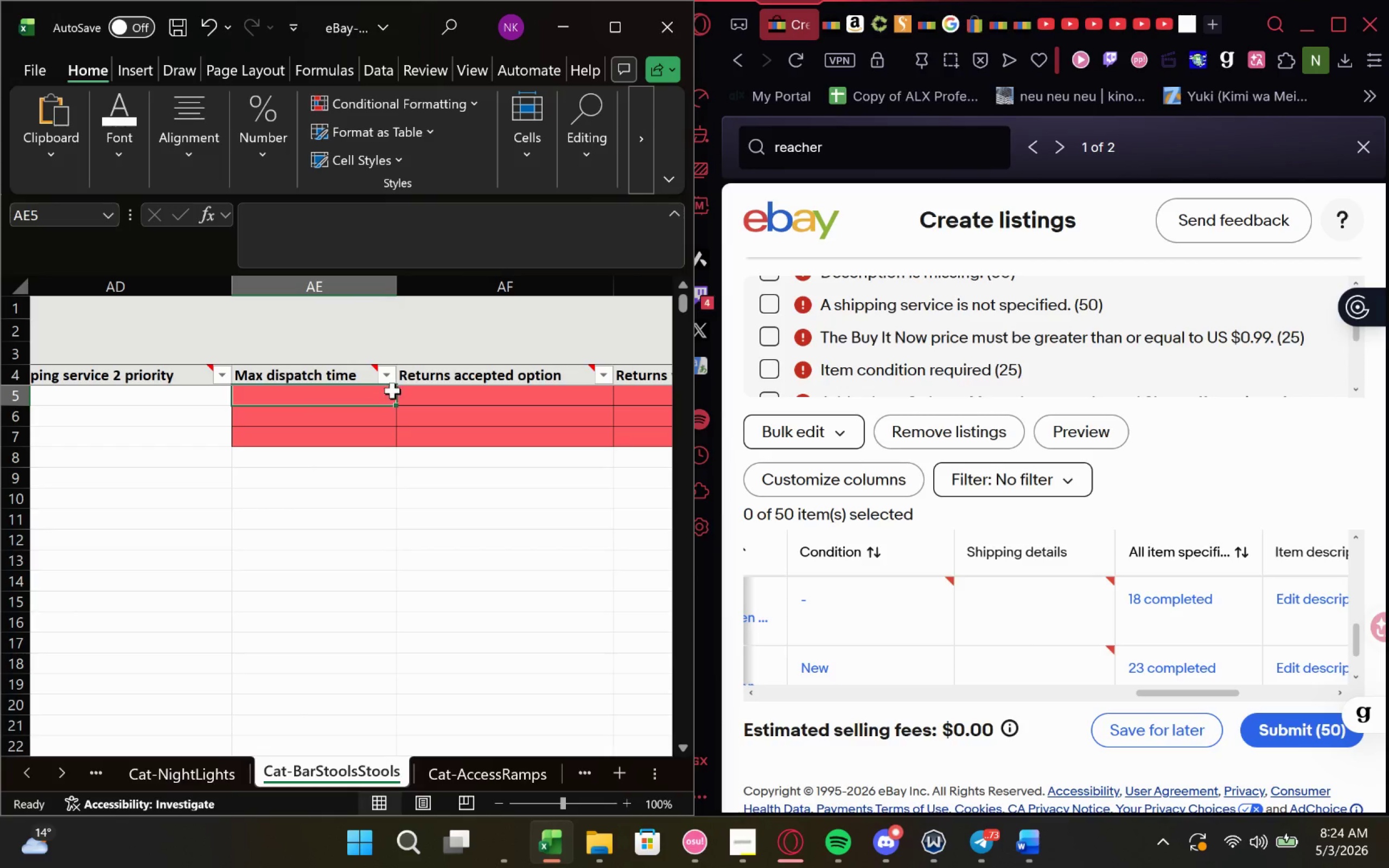 
key(4)
 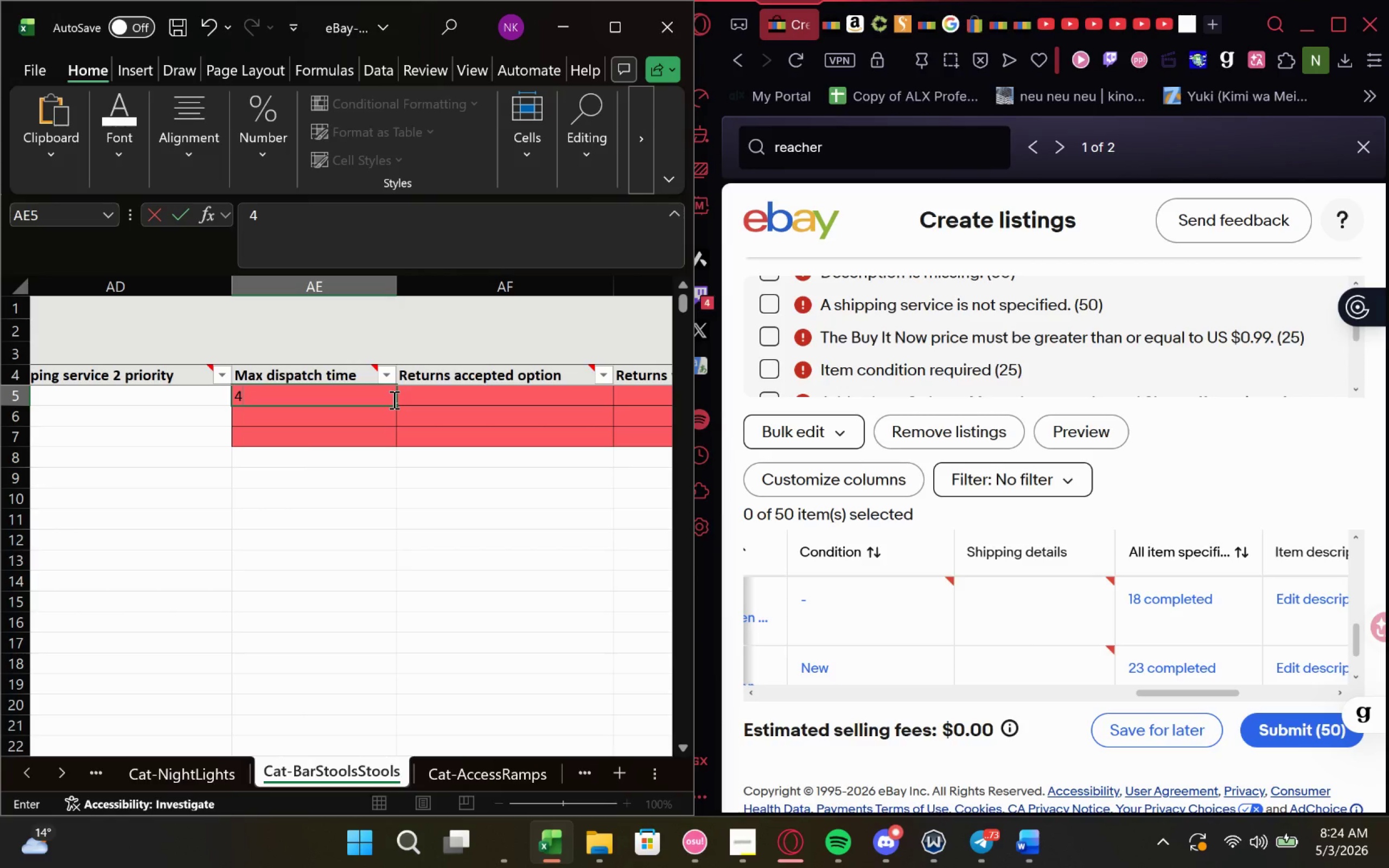 
left_click_drag(start_coordinate=[394, 413], to_coordinate=[398, 430])
 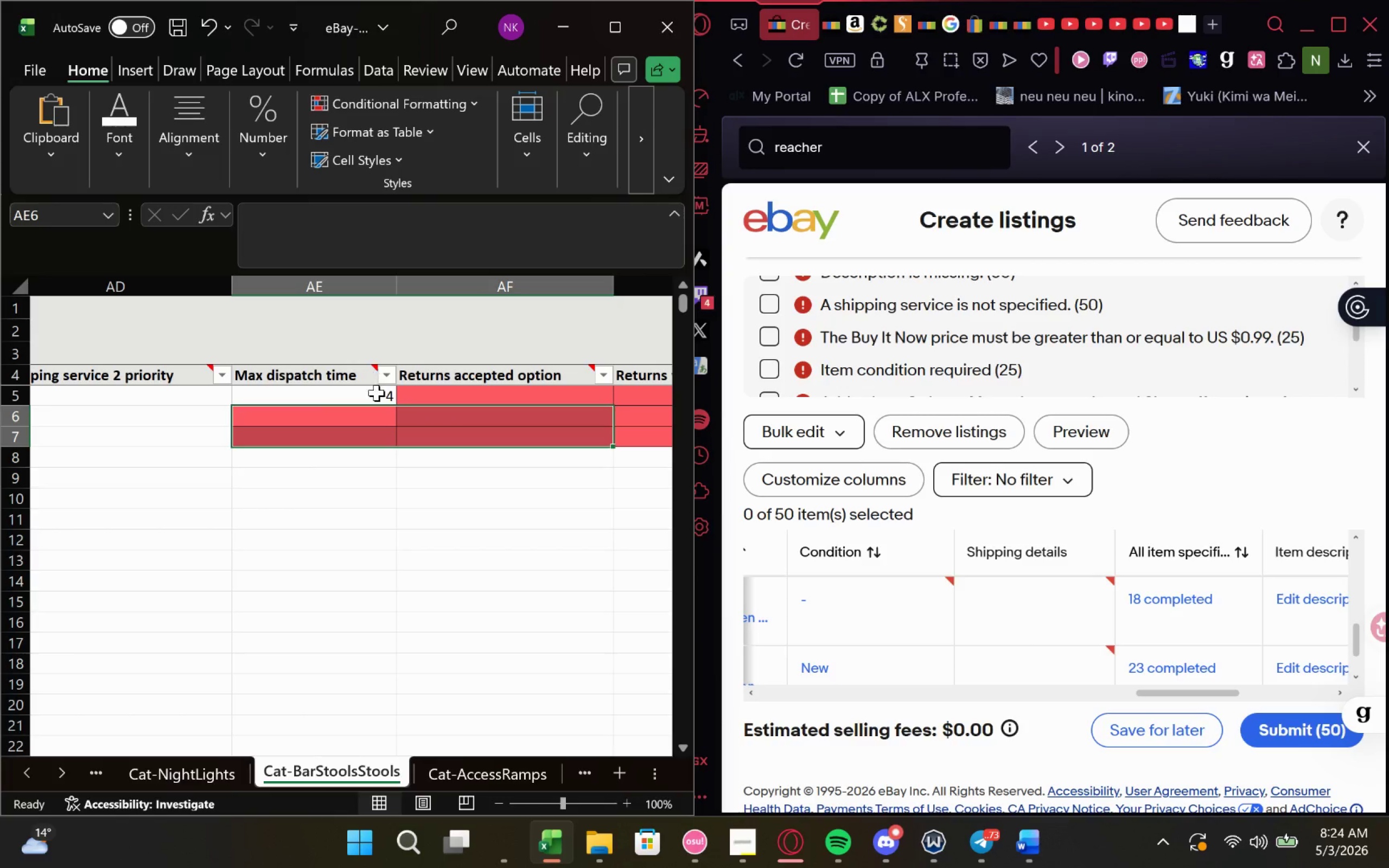 
left_click([377, 400])
 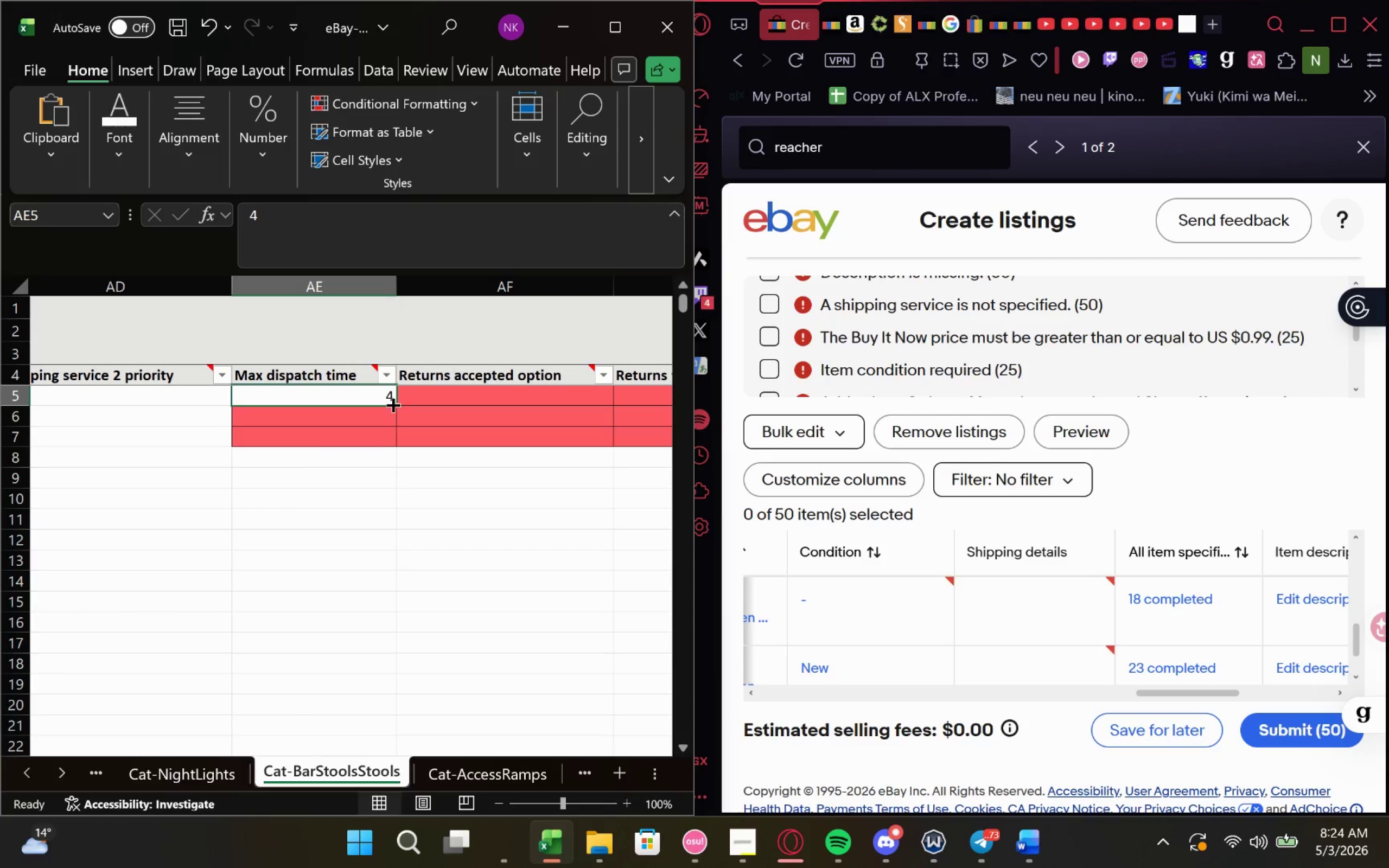 
left_click_drag(start_coordinate=[392, 404], to_coordinate=[397, 437])
 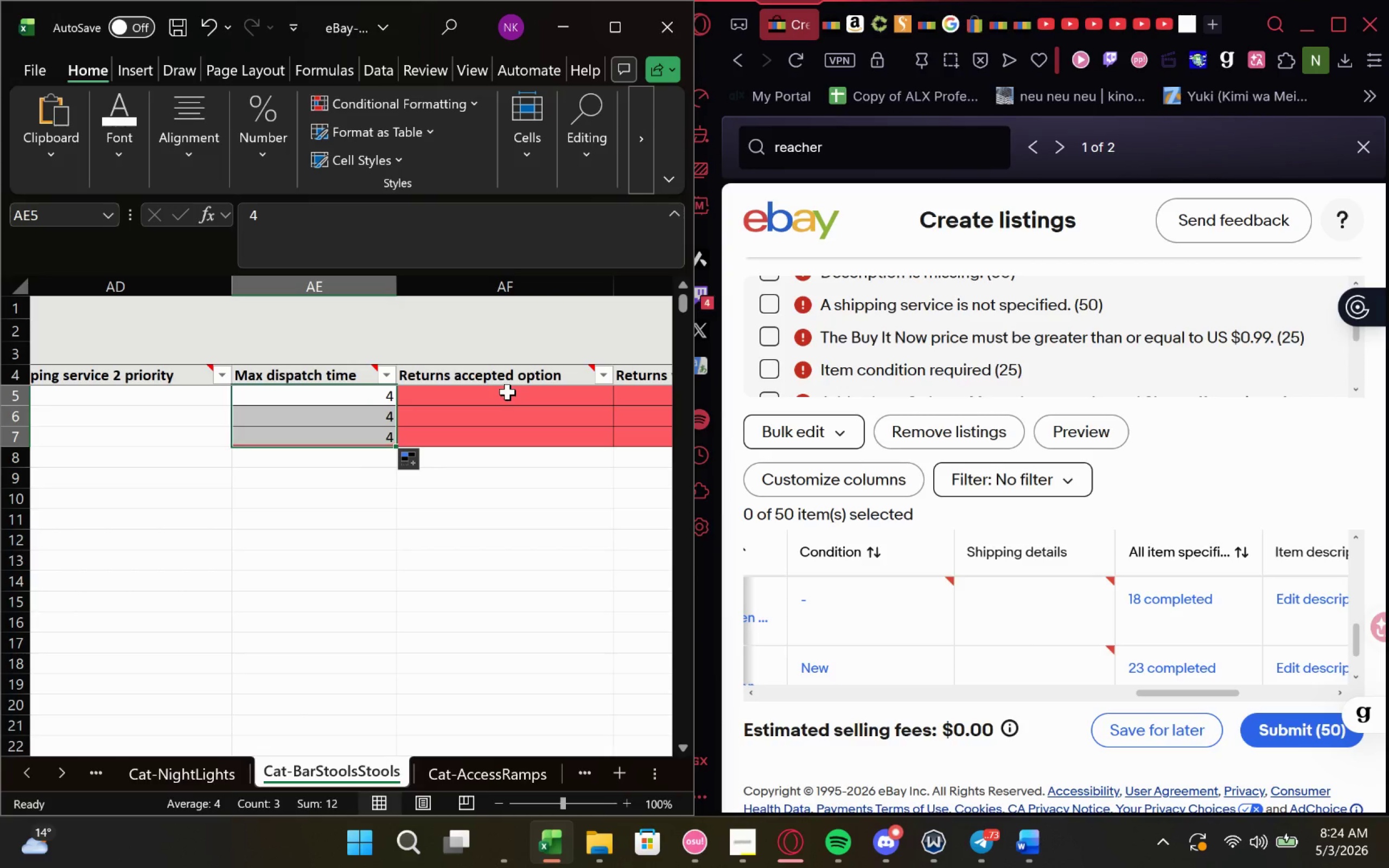 
left_click([507, 392])
 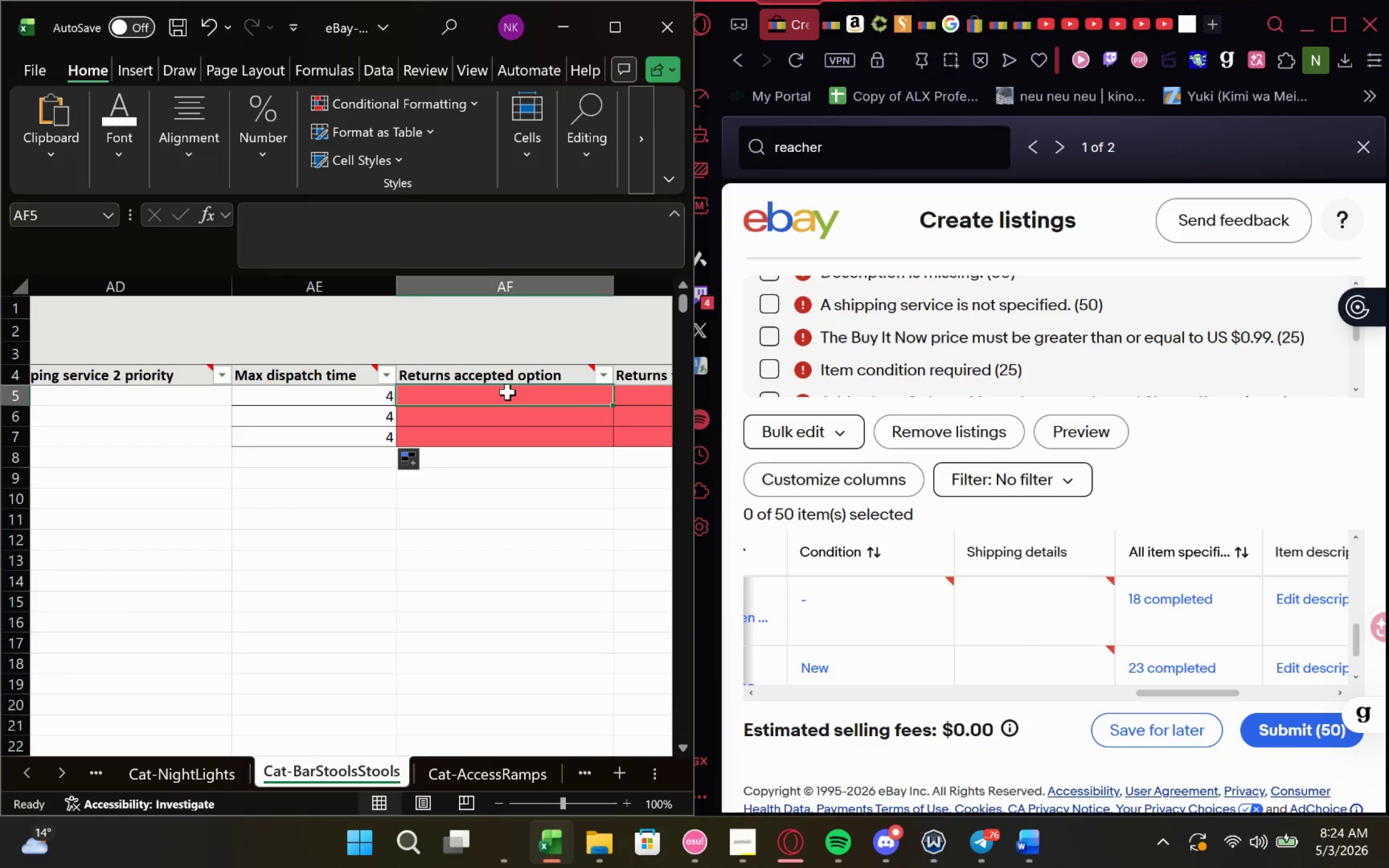 
type(ReurnsNotAccepted)
 